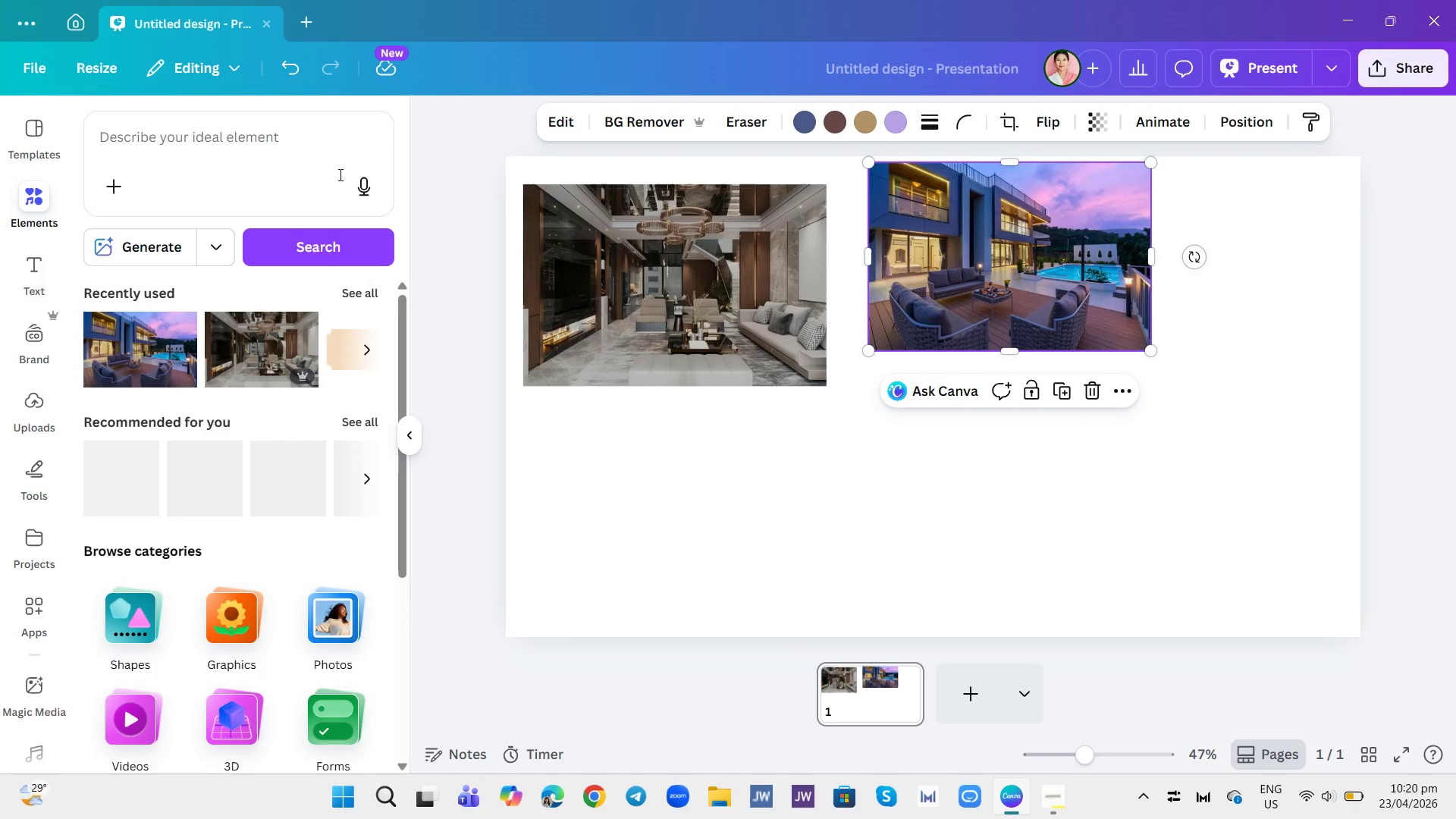 
left_click([330, 124])
 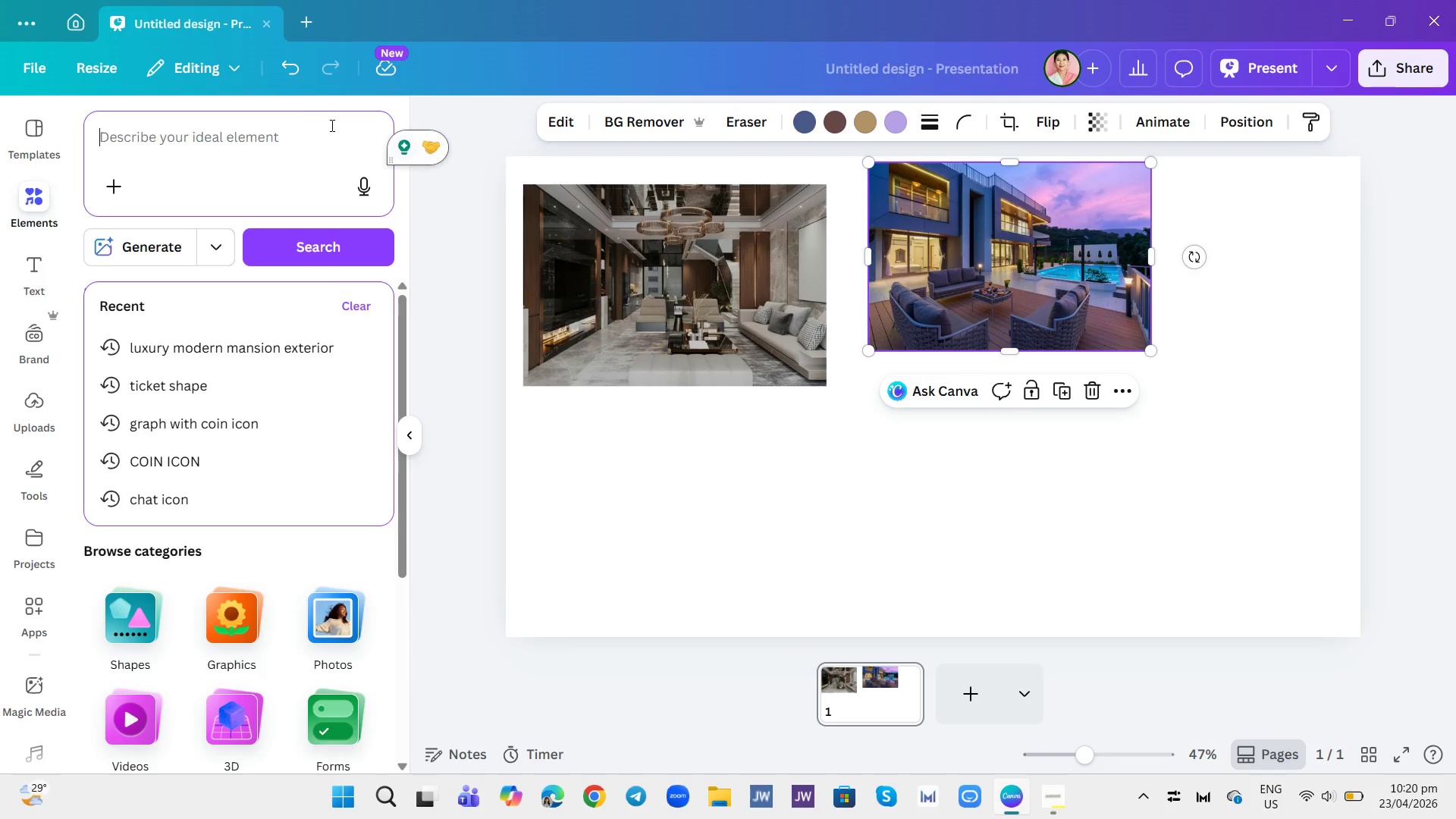 
type(architectural photography )
 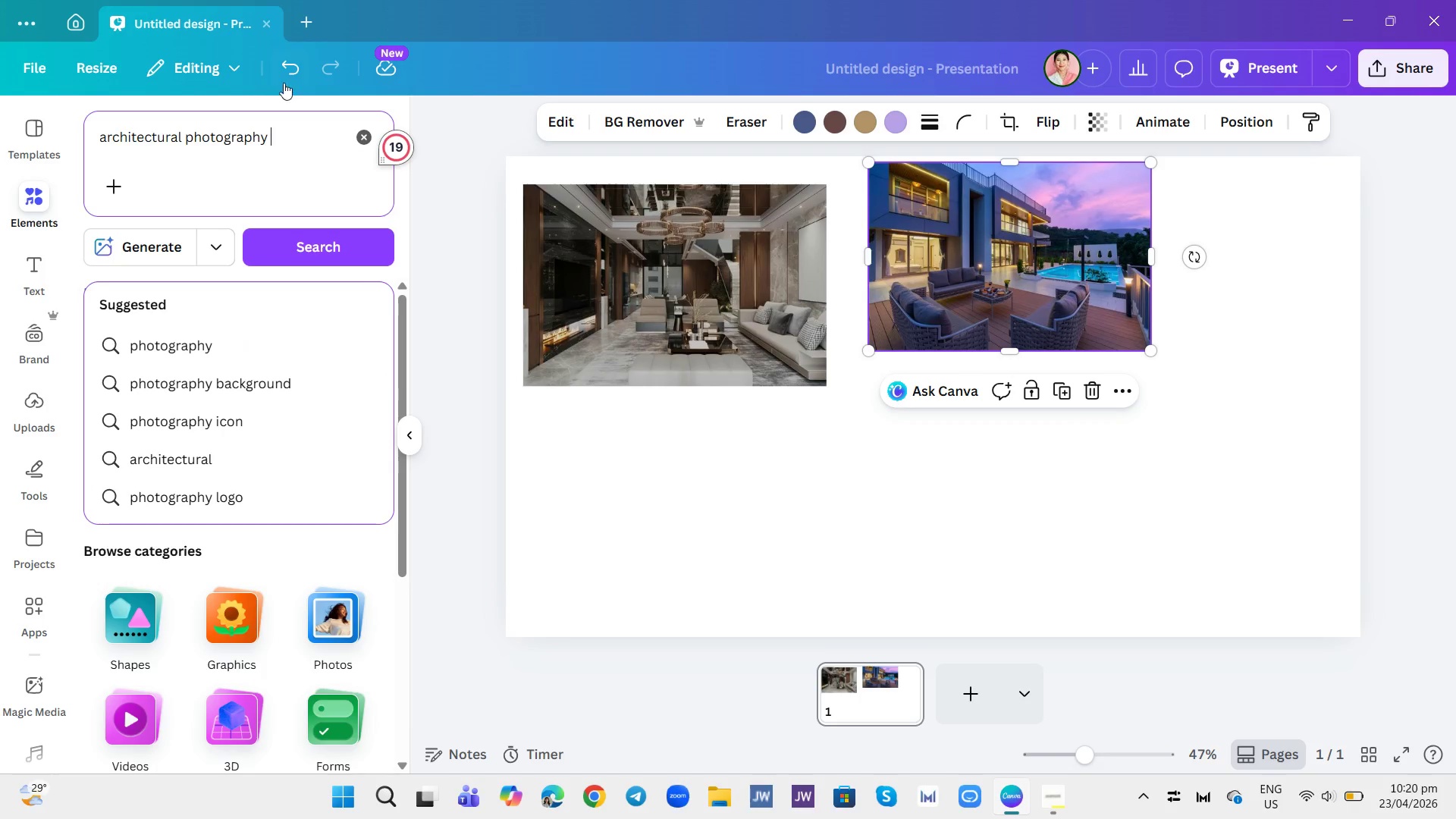 
type(dusk)
 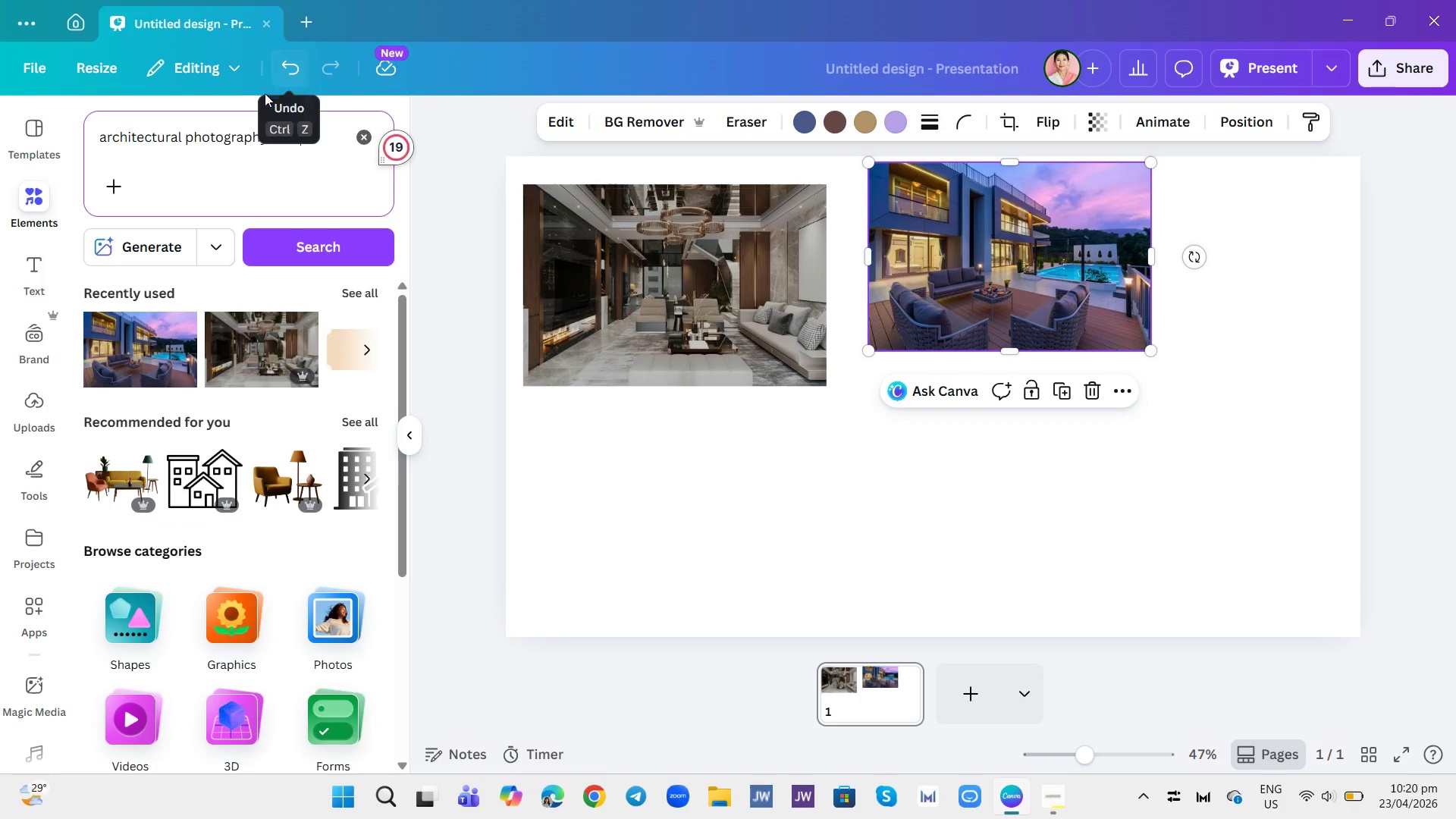 
key(Enter)
 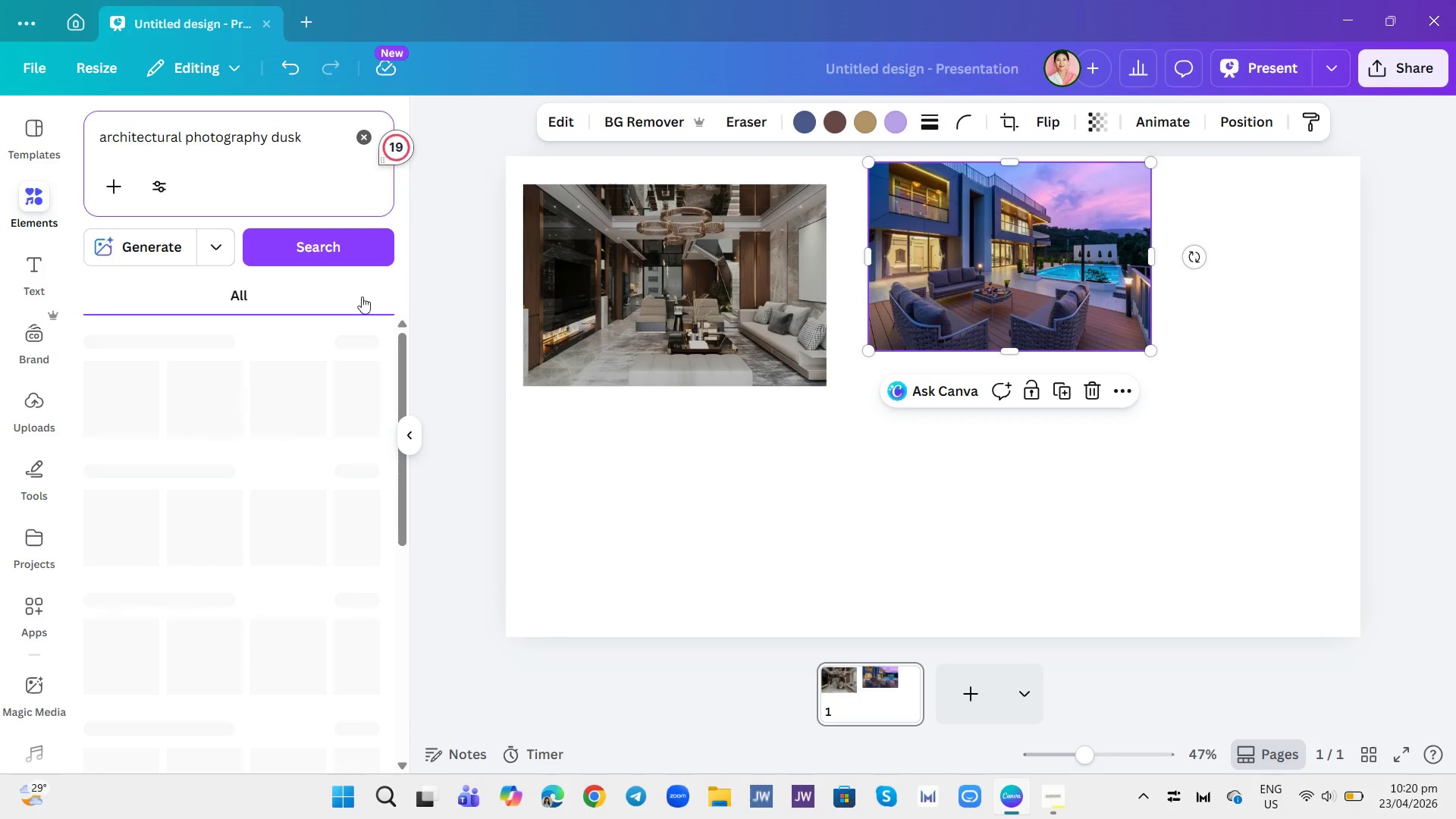 
mouse_move([335, 303])
 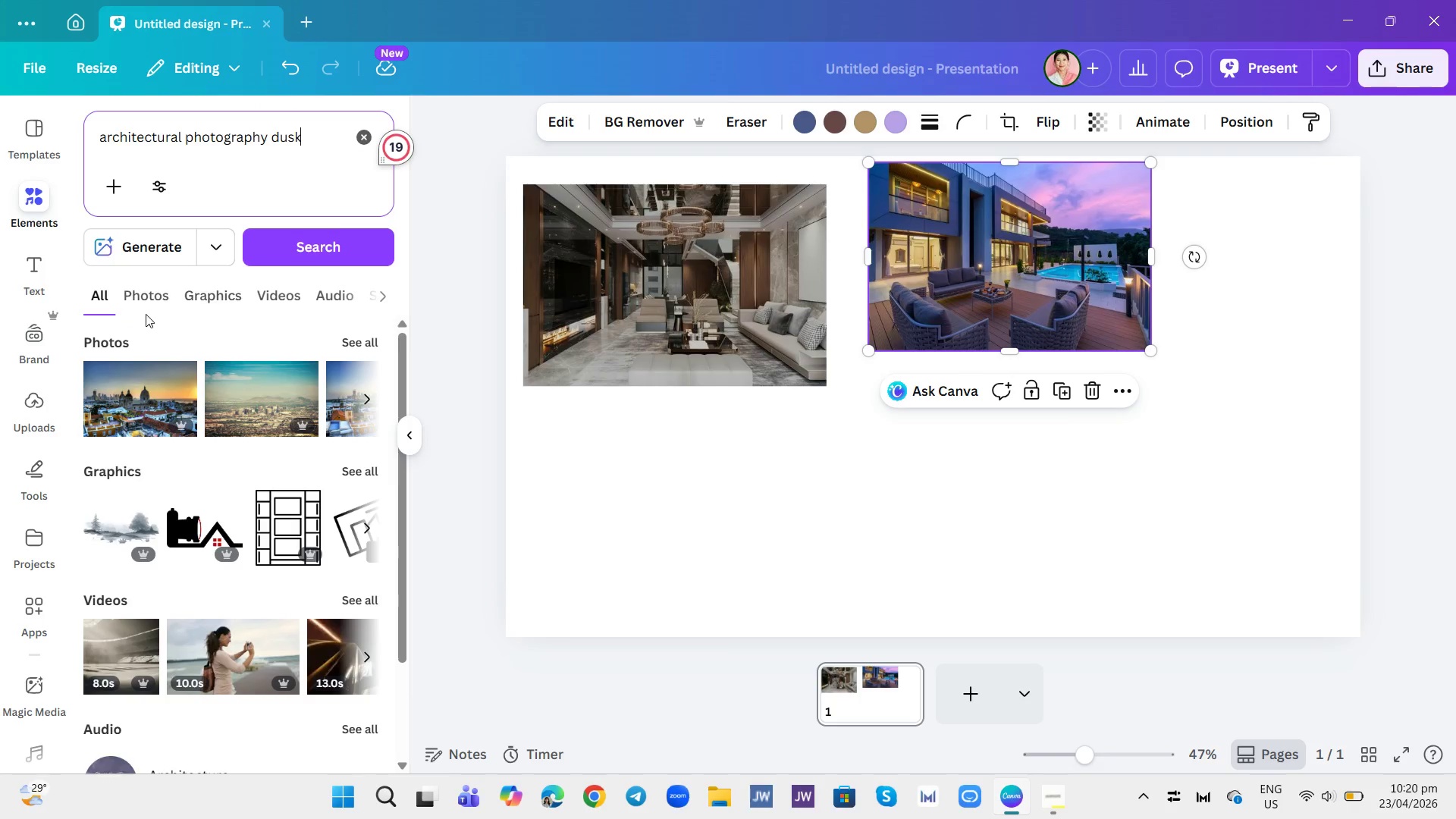 
left_click([146, 305])
 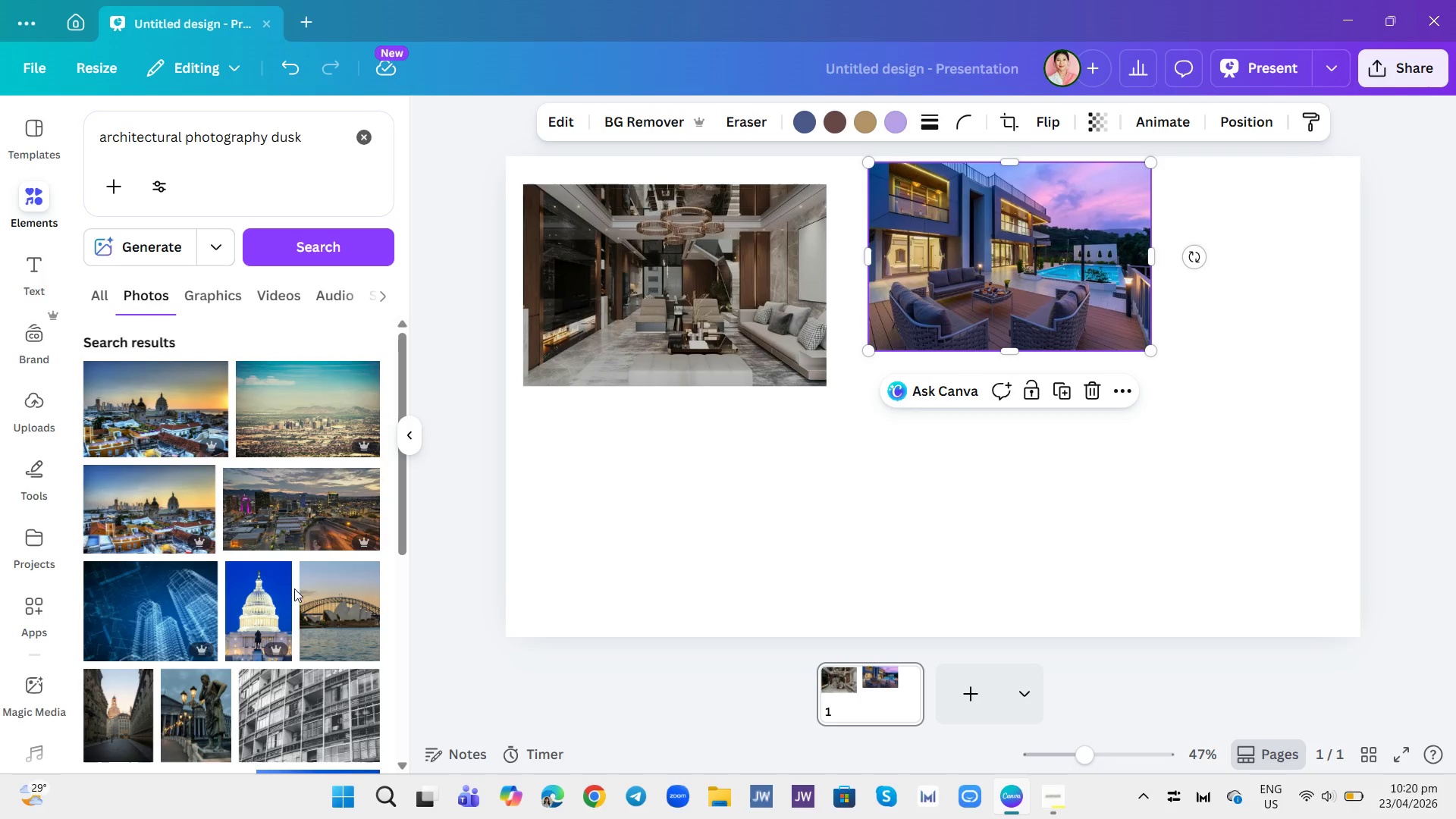 
scroll: coordinate [346, 503], scroll_direction: down, amount: 8.0
 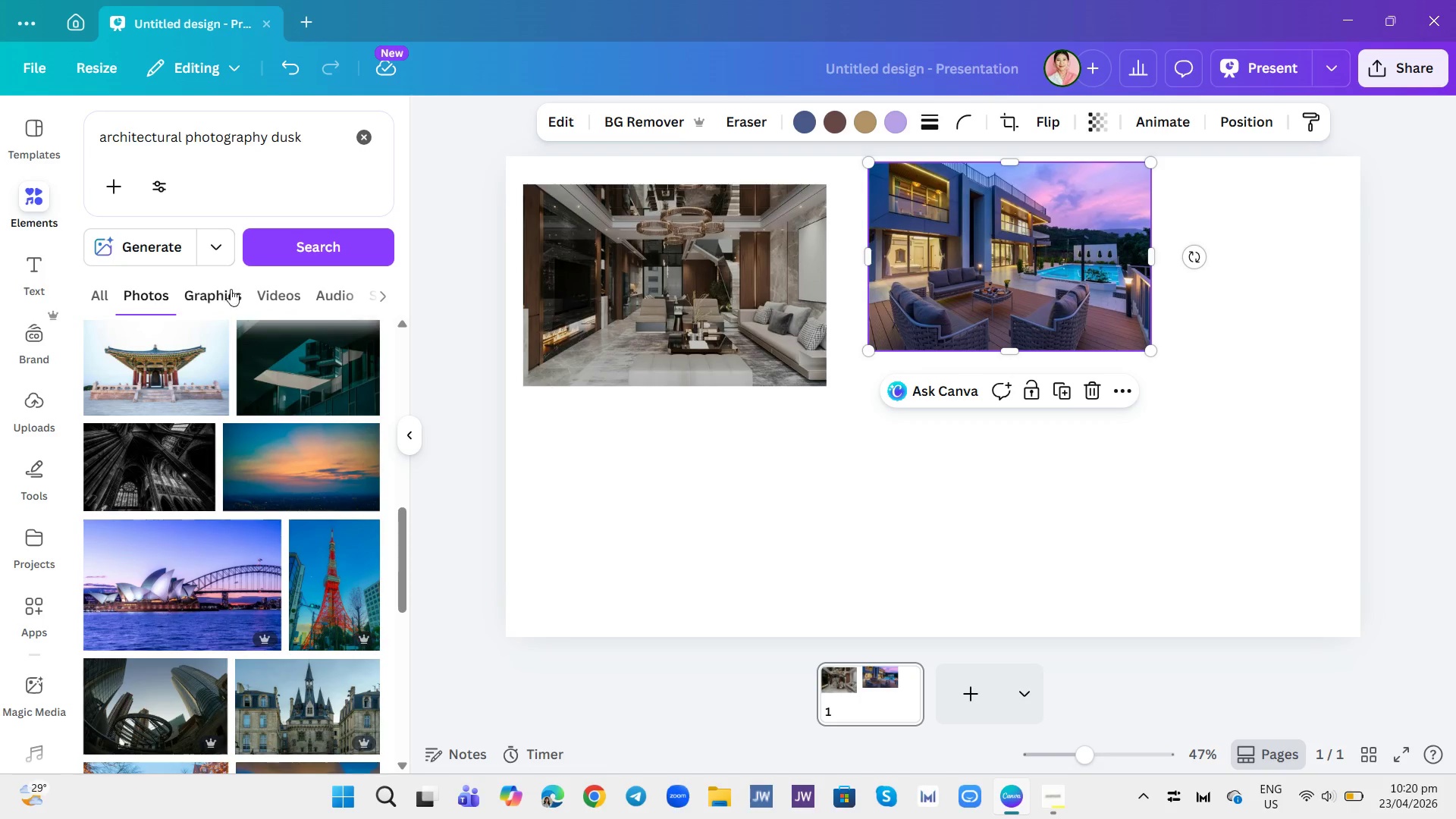 
left_click([354, 149])
 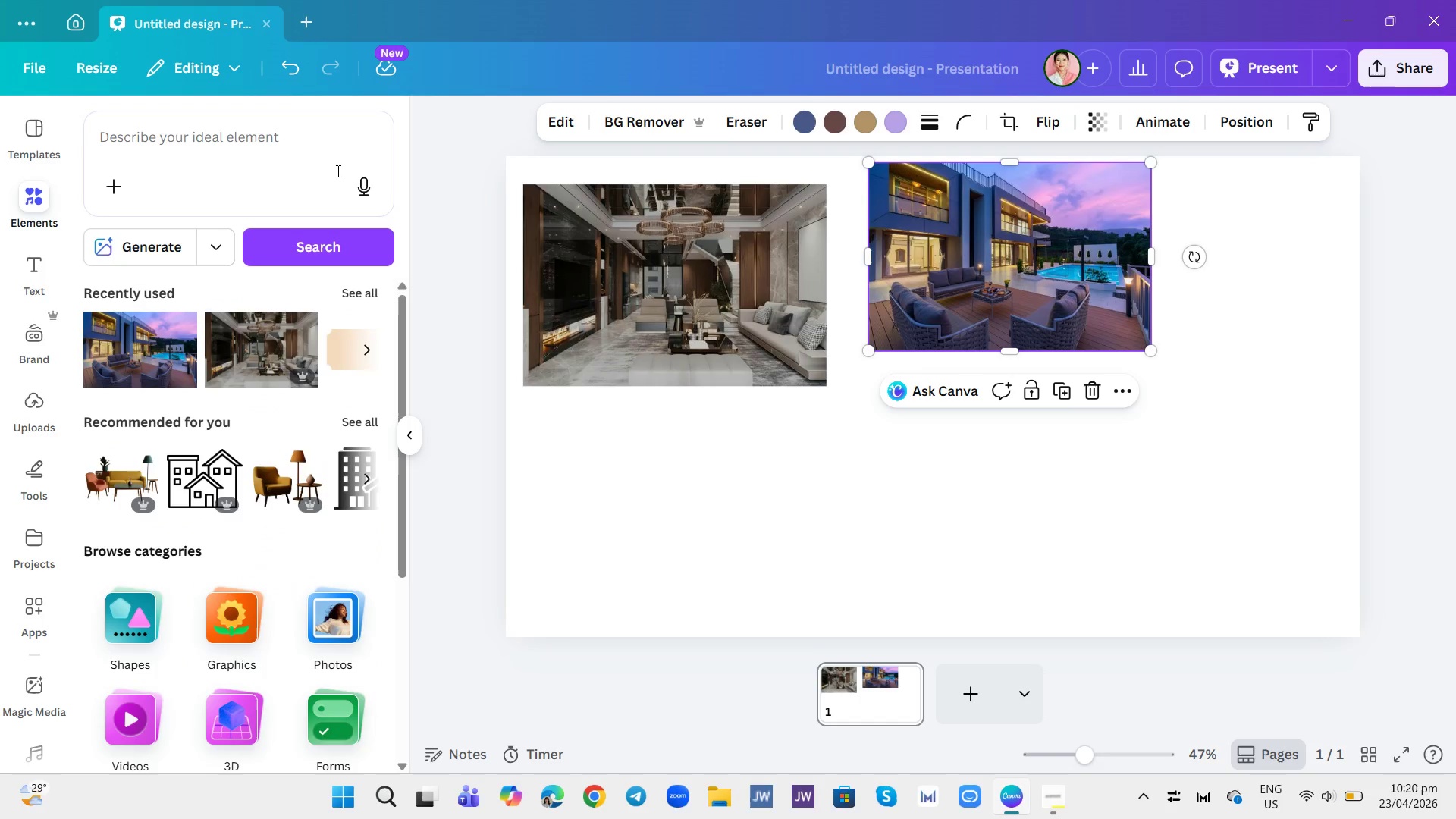 
type(mini)
 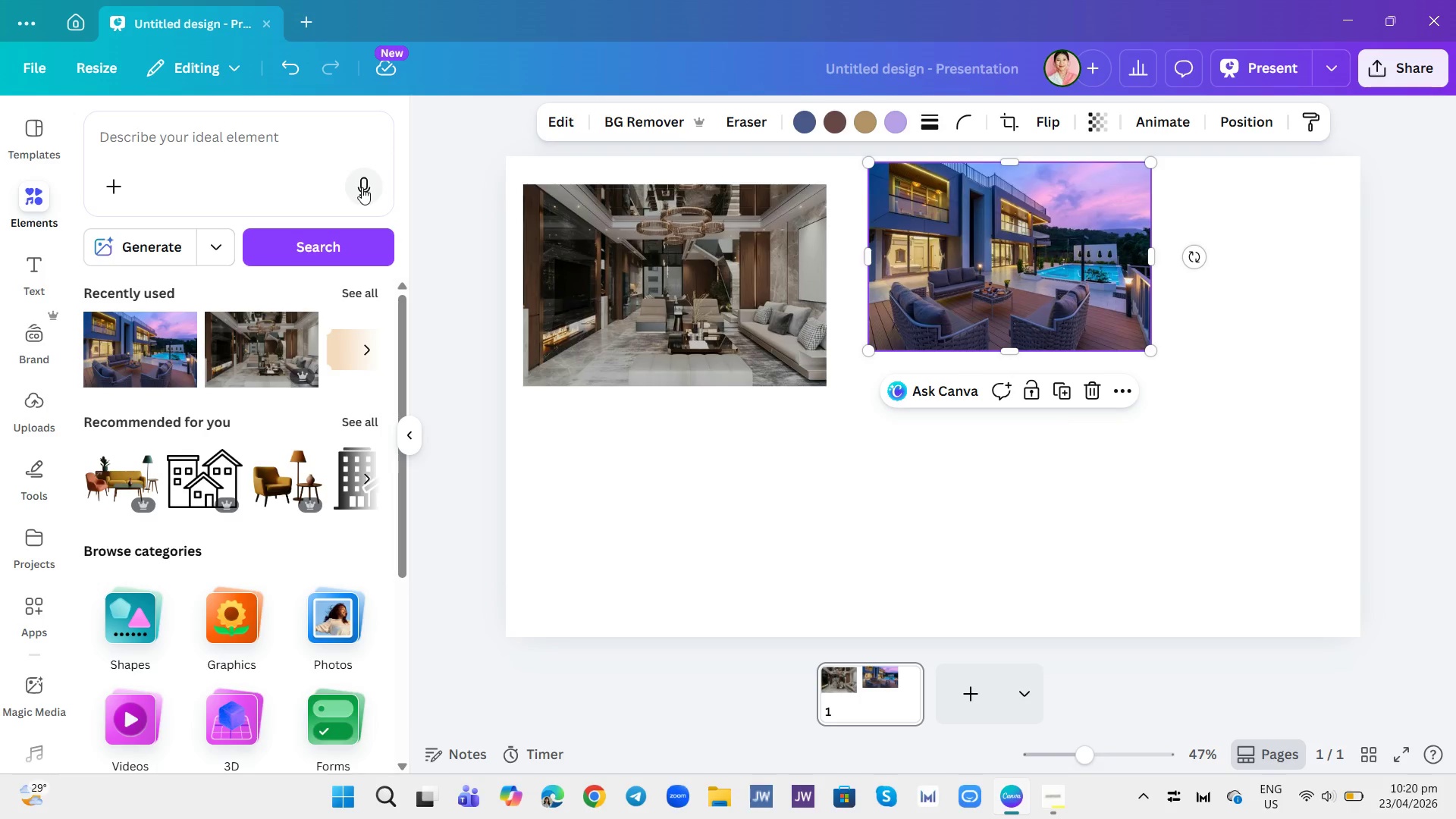 
left_click([362, 187])
 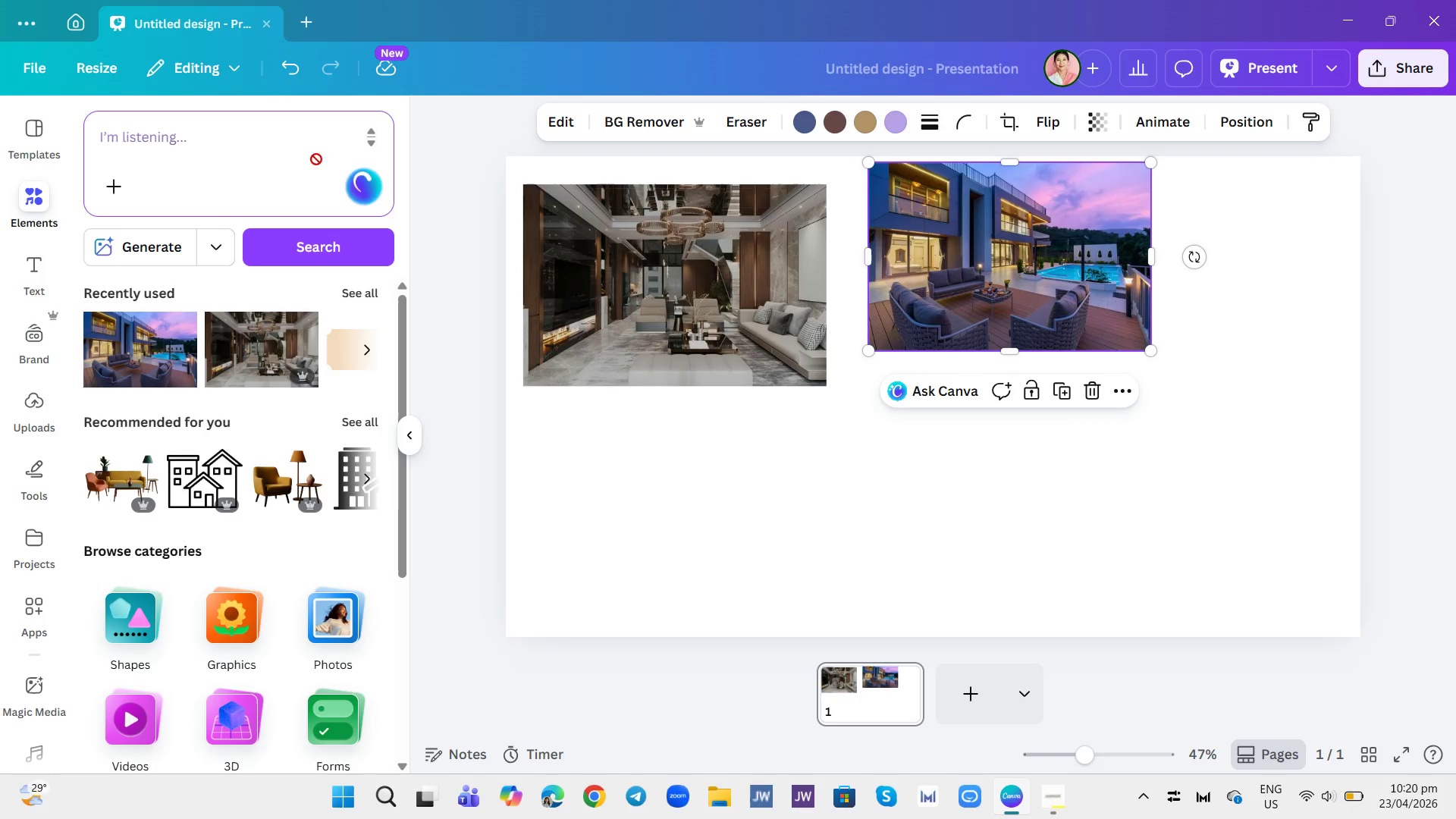 
left_click([314, 156])
 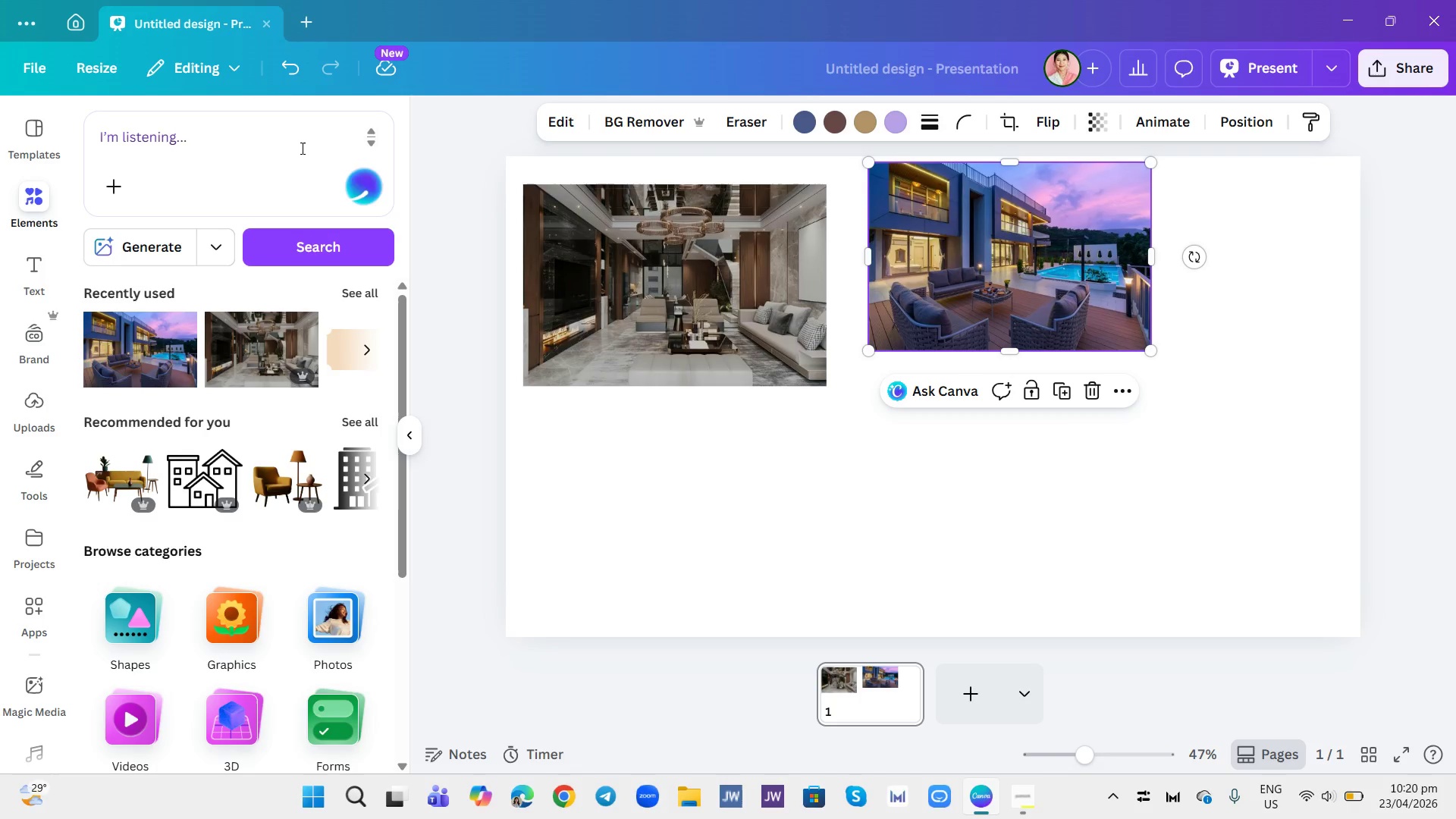 
left_click([301, 148])
 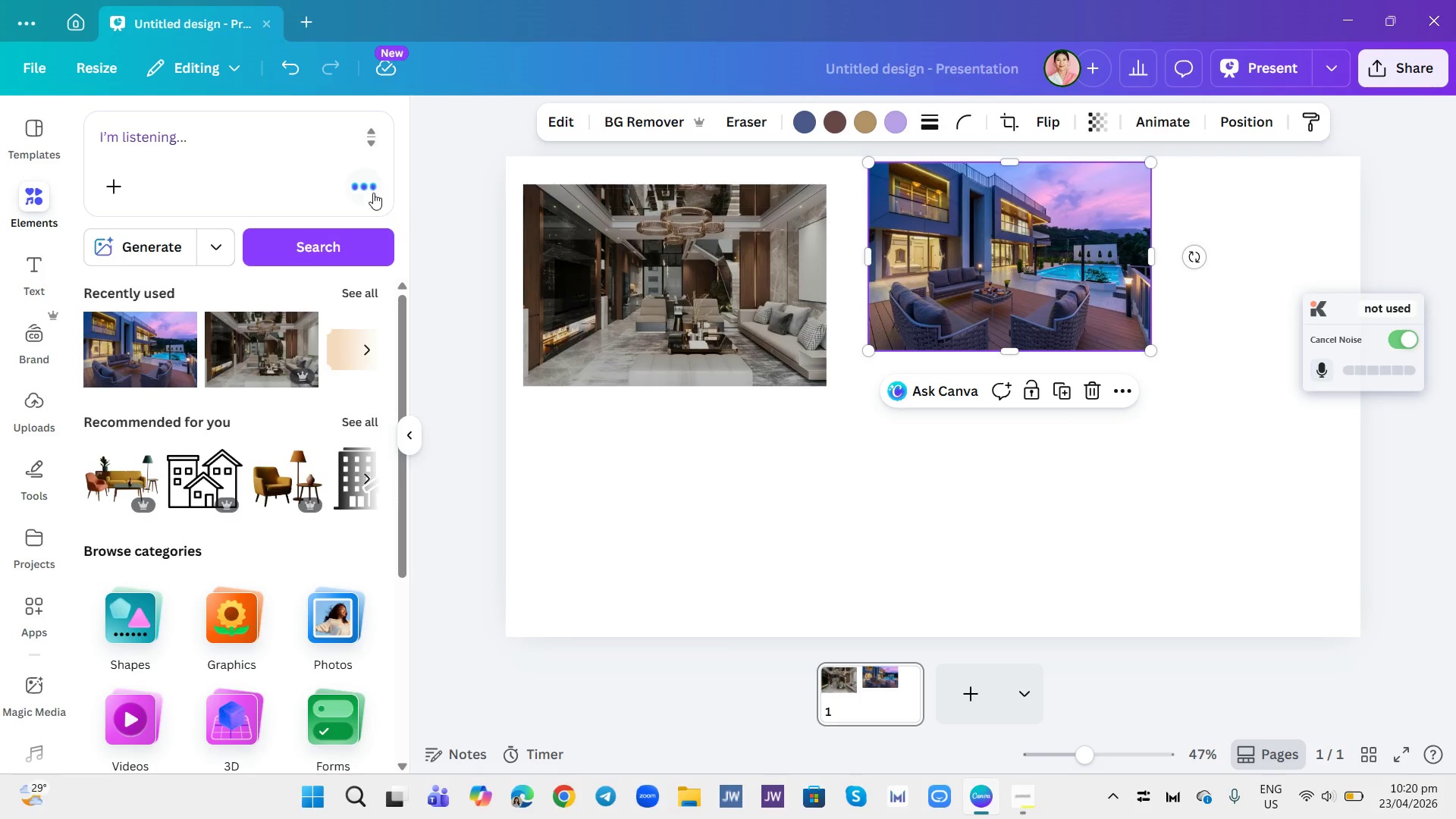 
left_click([313, 153])
 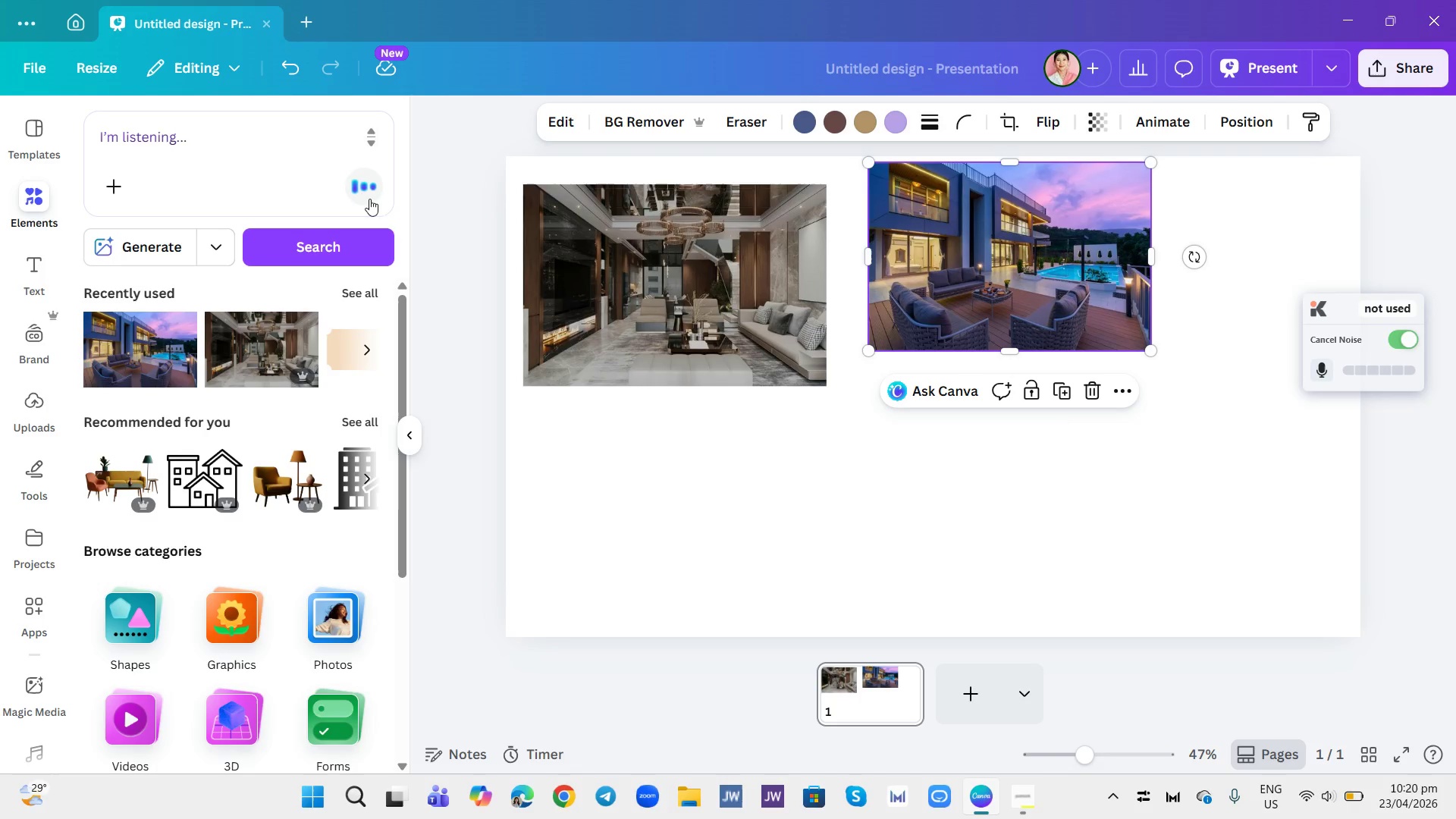 
left_click([373, 190])
 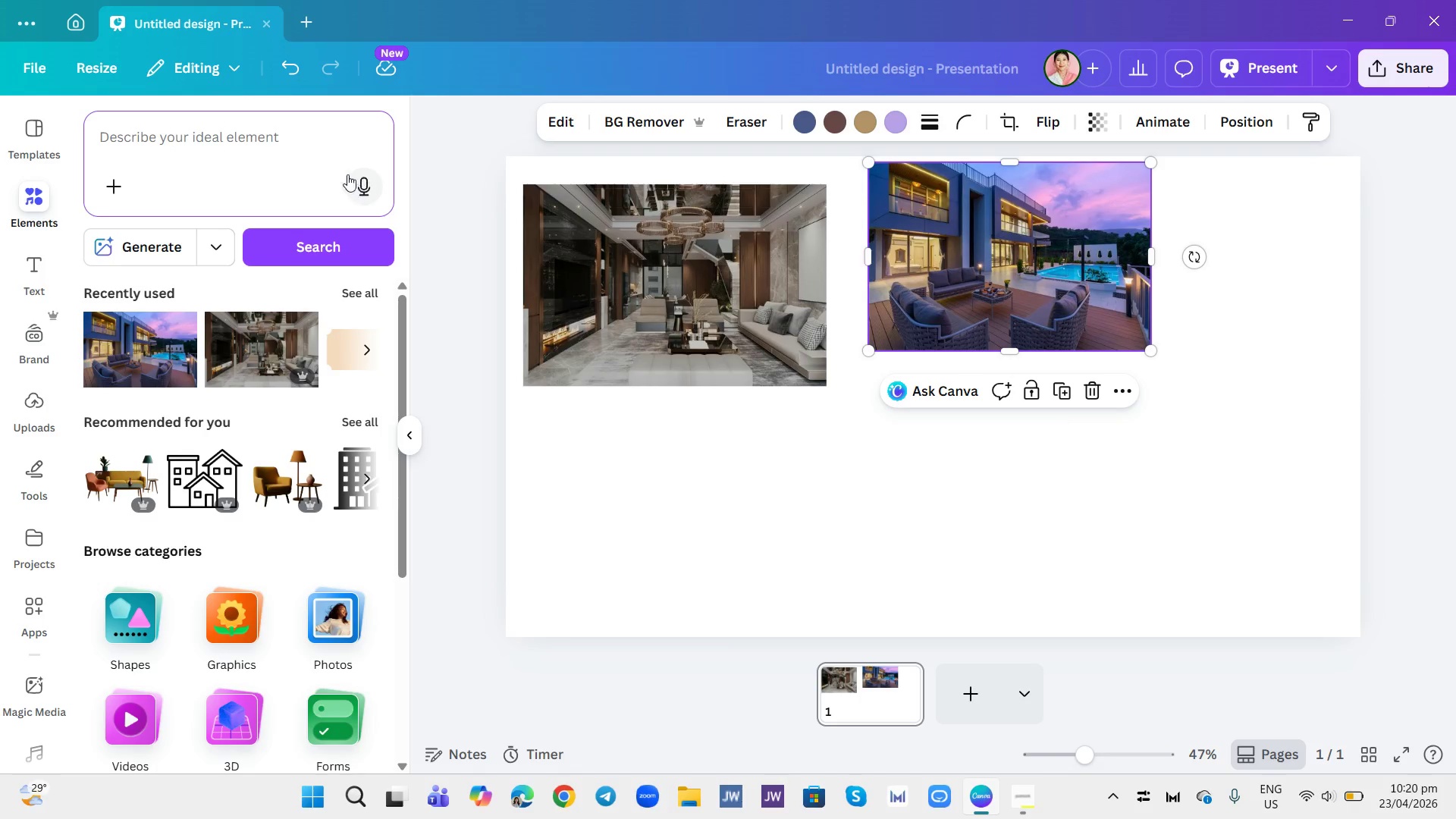 
left_click([328, 141])
 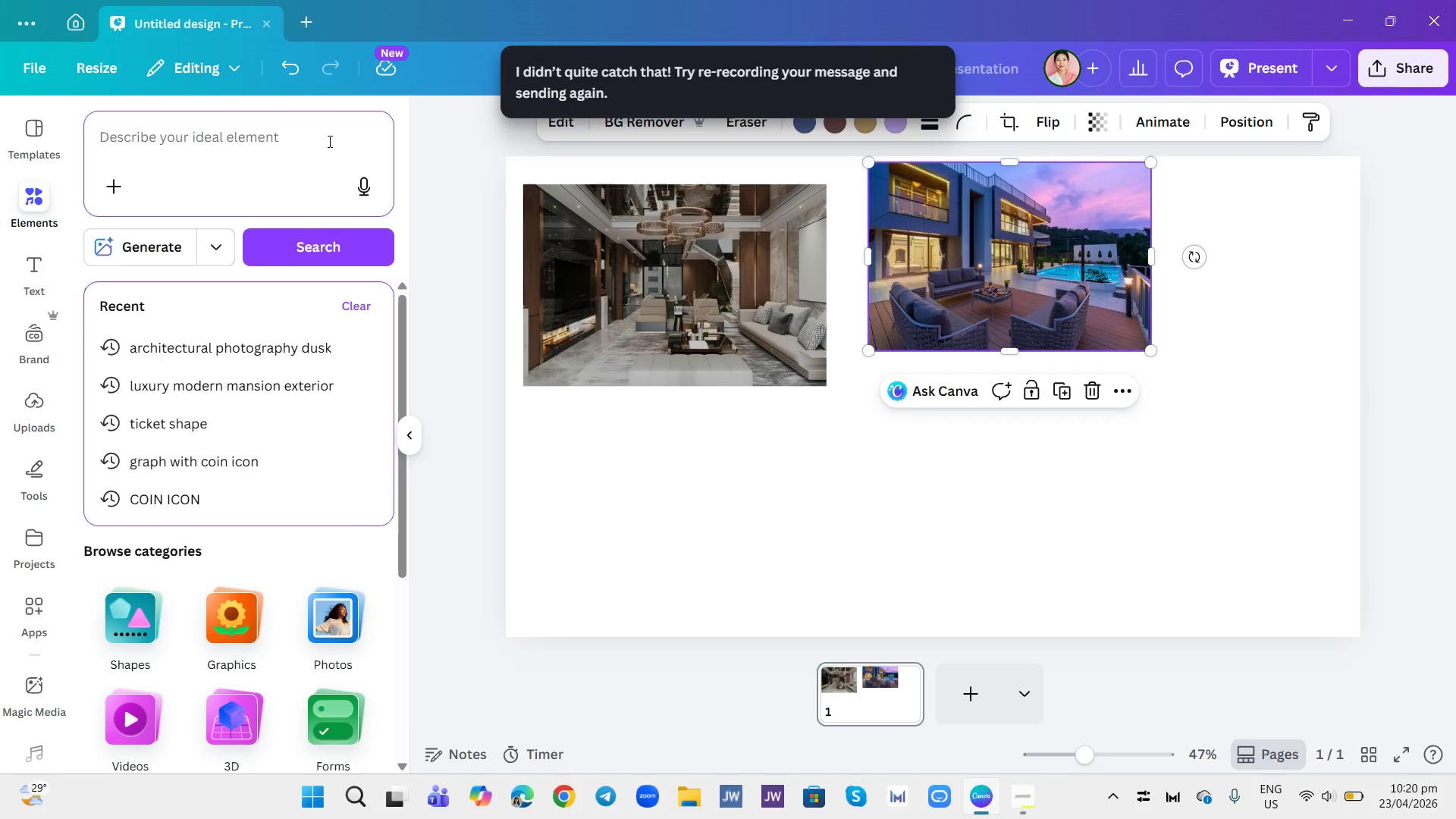 
type(minimalist interior design high end)
 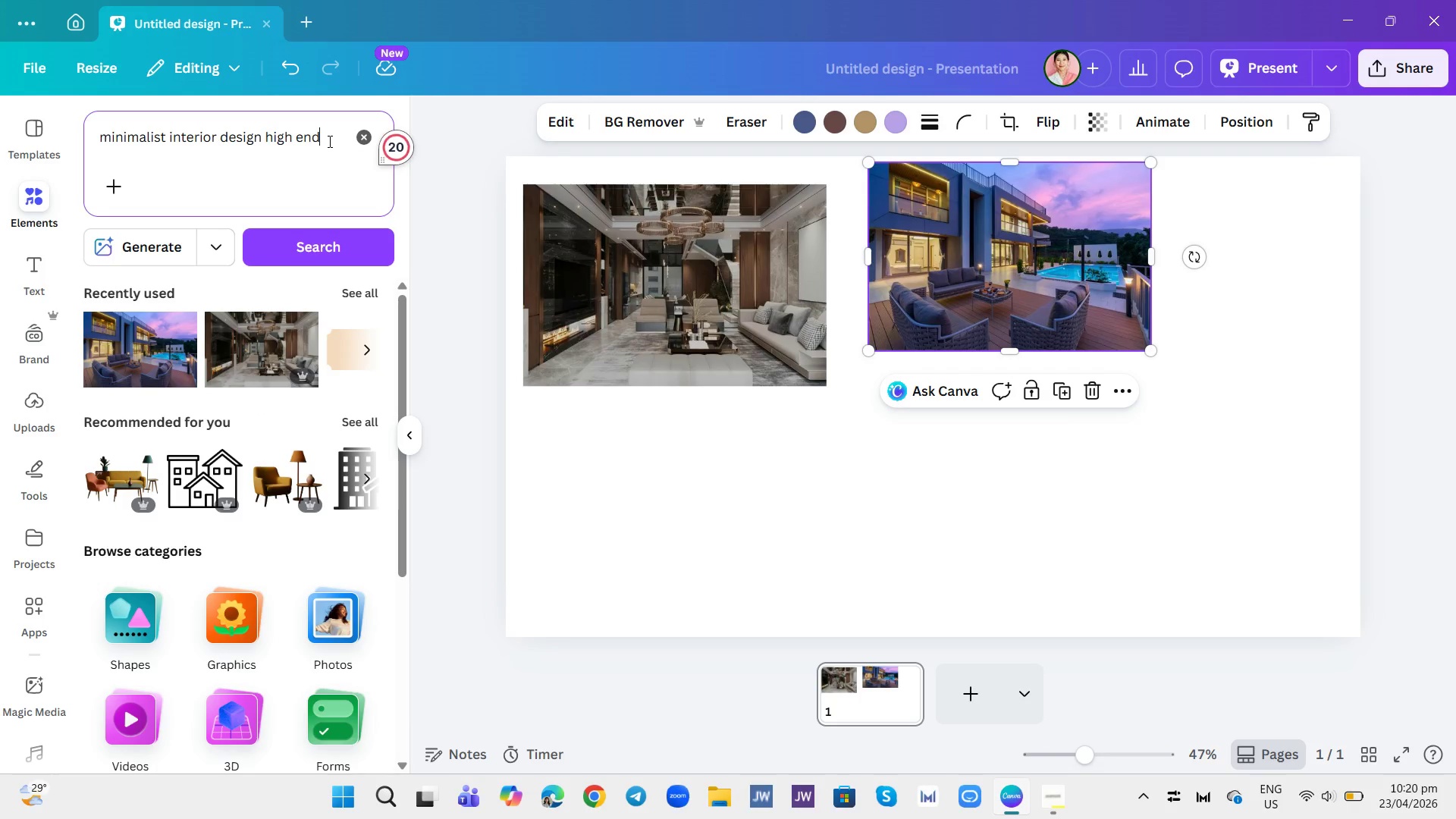 
key(Enter)
 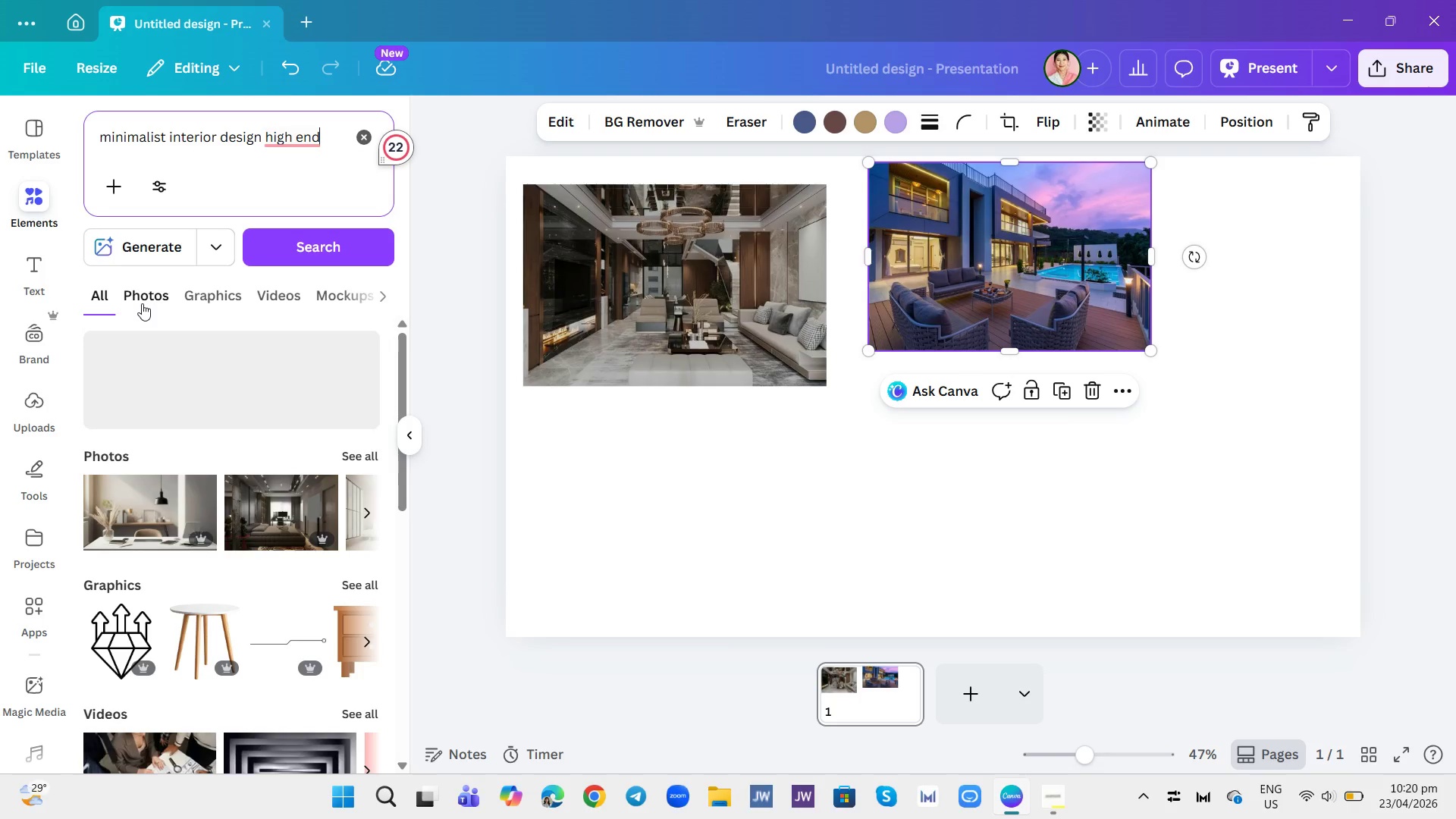 
wait(7.14)
 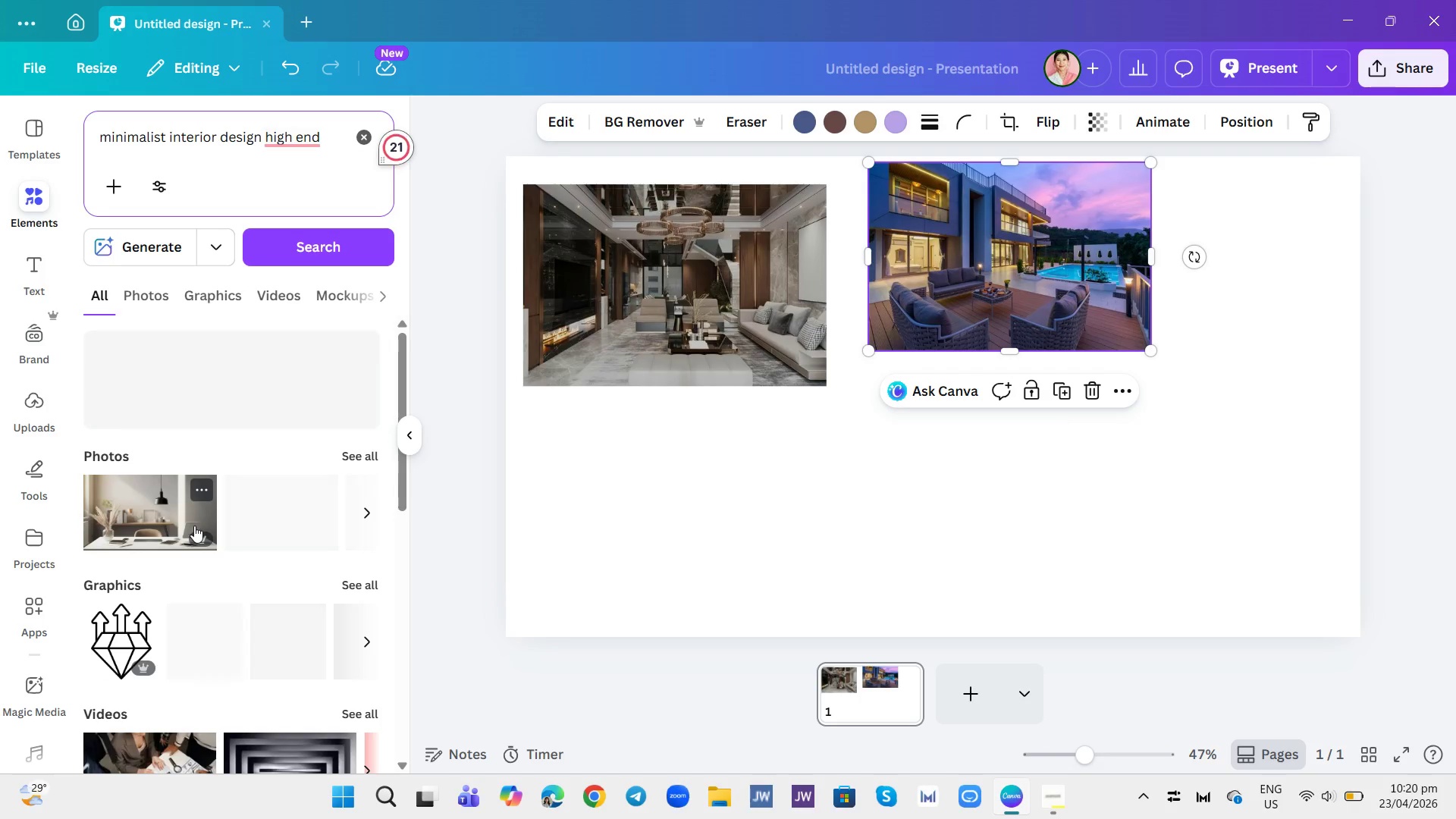 
left_click([136, 302])
 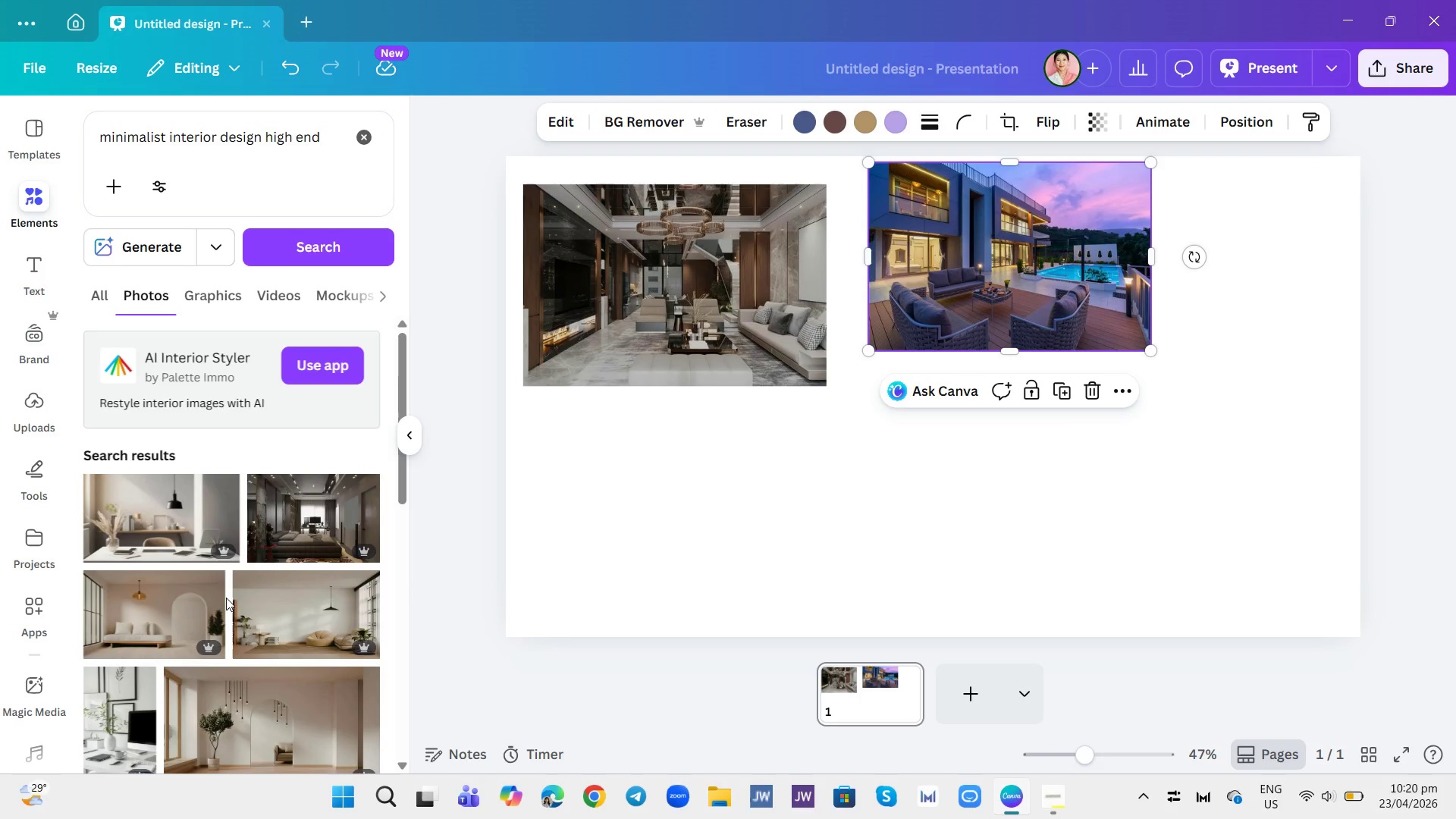 
wait(5.97)
 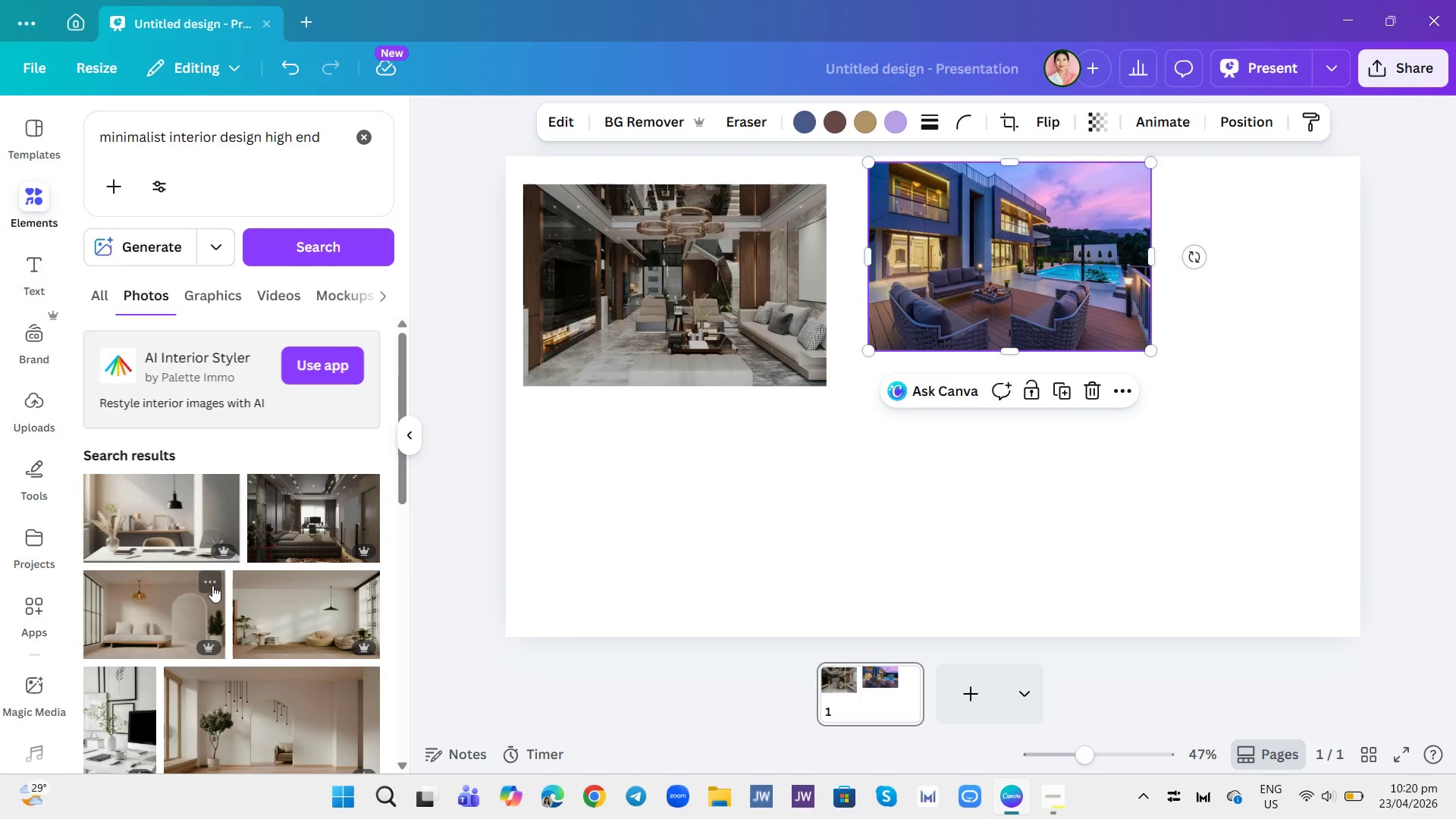 
scroll: coordinate [210, 739], scroll_direction: down, amount: 2.0
 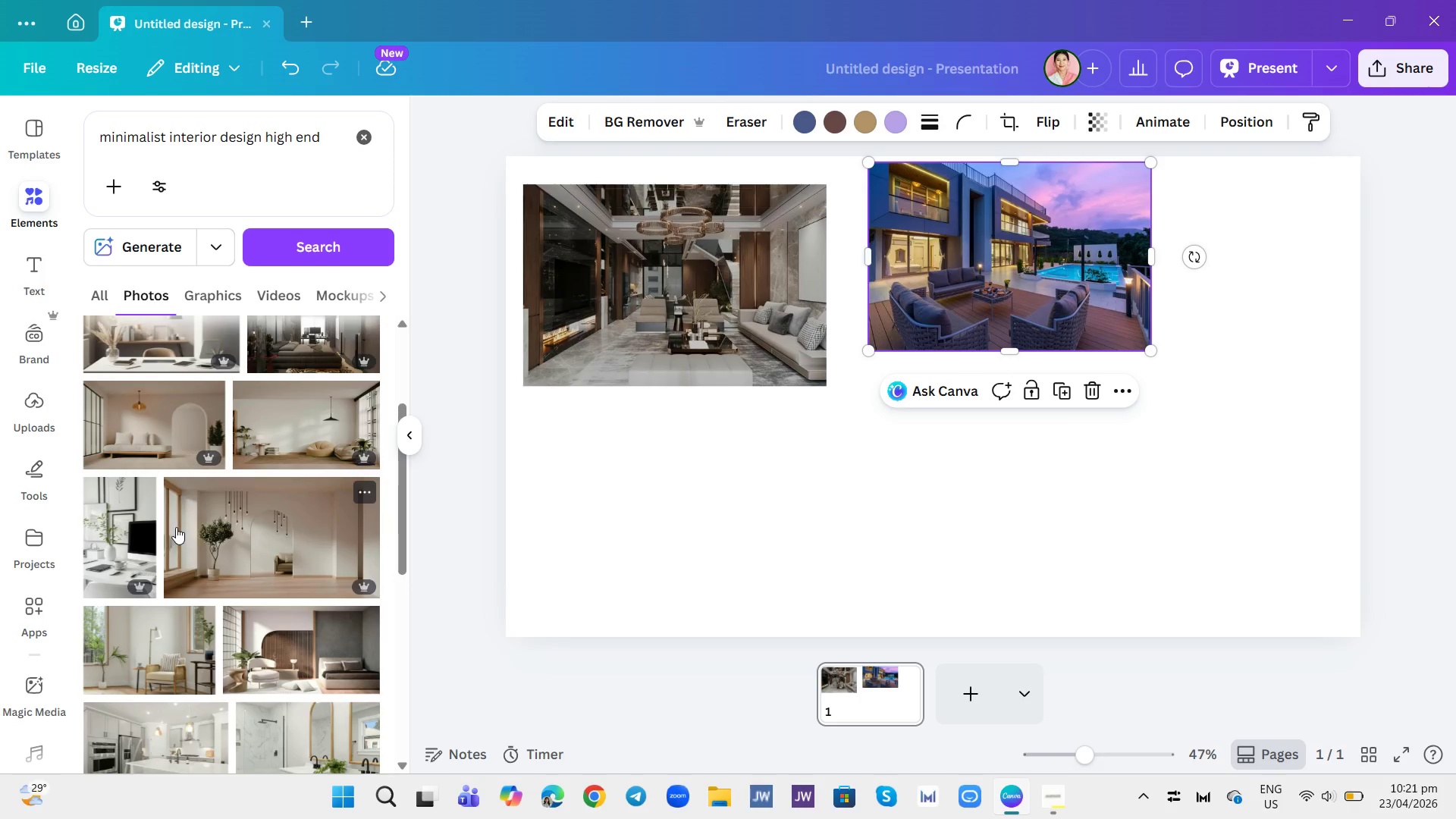 
scroll: coordinate [176, 527], scroll_direction: none, amount: 0.0
 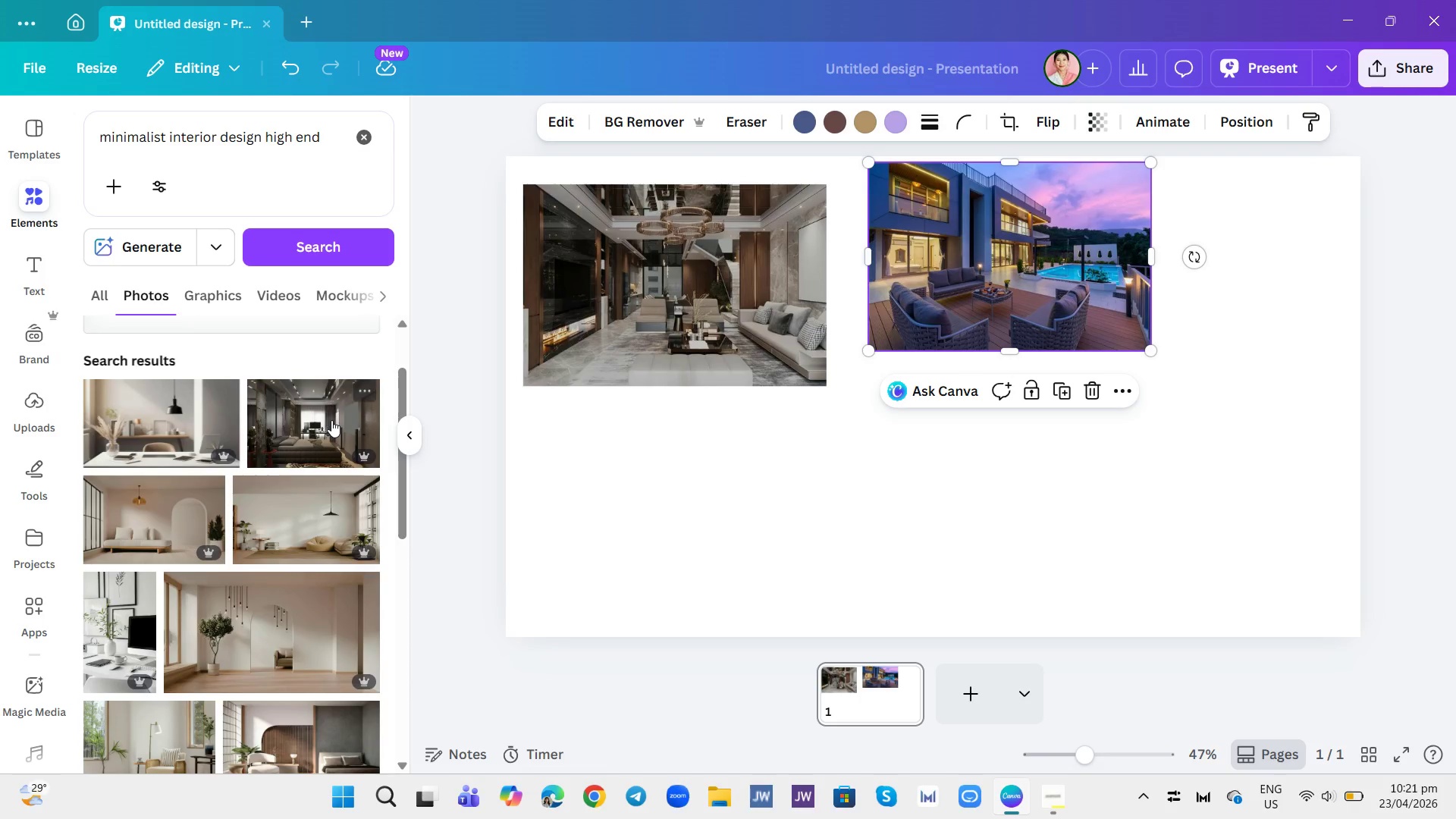 
left_click([331, 420])
 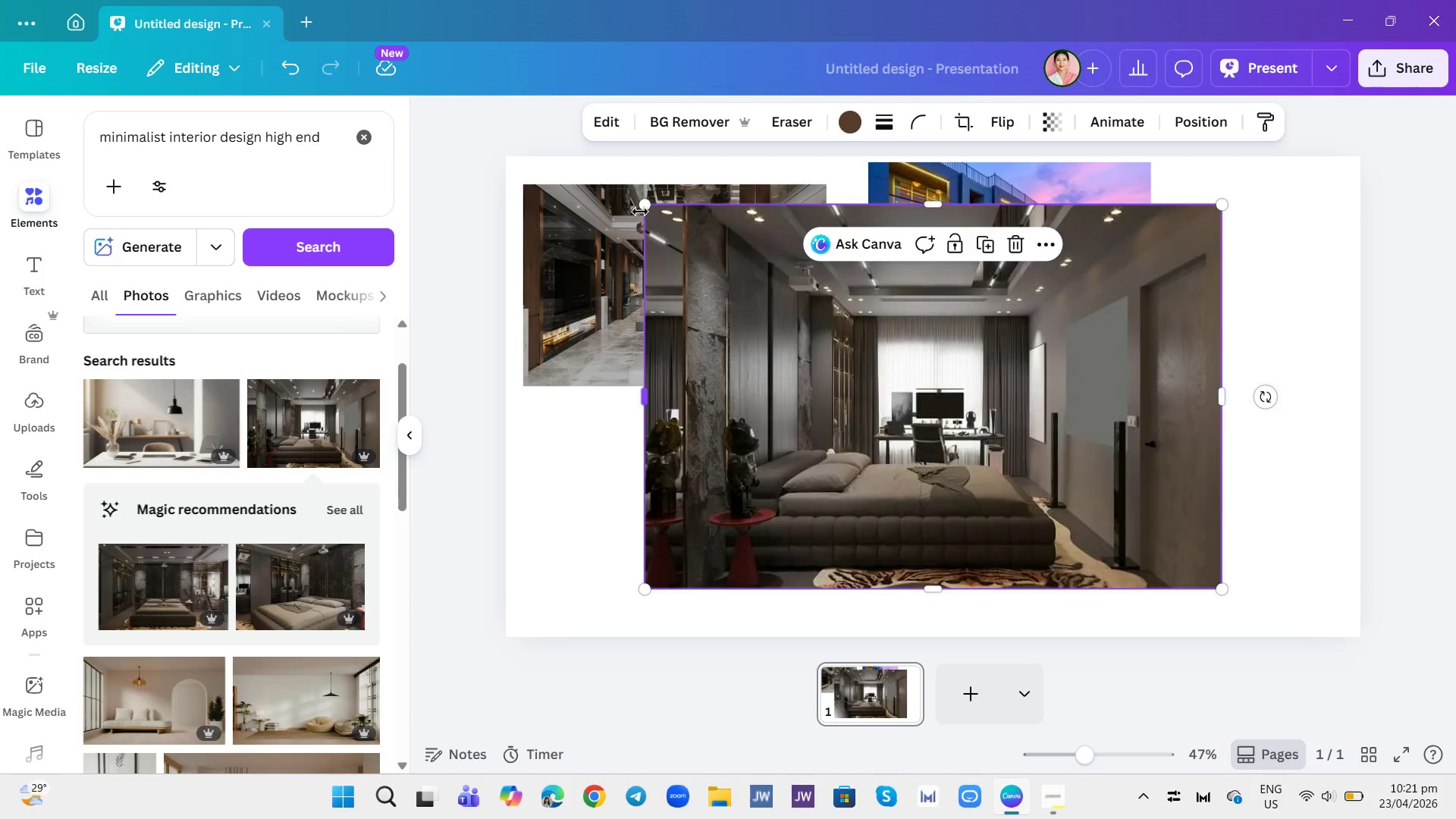 
left_click_drag(start_coordinate=[642, 205], to_coordinate=[919, 400])
 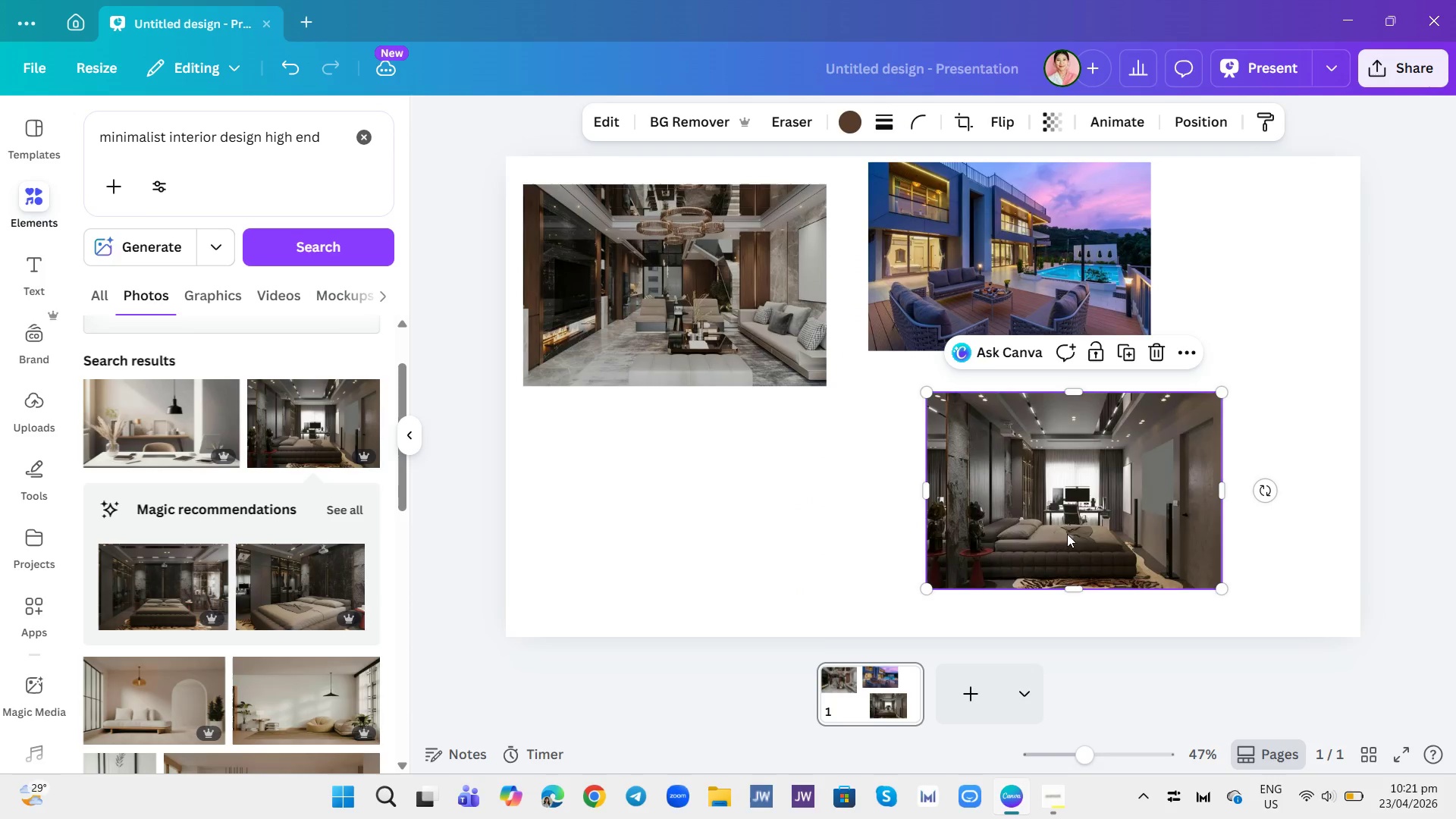 
left_click_drag(start_coordinate=[1077, 513], to_coordinate=[682, 526])
 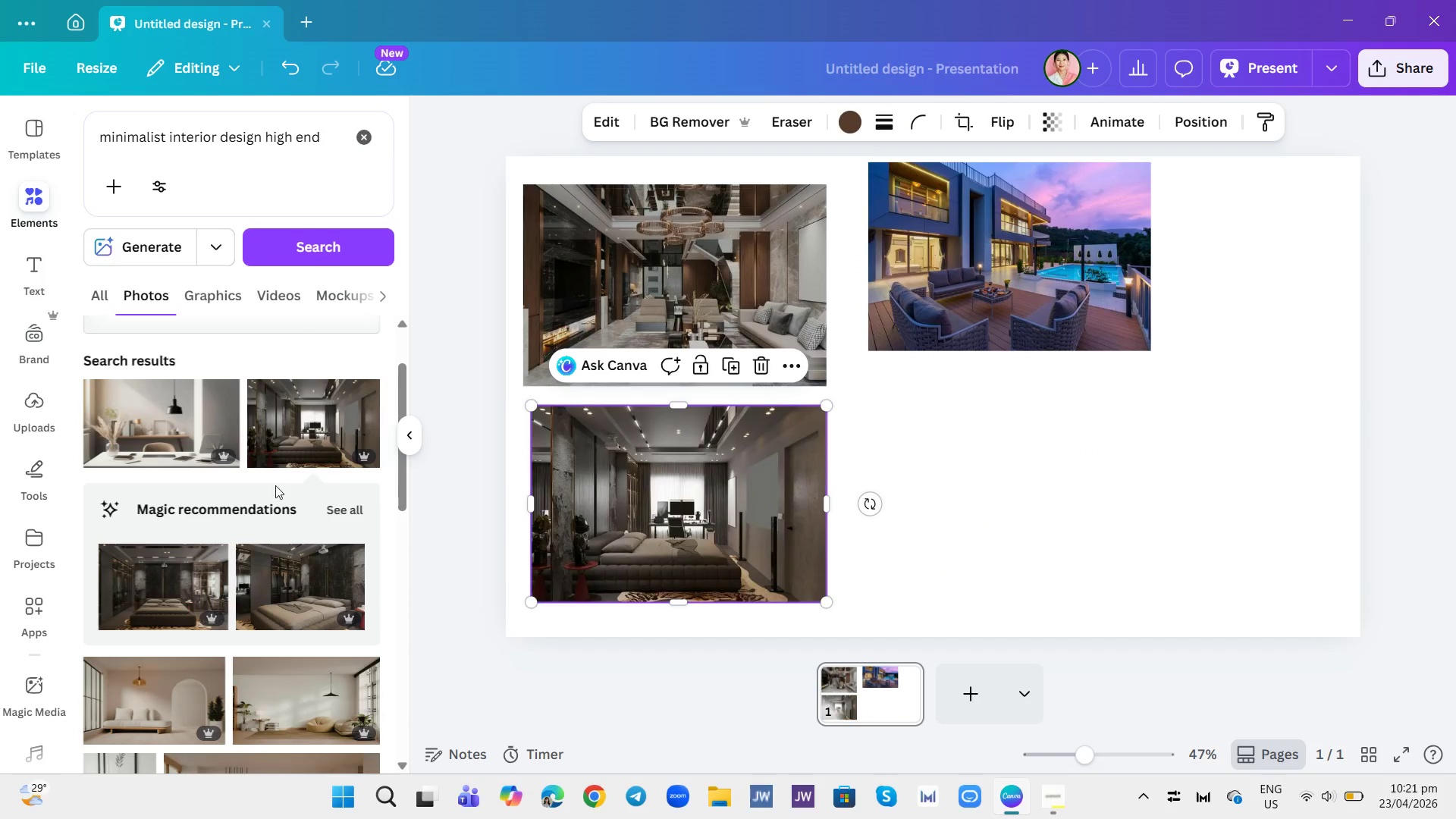 
scroll: coordinate [268, 491], scroll_direction: down, amount: 1.0
 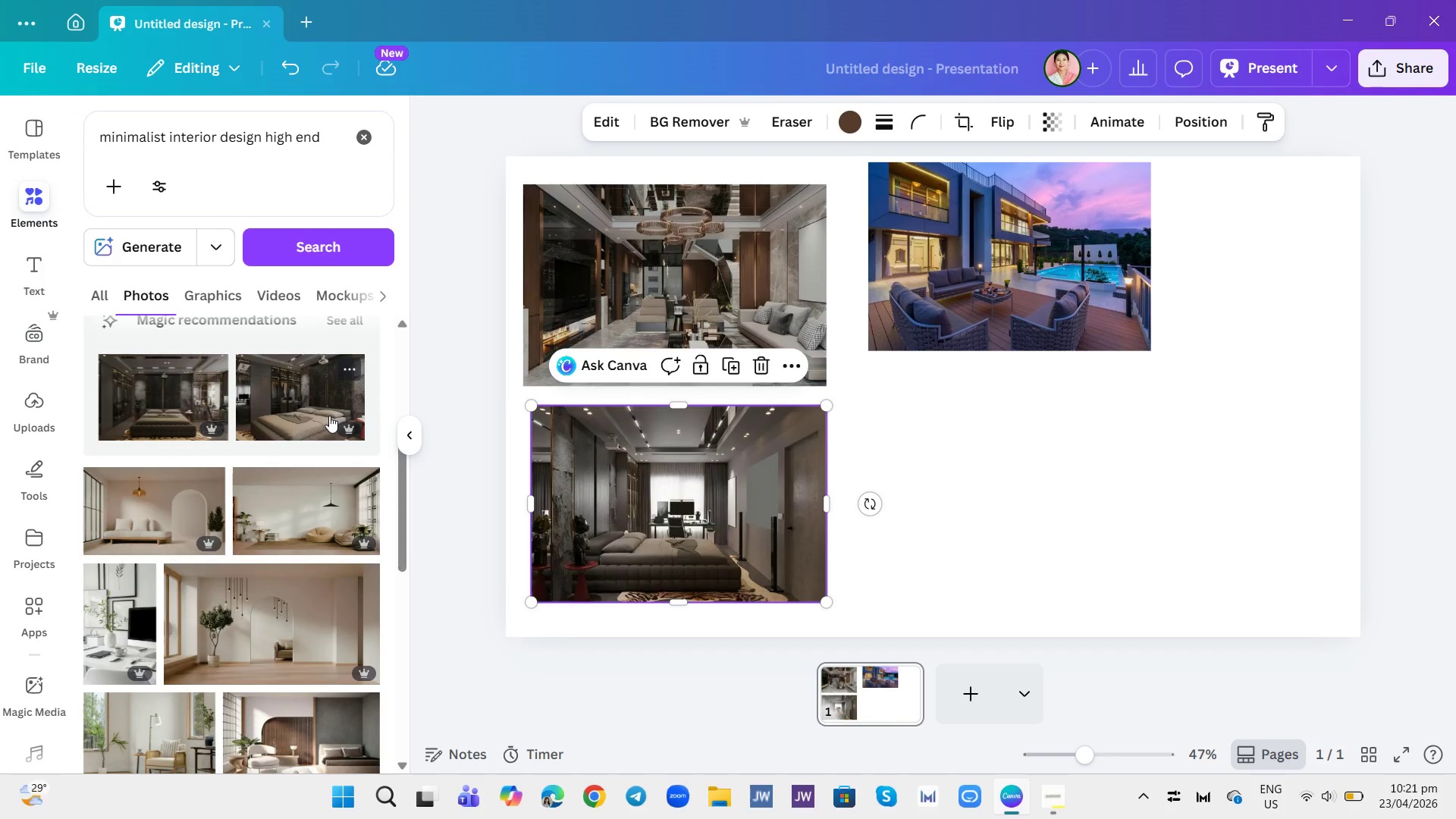 
left_click([329, 416])
 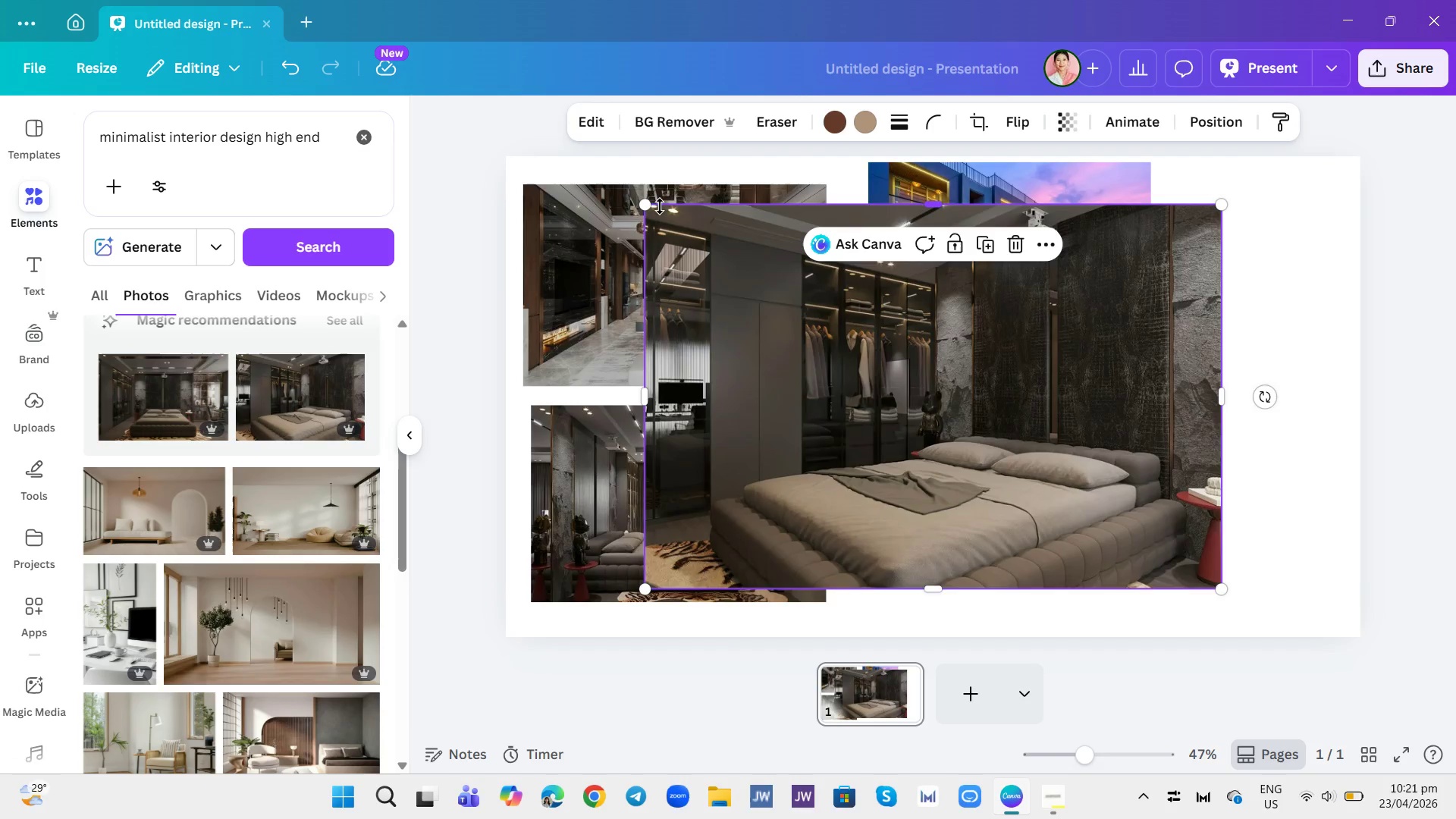 
left_click_drag(start_coordinate=[648, 207], to_coordinate=[940, 398])
 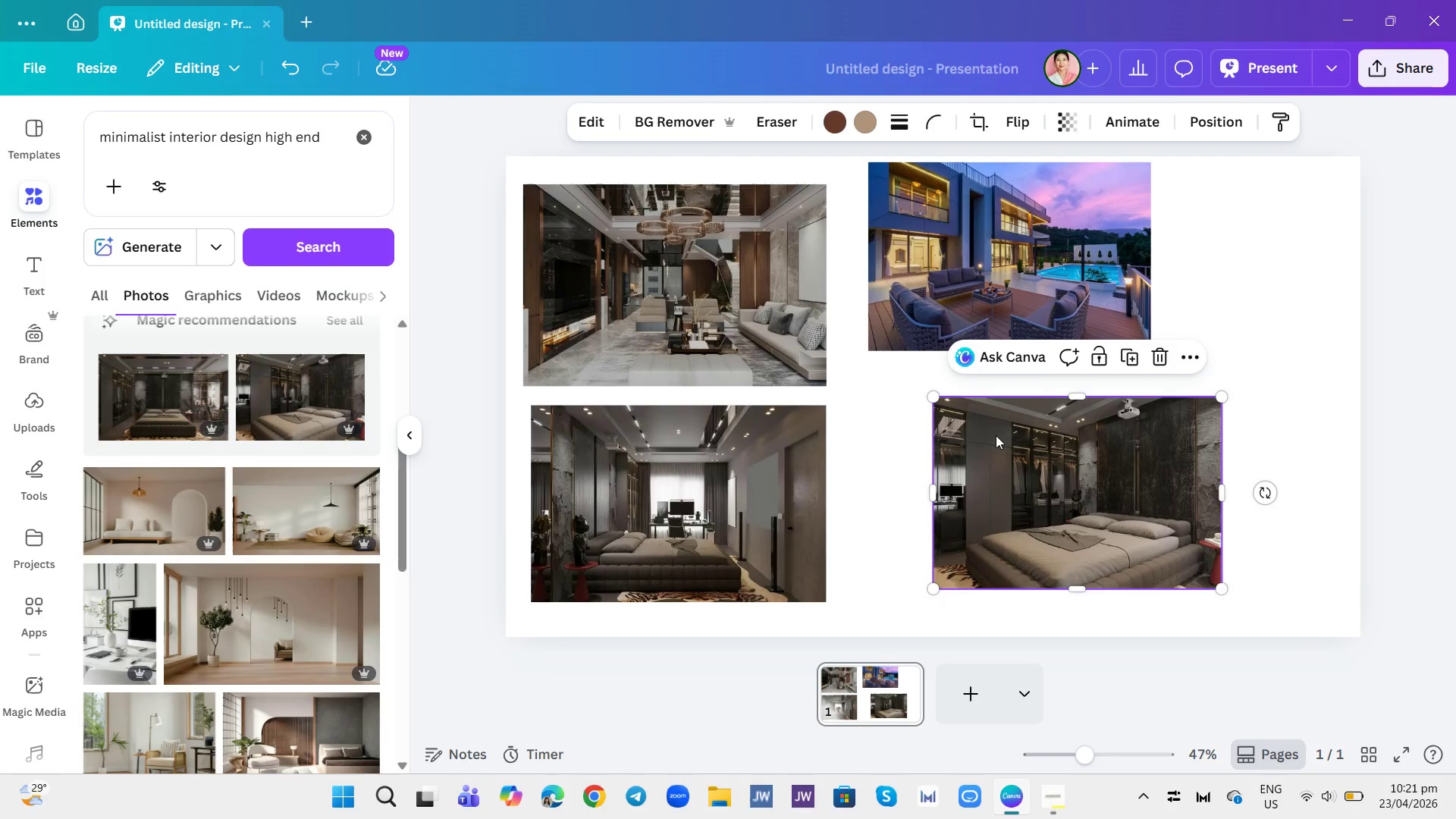 
left_click_drag(start_coordinate=[996, 435], to_coordinate=[946, 420])
 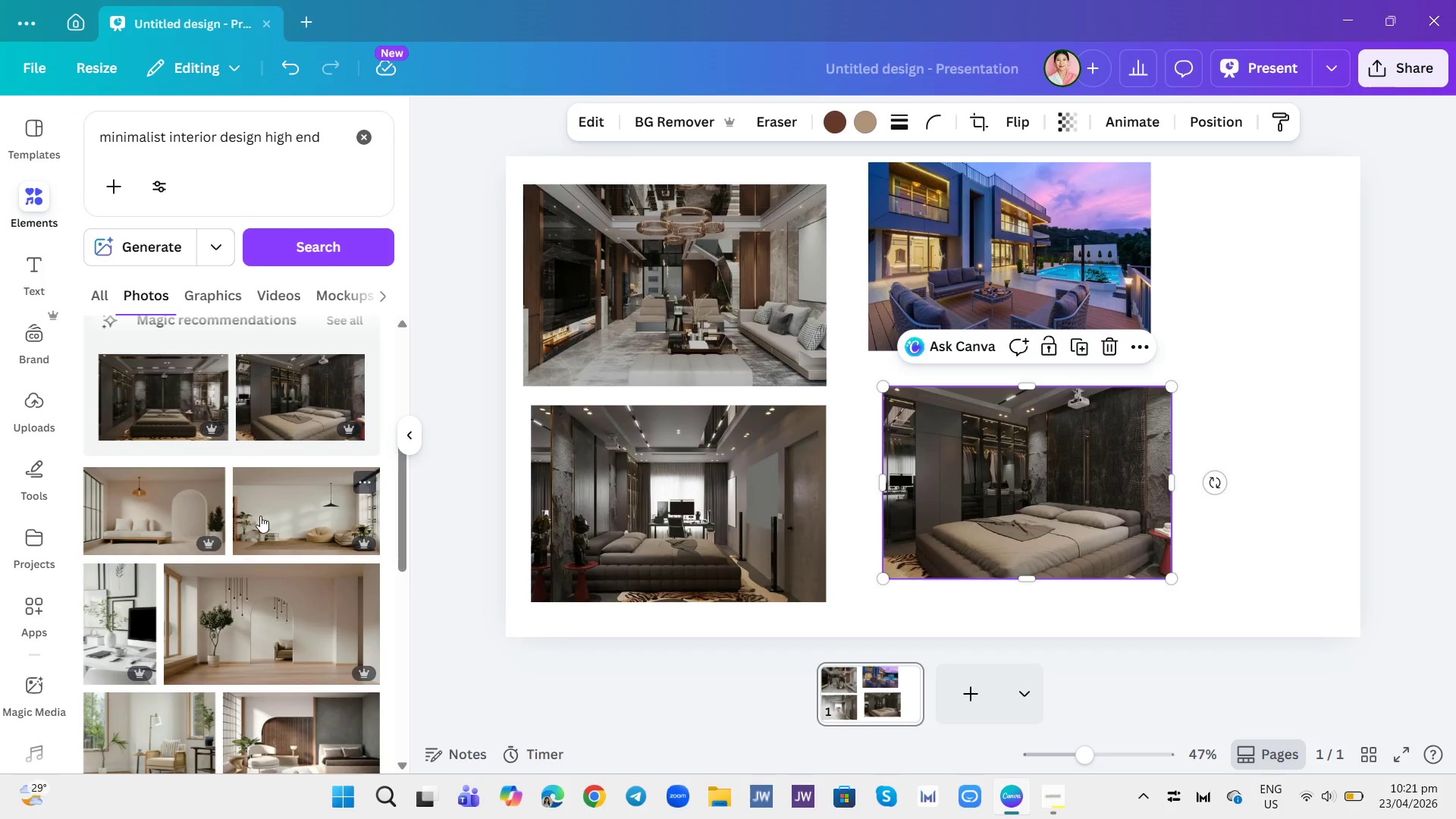 
scroll: coordinate [267, 526], scroll_direction: down, amount: 4.0
 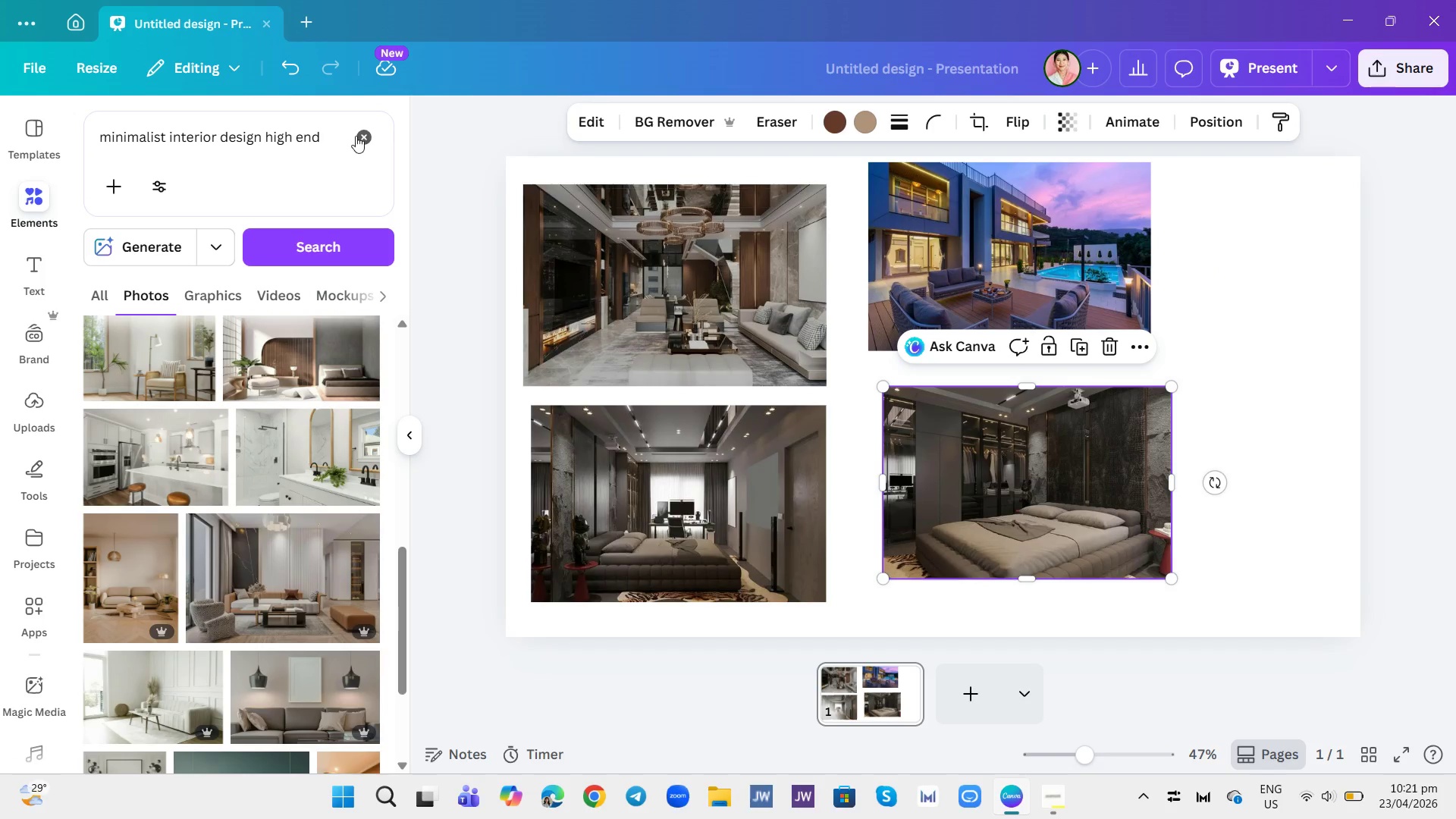 
left_click([356, 135])
 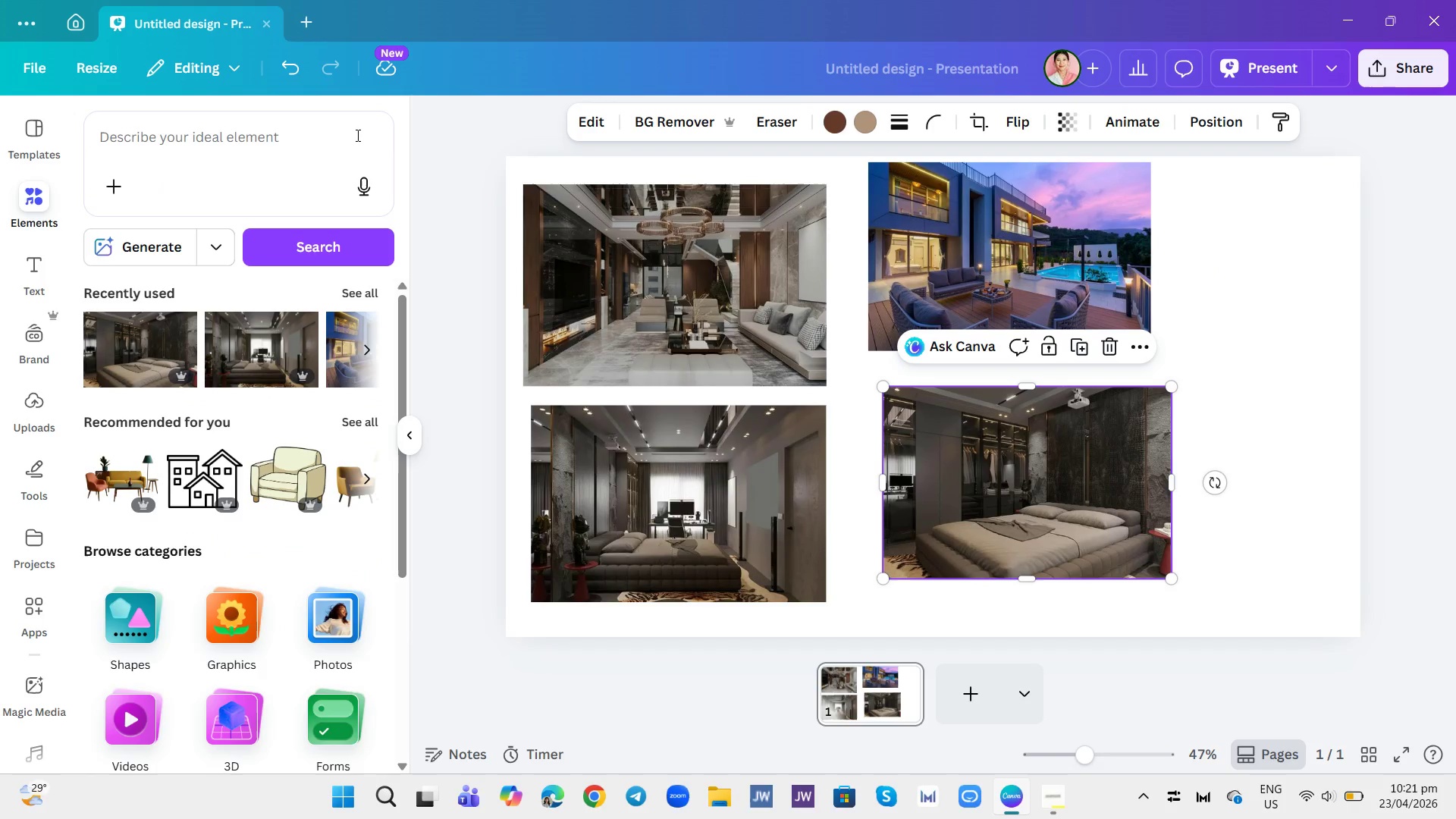 
left_click([356, 135])
 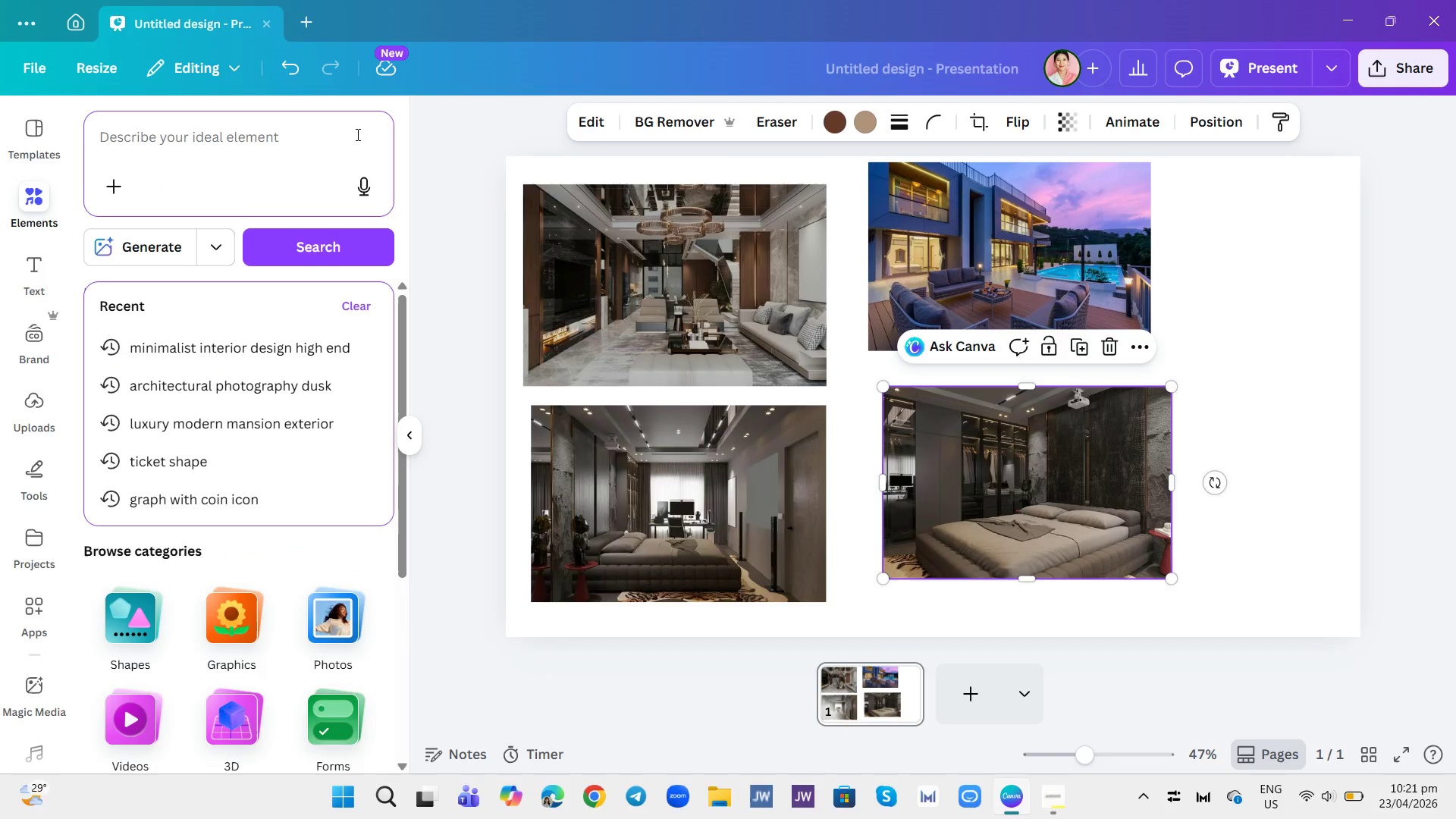 
type(upscale real ea)
key(Backspace)
type(state hero shpt)
key(Backspace)
key(Backspace)
type(ot)
 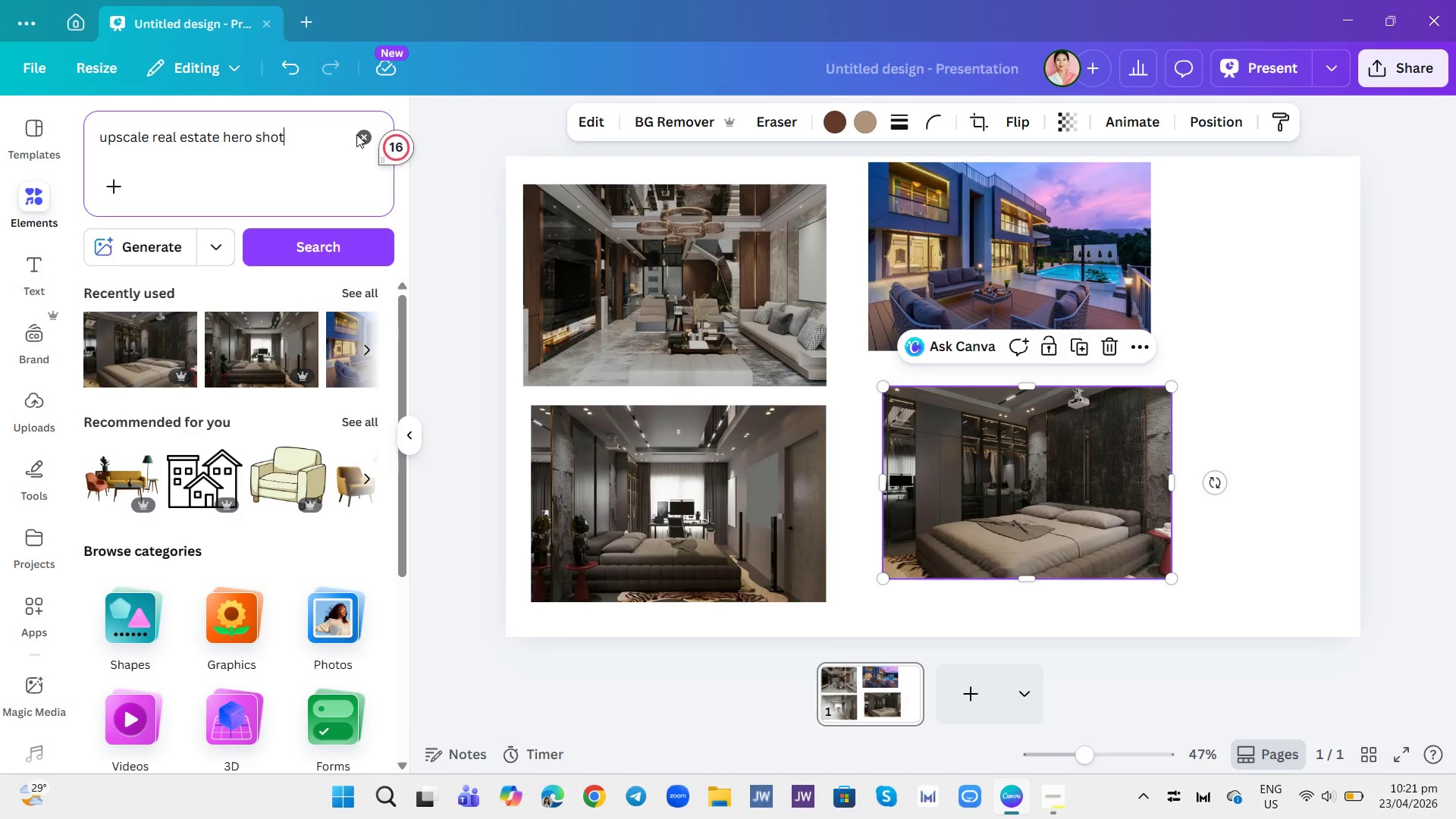 
key(Enter)
 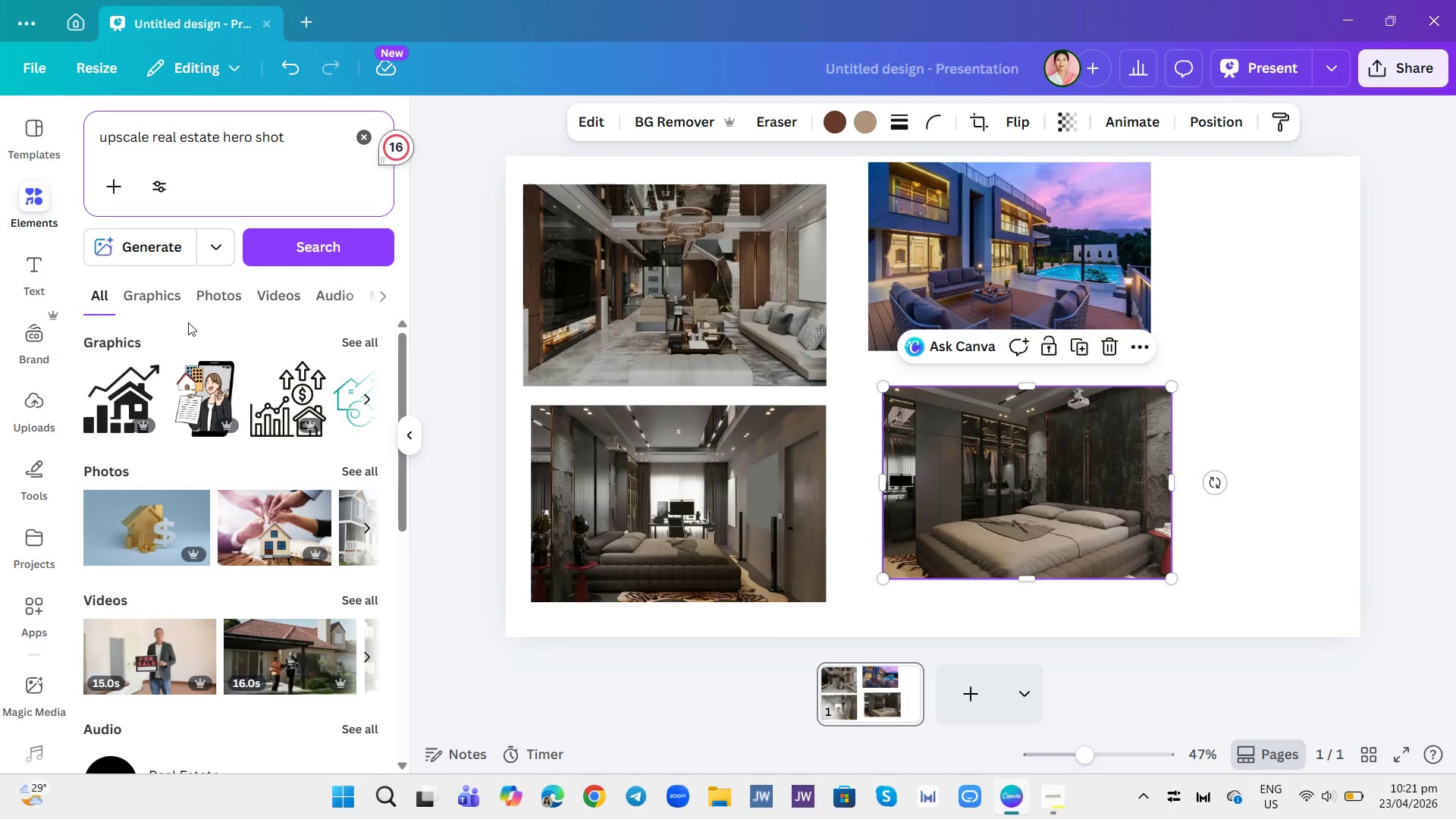 
left_click([171, 297])
 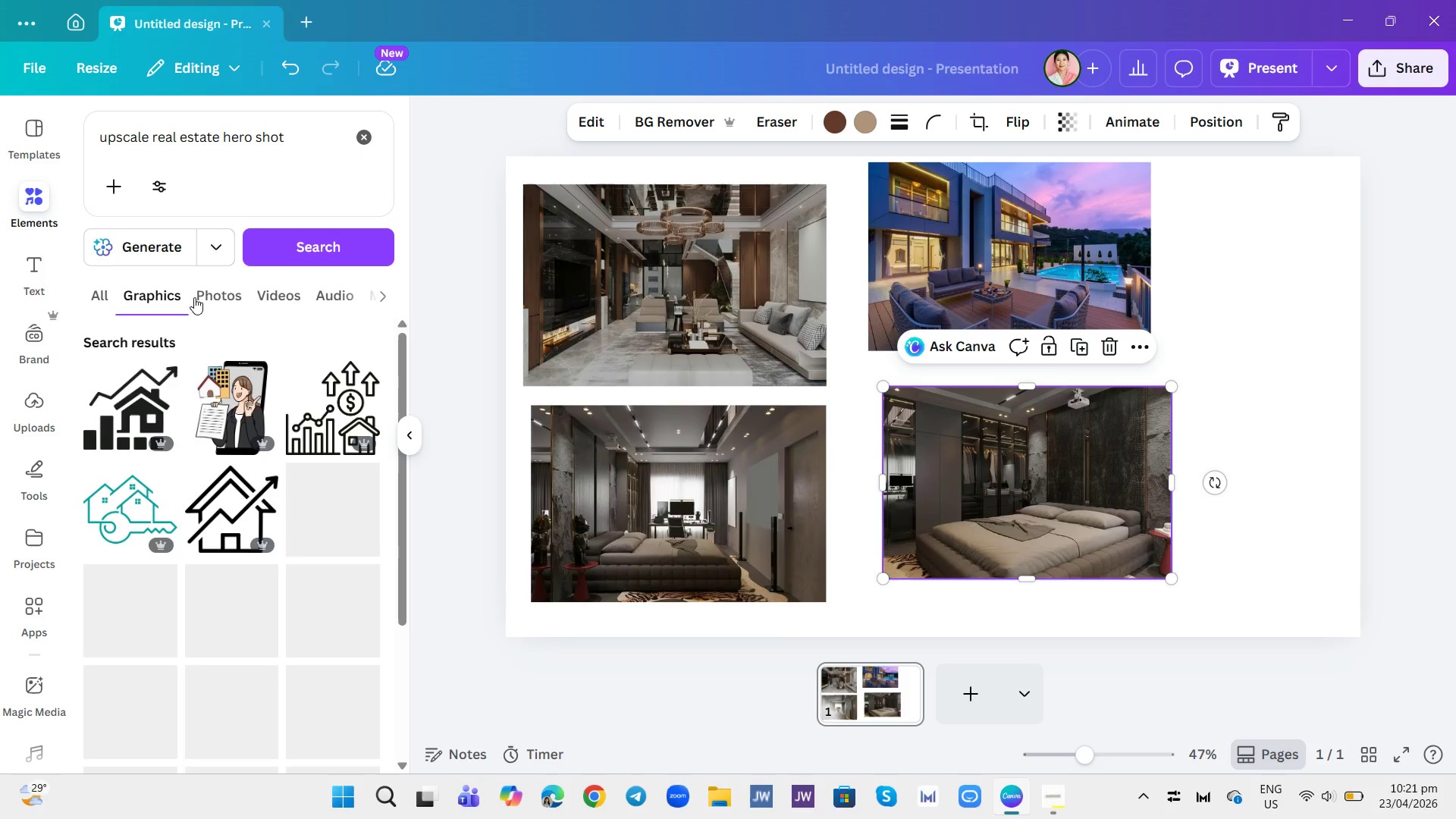 
left_click([194, 297])
 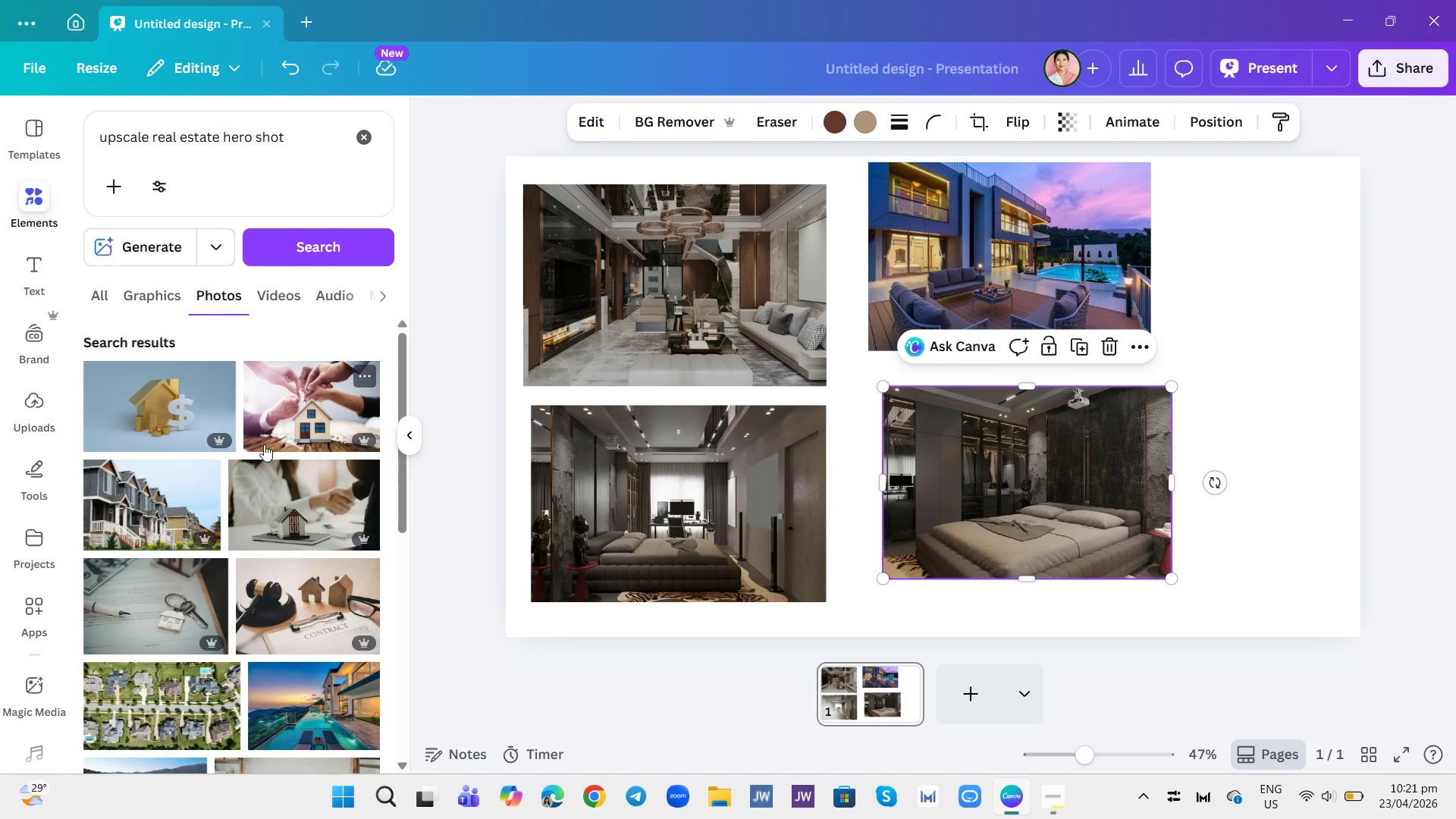 
scroll: coordinate [260, 439], scroll_direction: down, amount: 2.0
 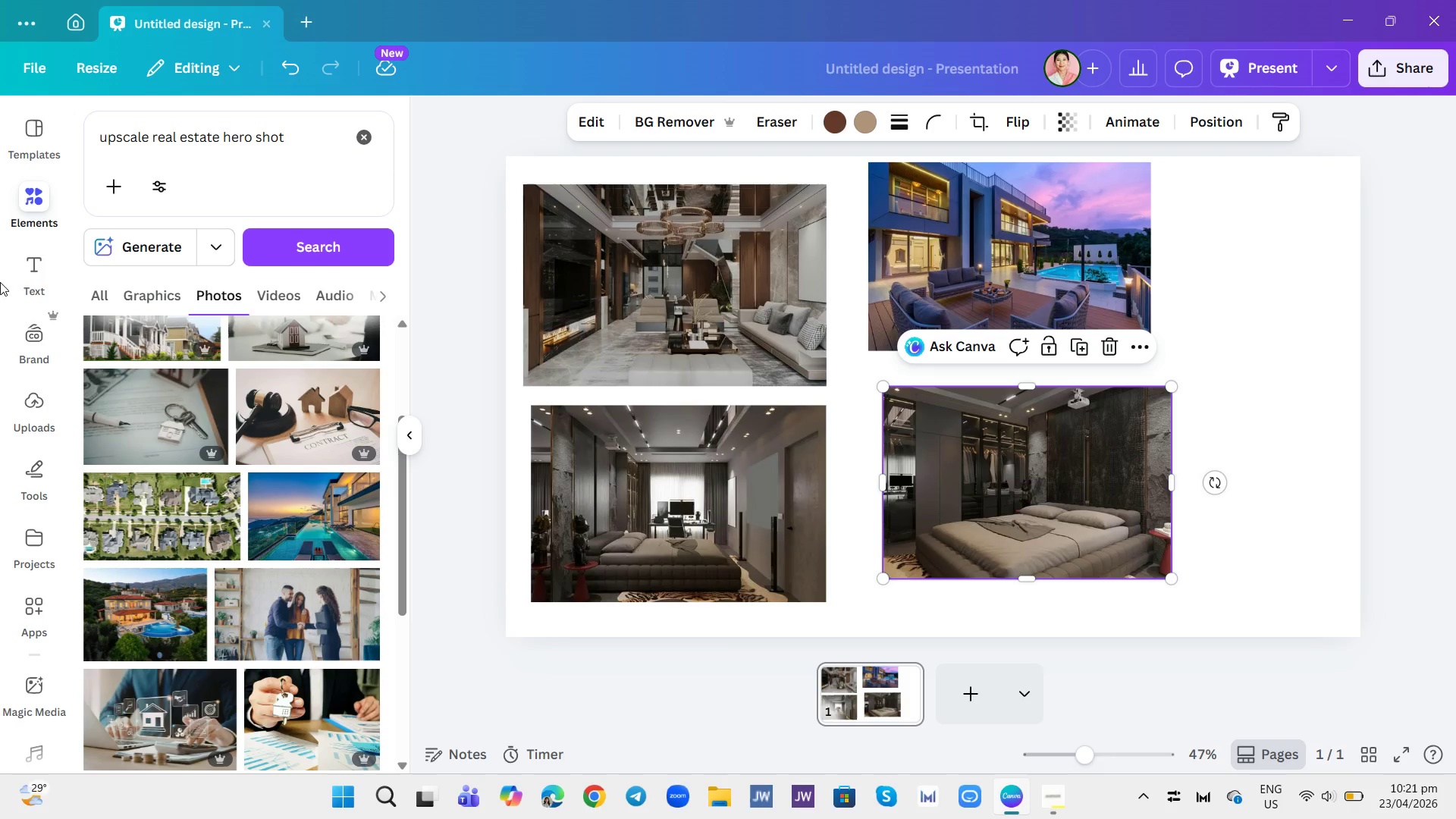 
wait(10.12)
 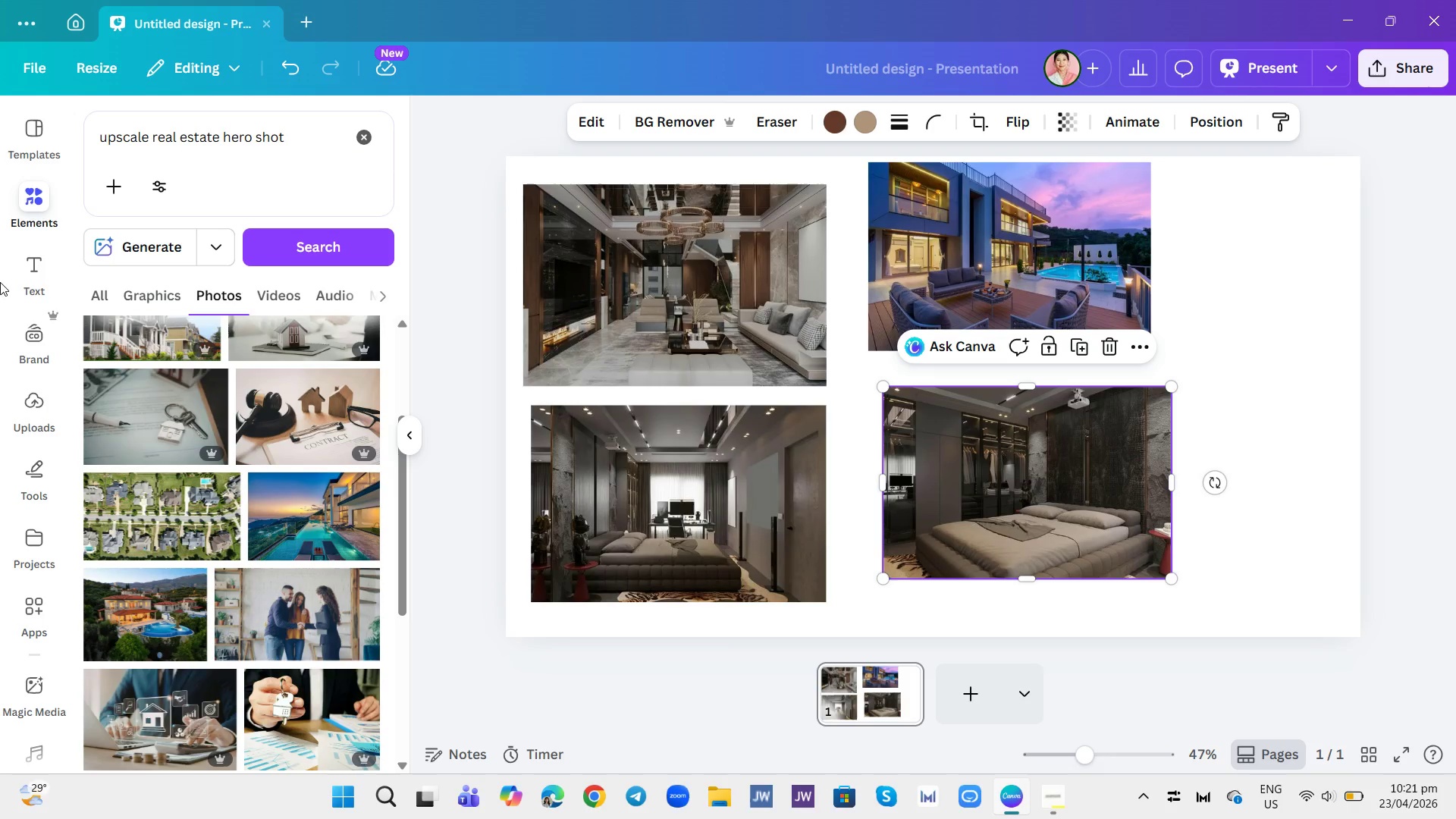 
left_click([996, 698])
 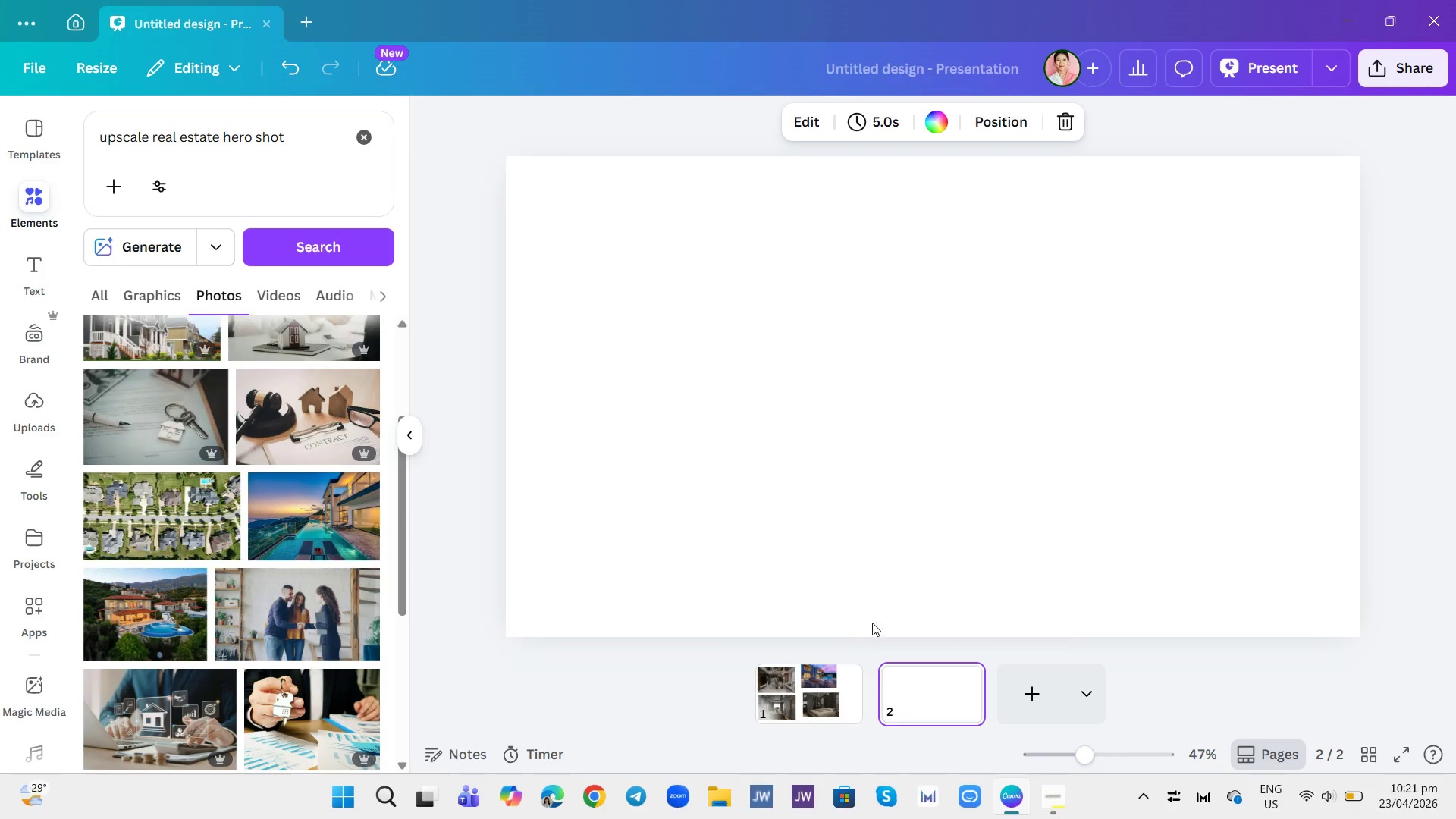 
wait(11.78)
 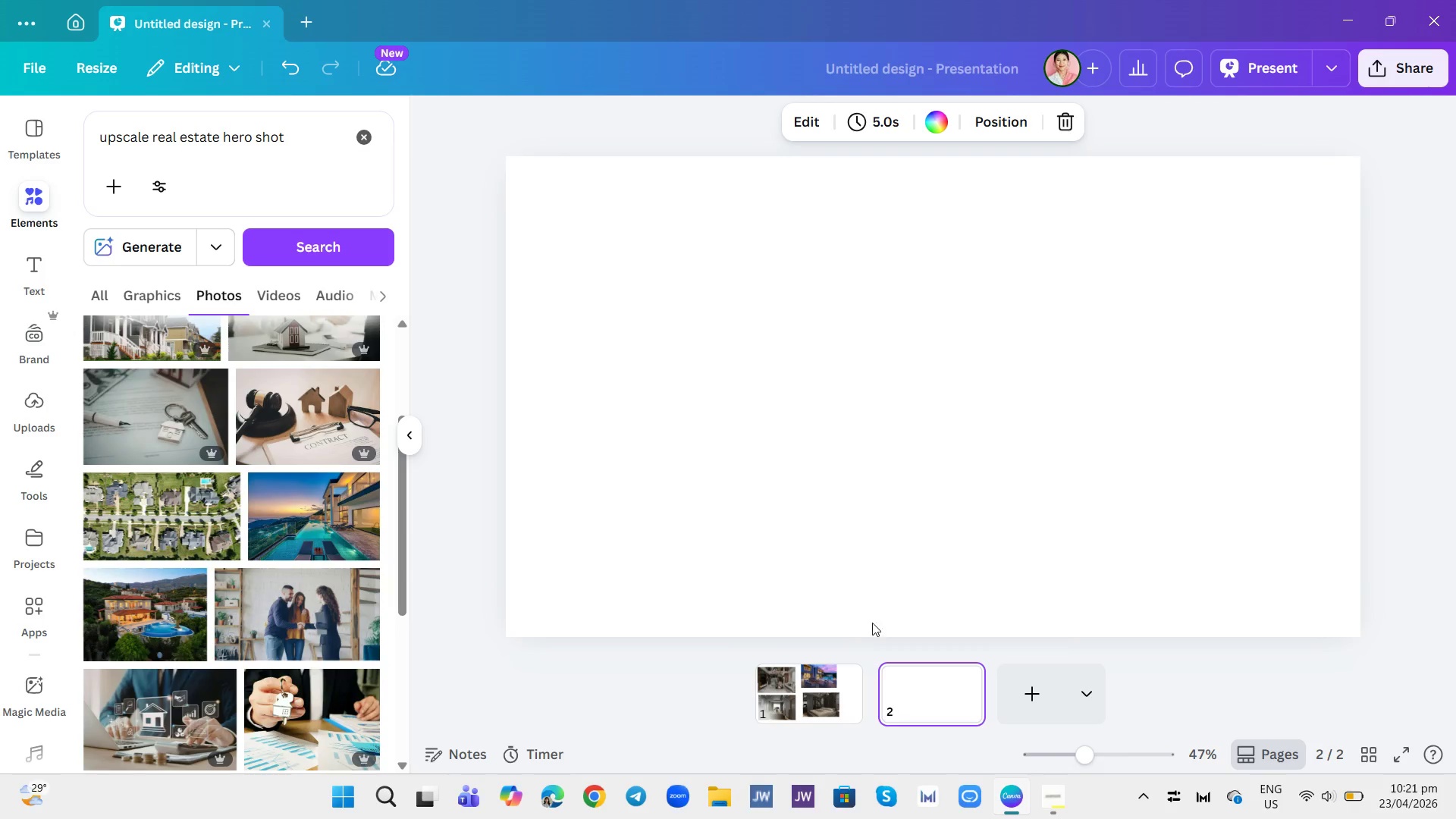 
left_click([34, 346])
 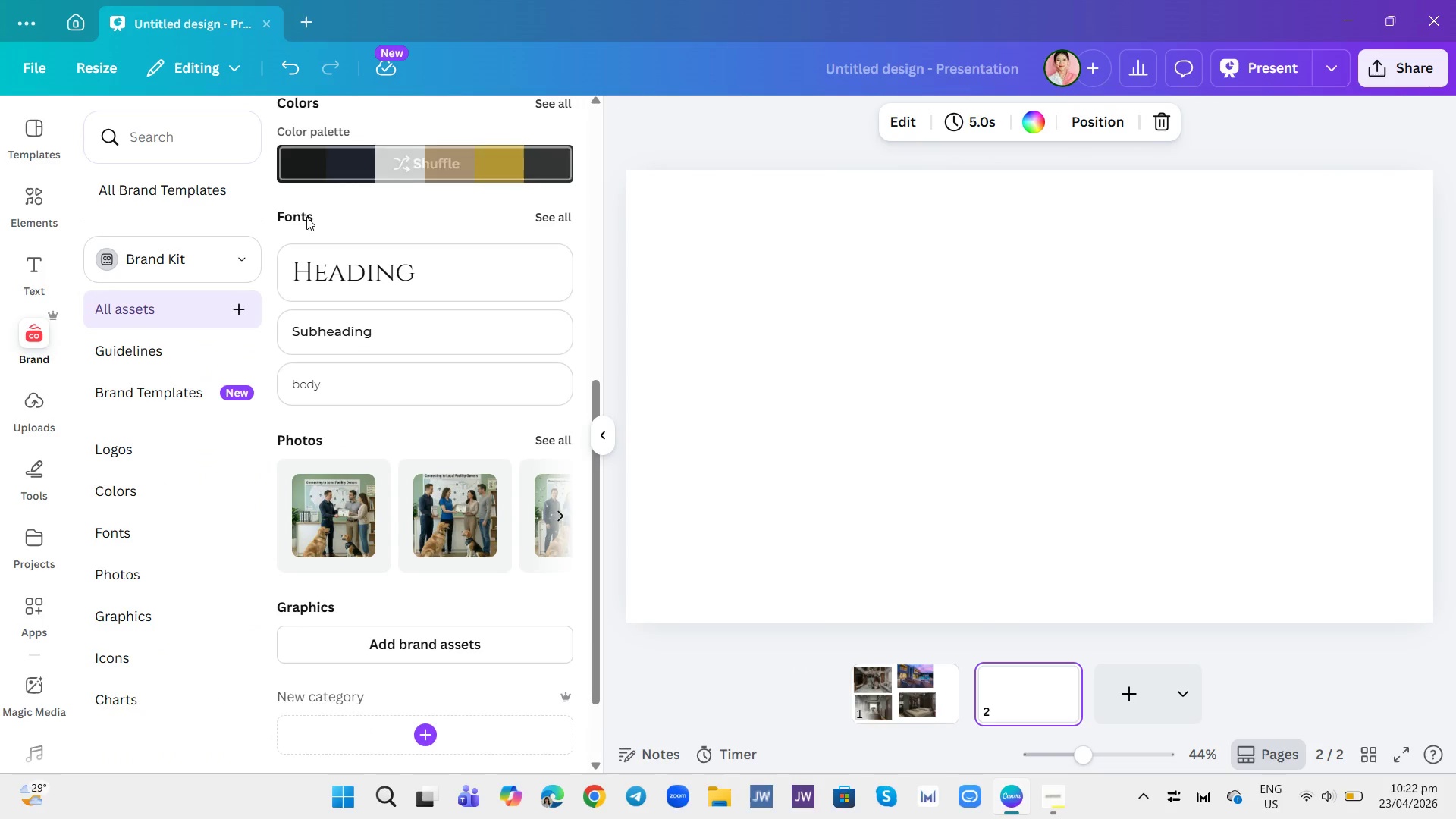 
scroll: coordinate [334, 243], scroll_direction: none, amount: 0.0
 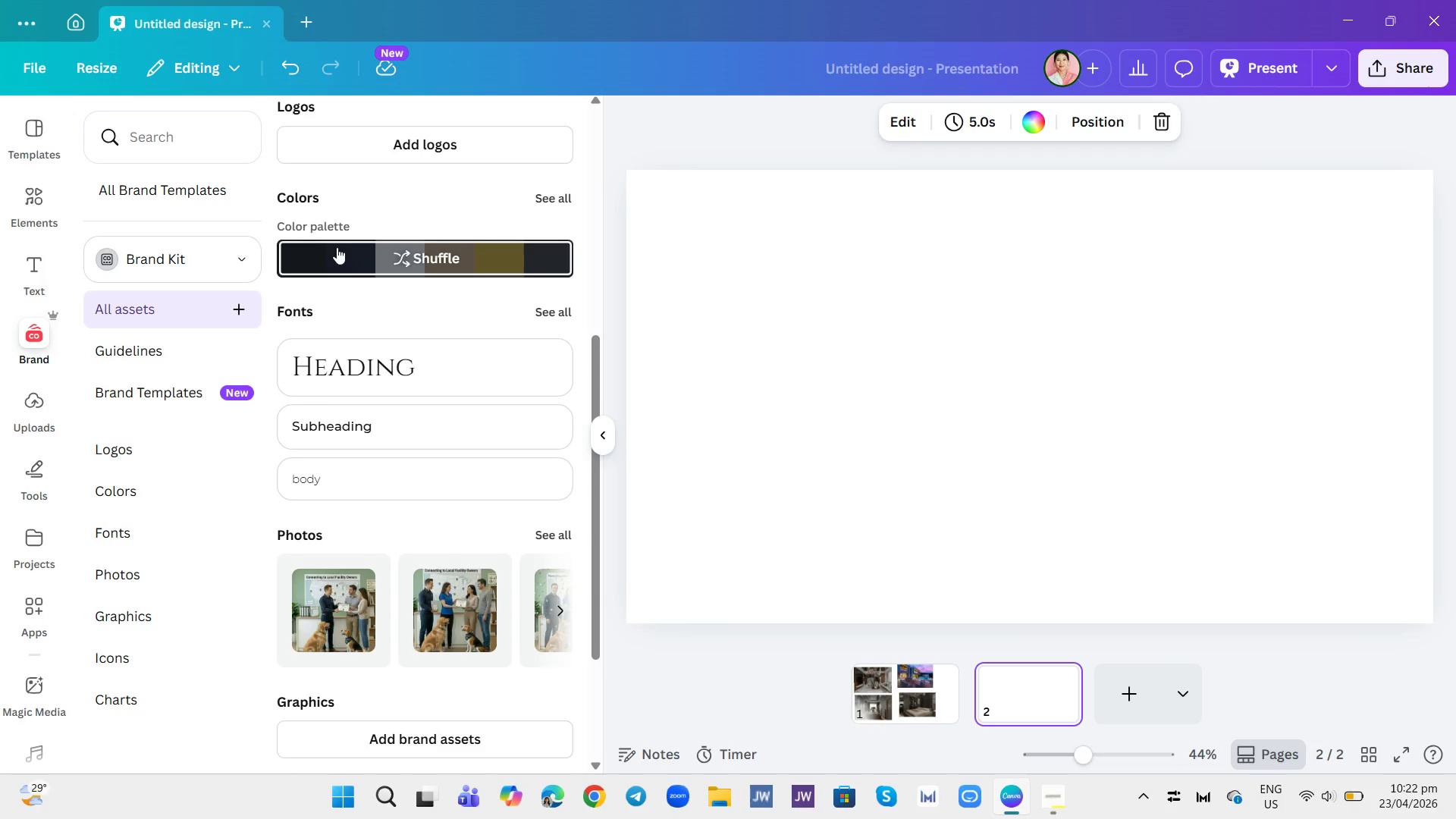 
left_click([314, 254])
 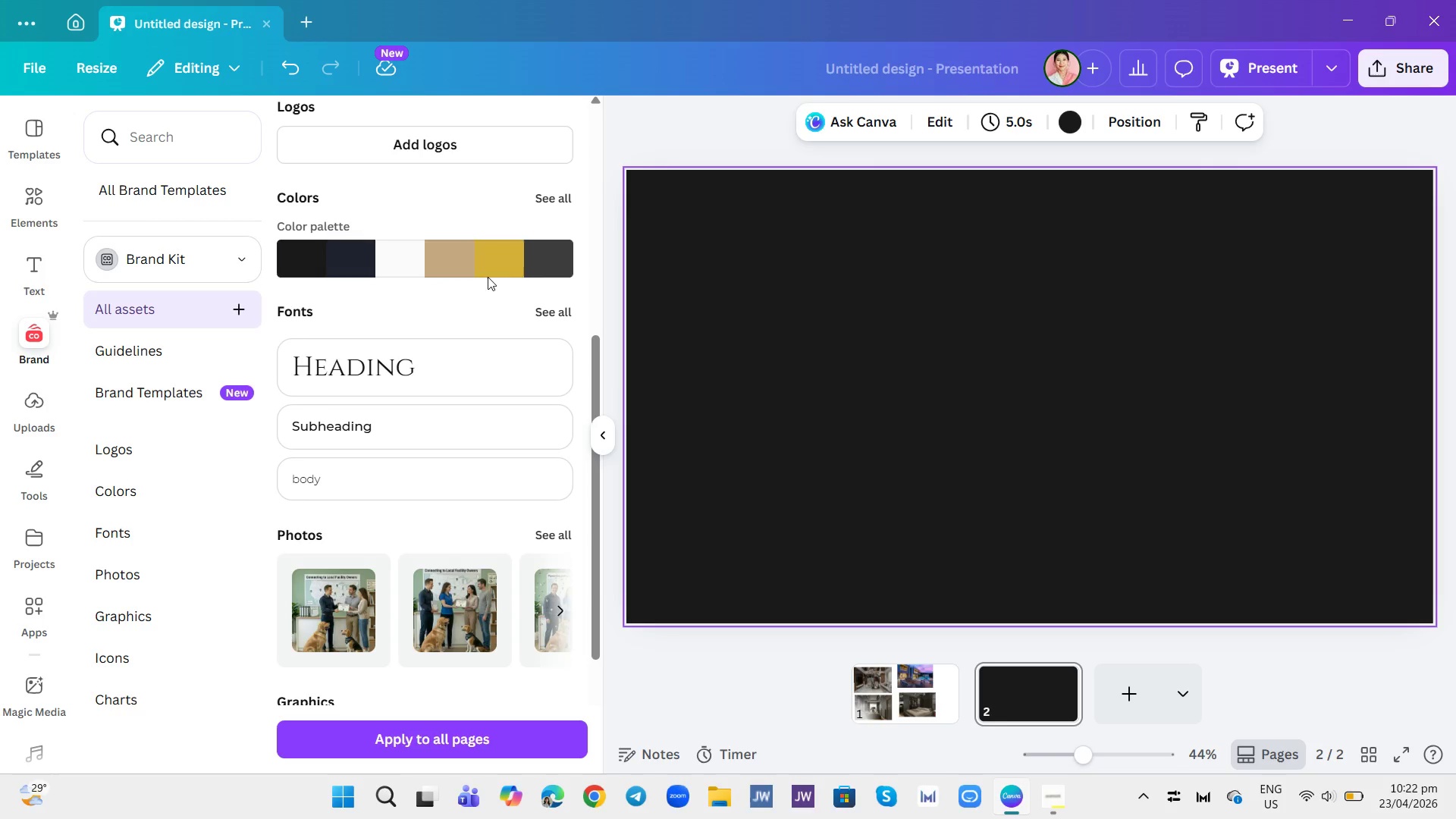 
left_click([543, 249])
 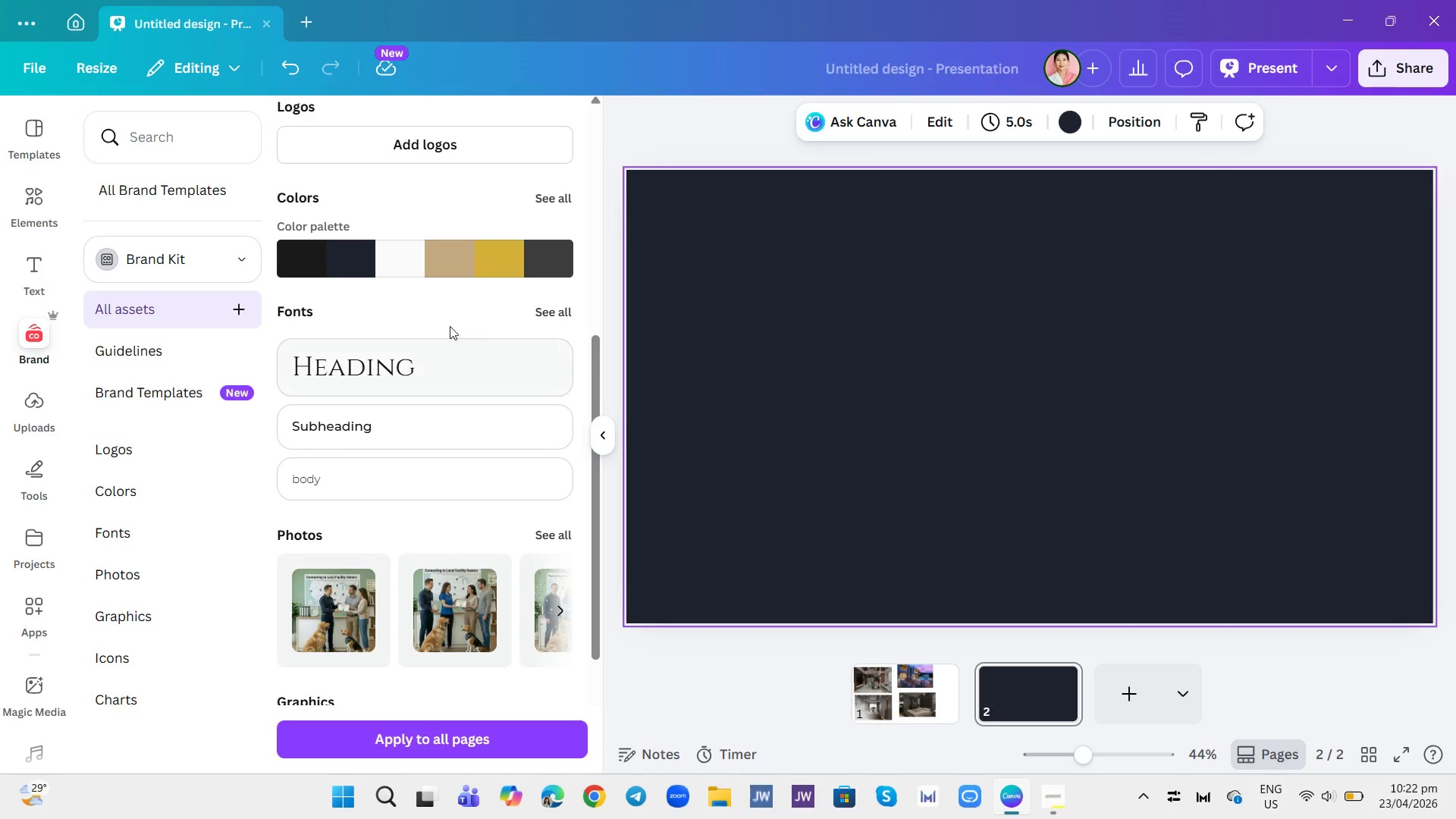 
left_click([359, 263])
 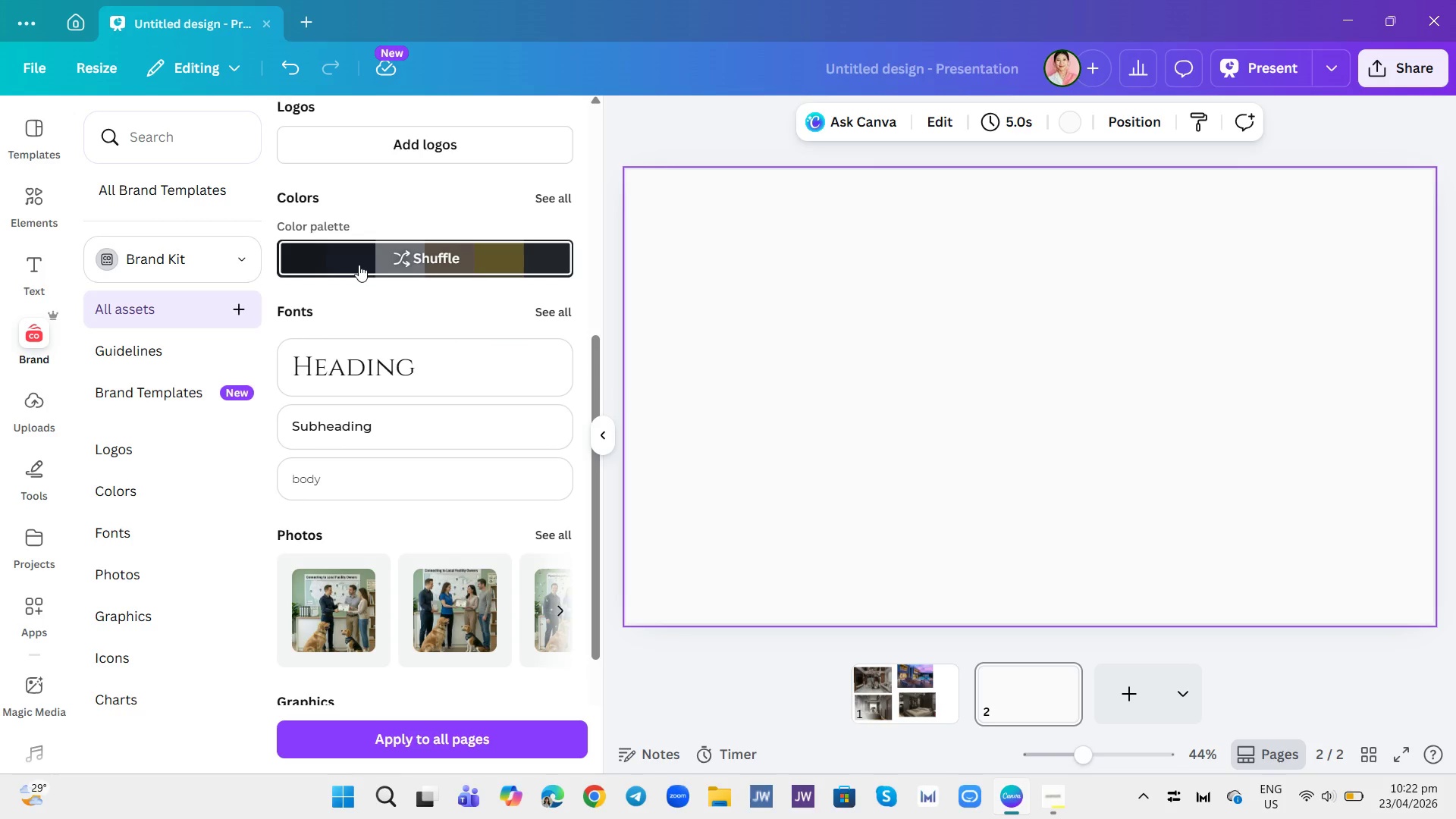 
left_click([359, 265])
 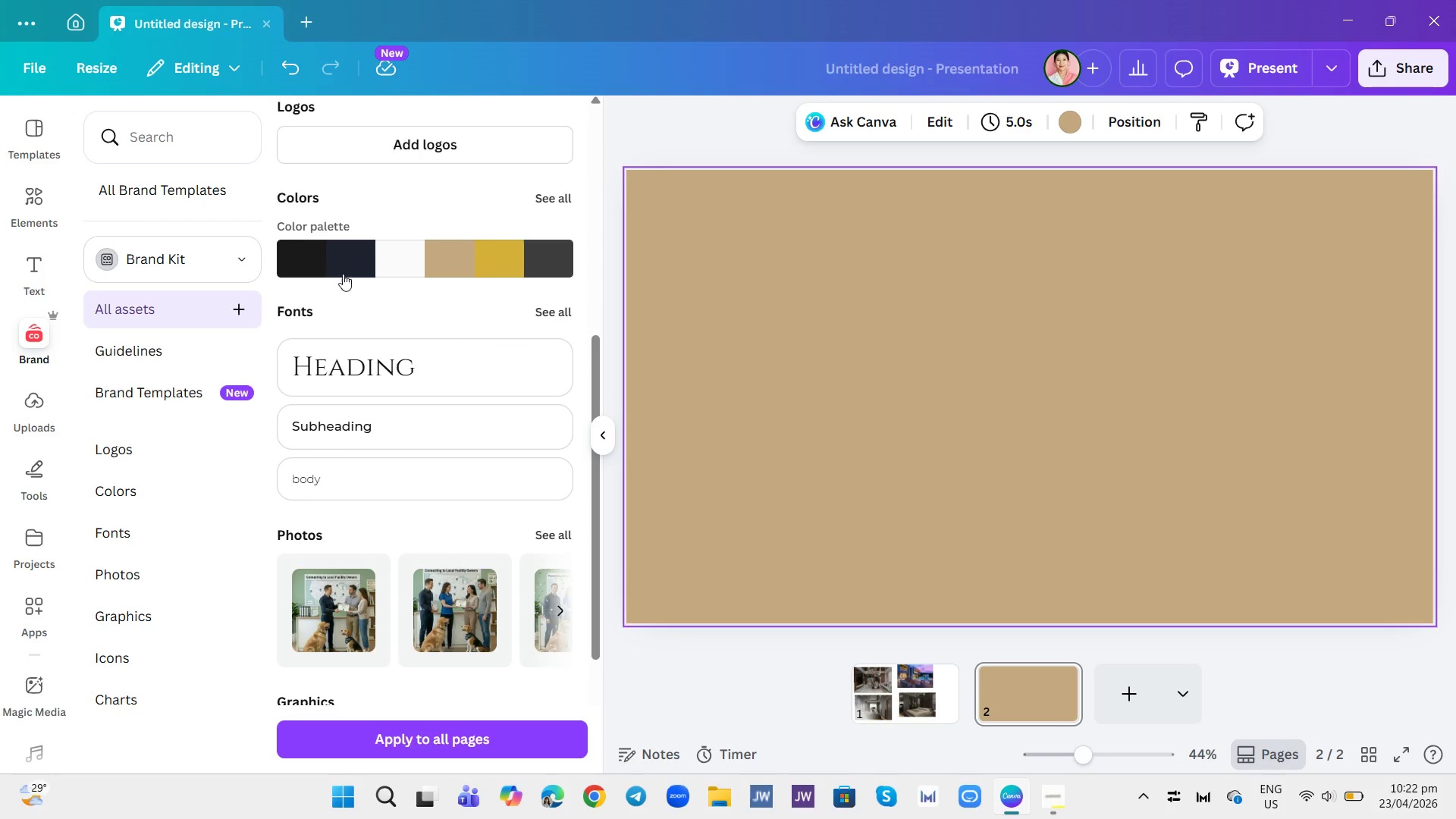 
left_click([338, 257])
 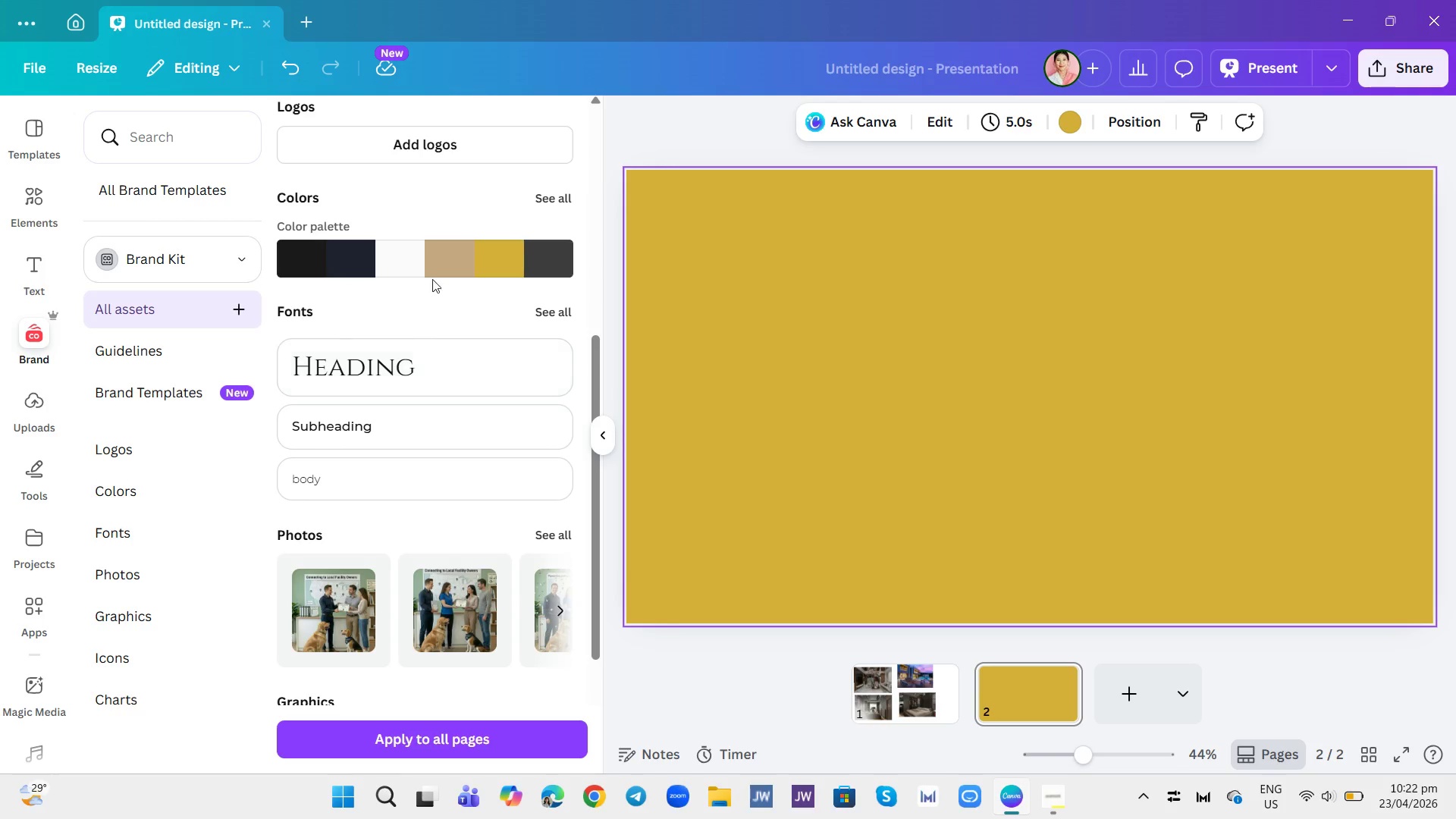 
left_click([434, 262])
 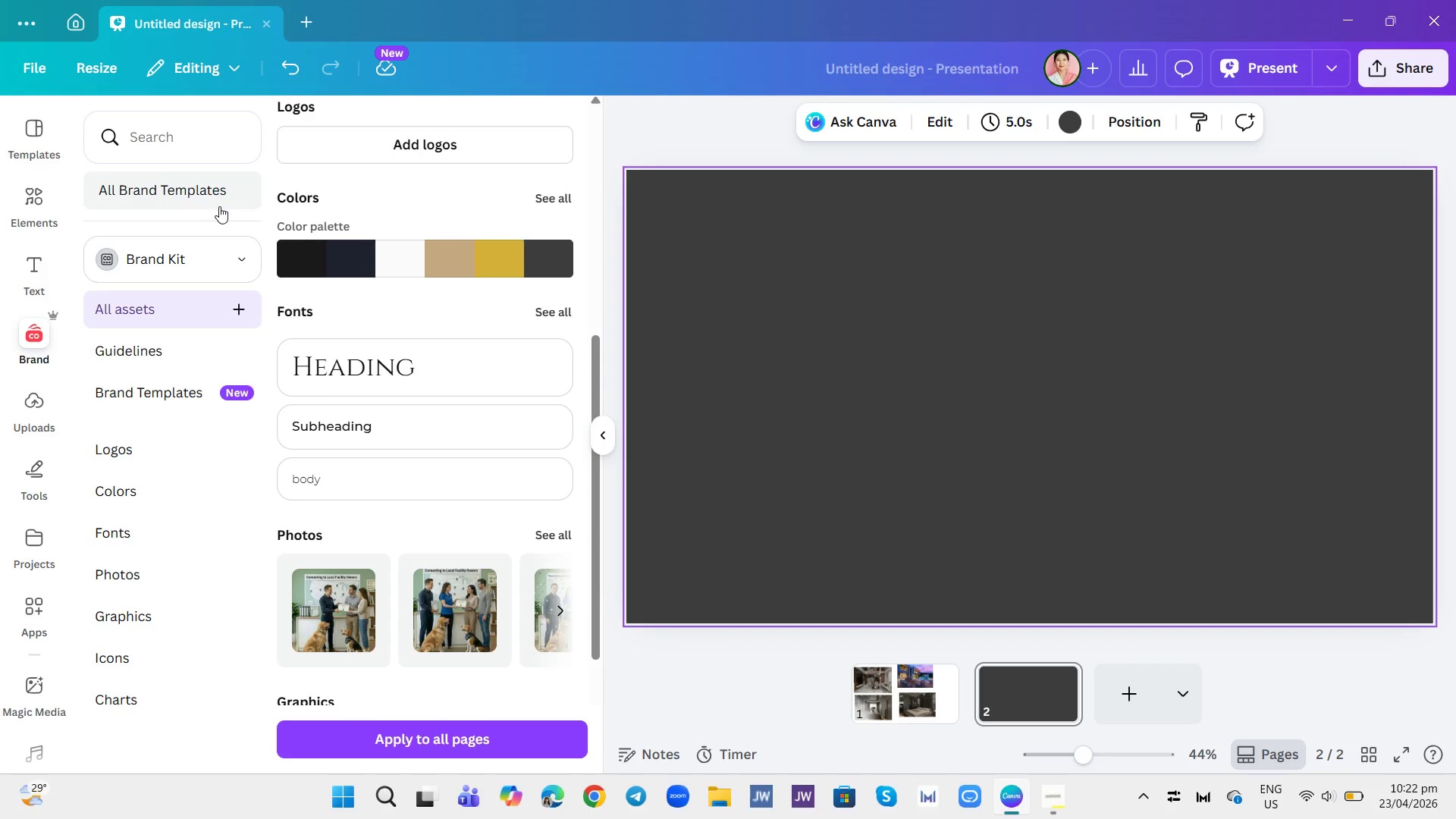 
wait(23.5)
 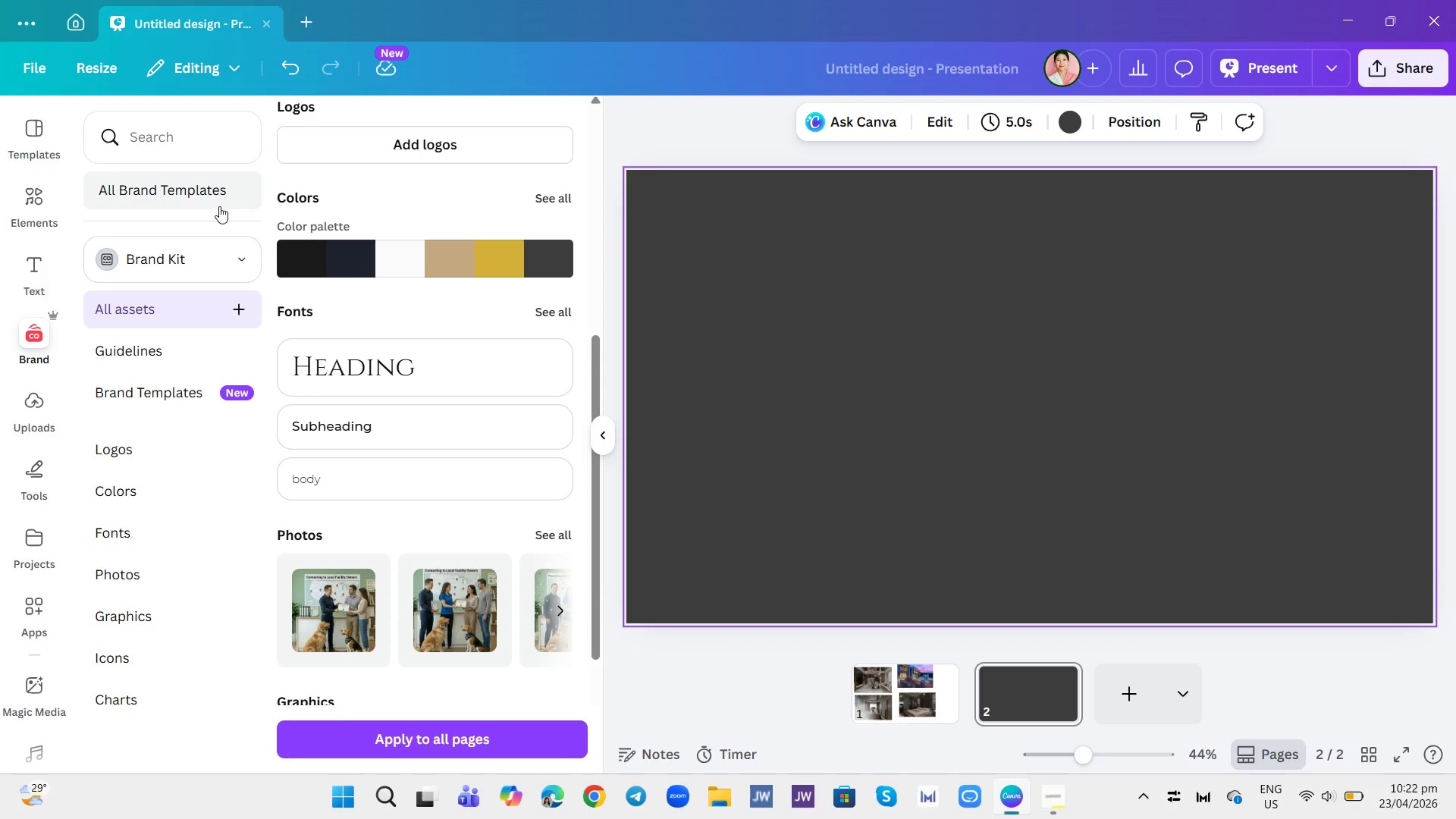 
left_click([30, 214])
 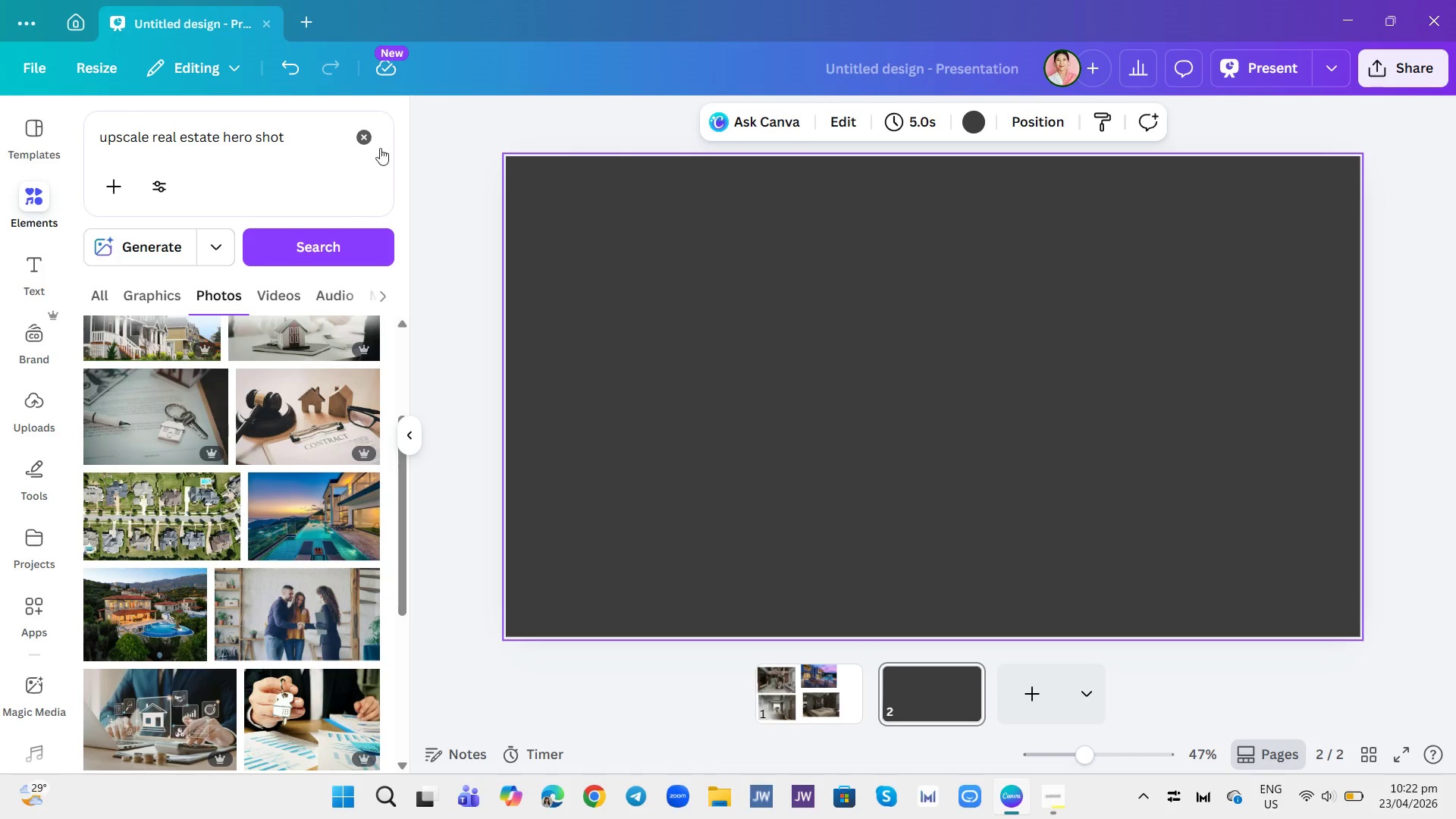 
left_click([371, 146])
 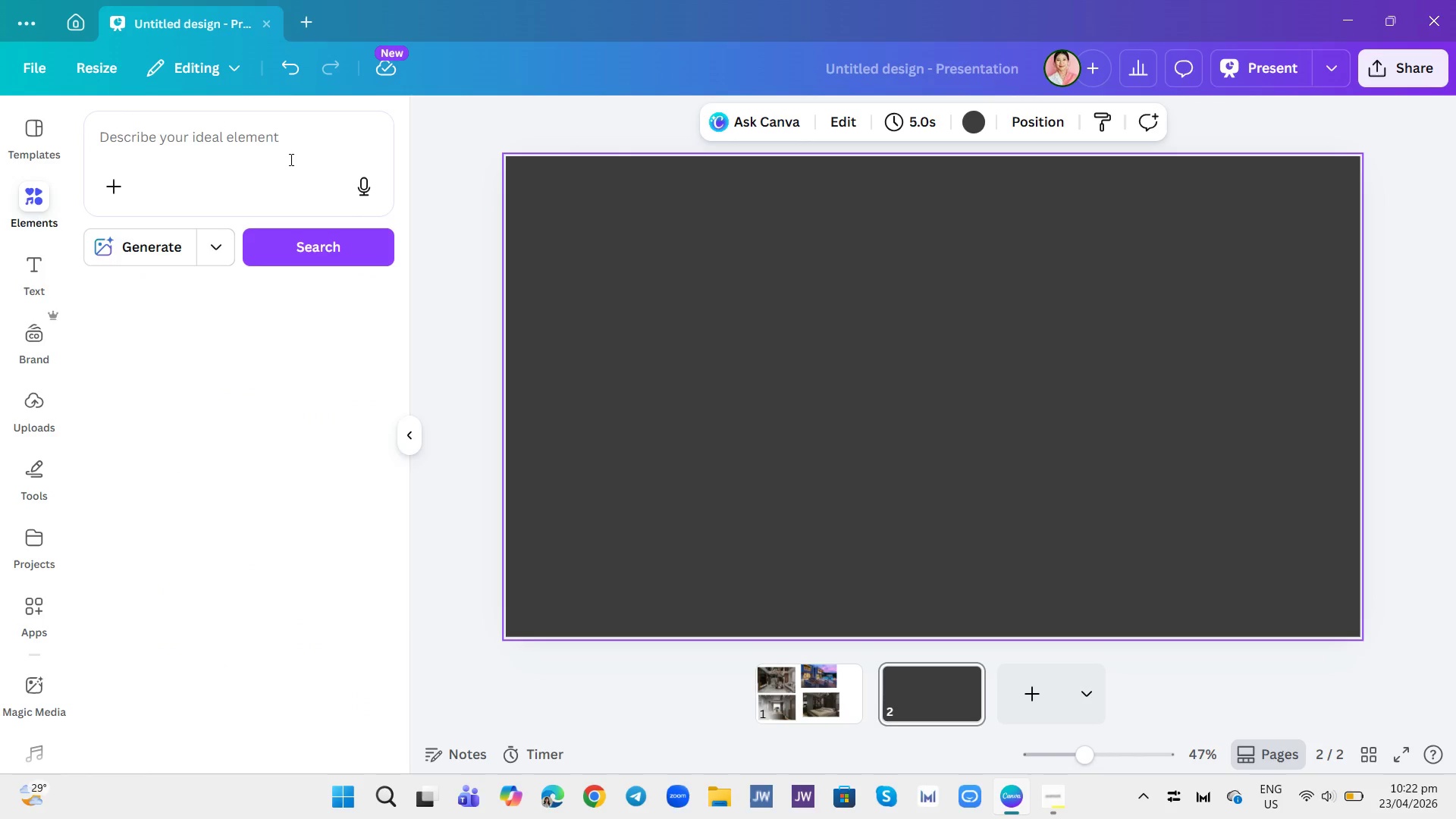 
left_click([290, 159])
 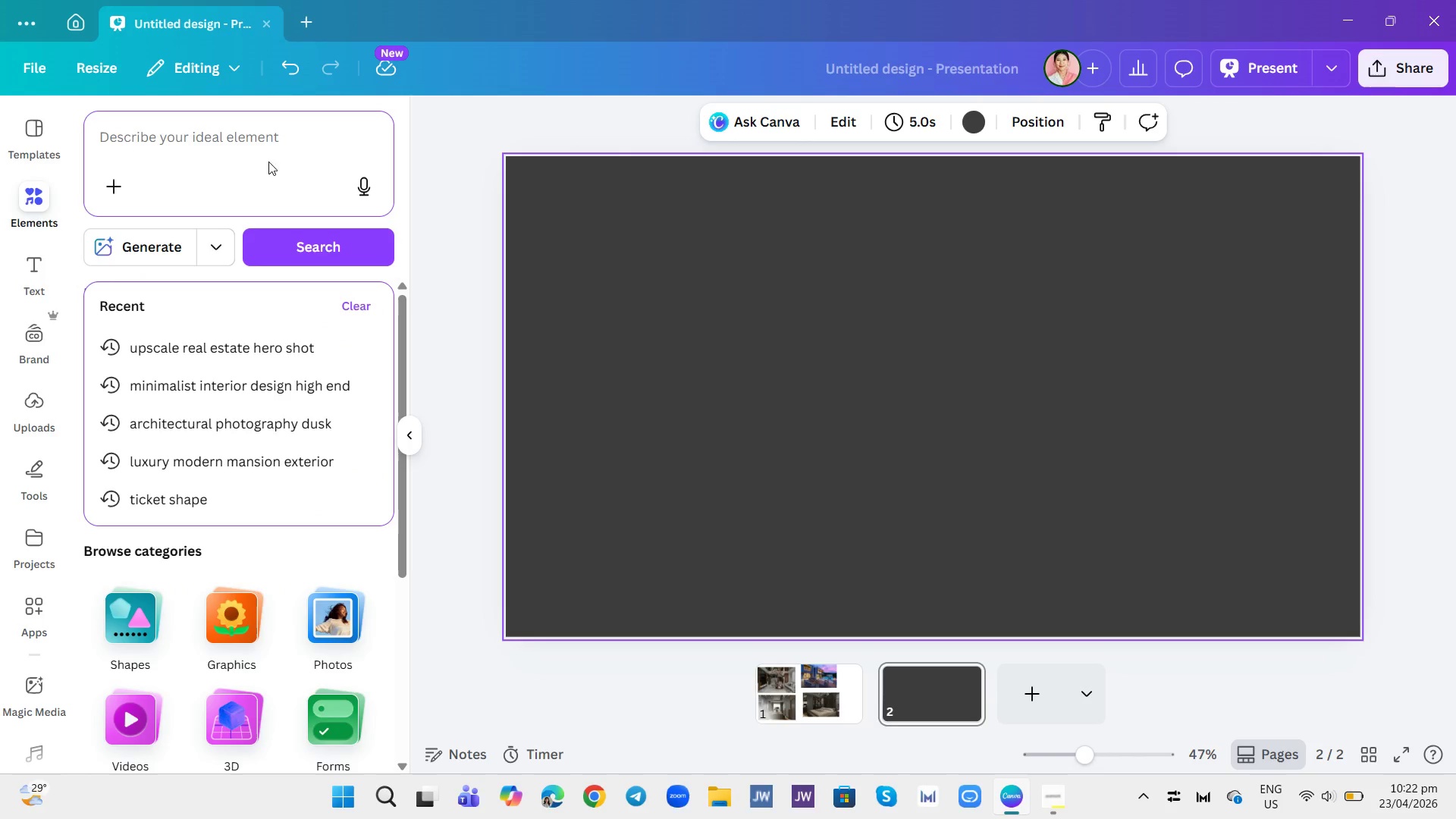 
type(border line design)
 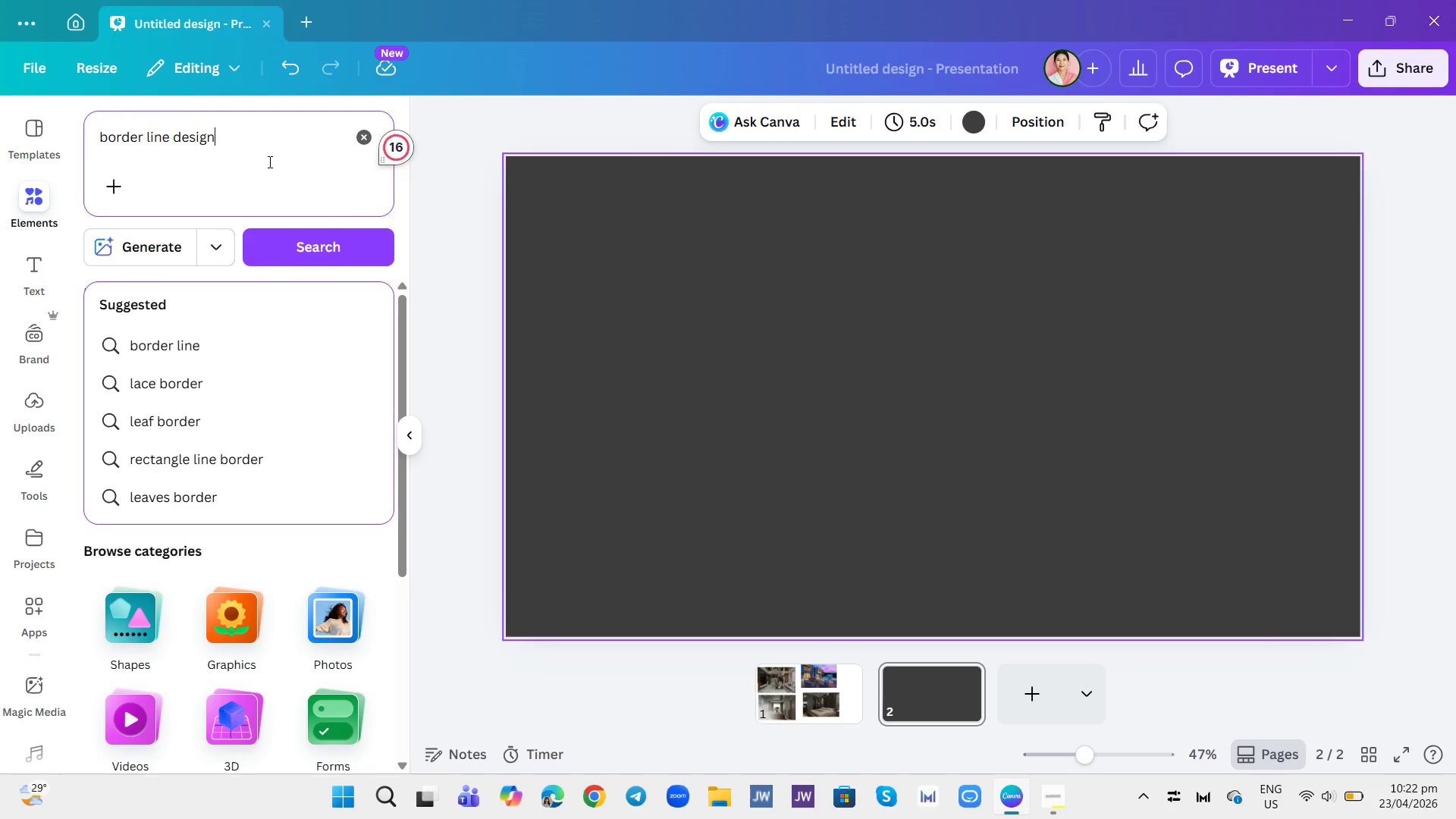 
key(Enter)
 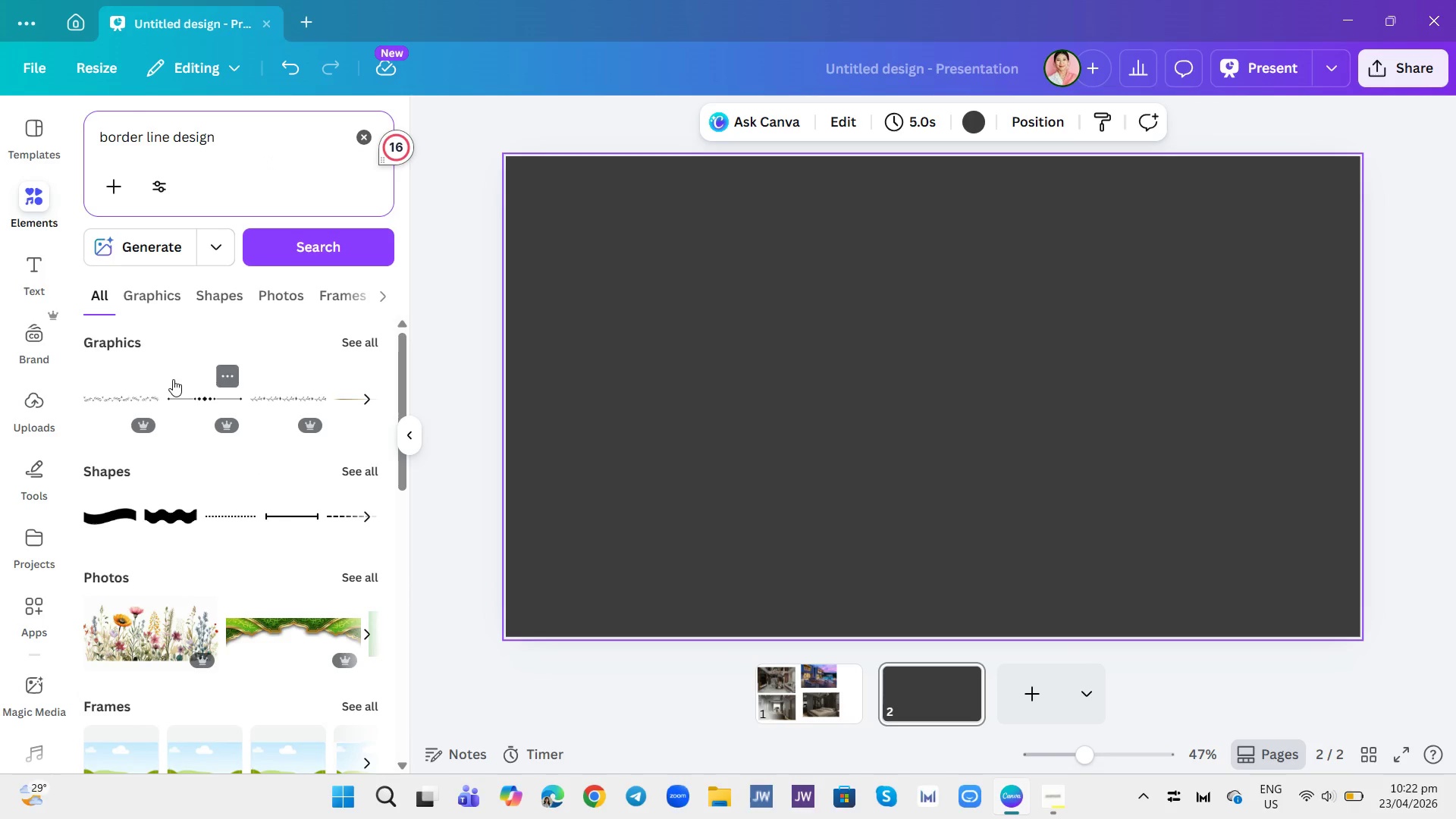 
left_click_drag(start_coordinate=[159, 307], to_coordinate=[158, 323])
 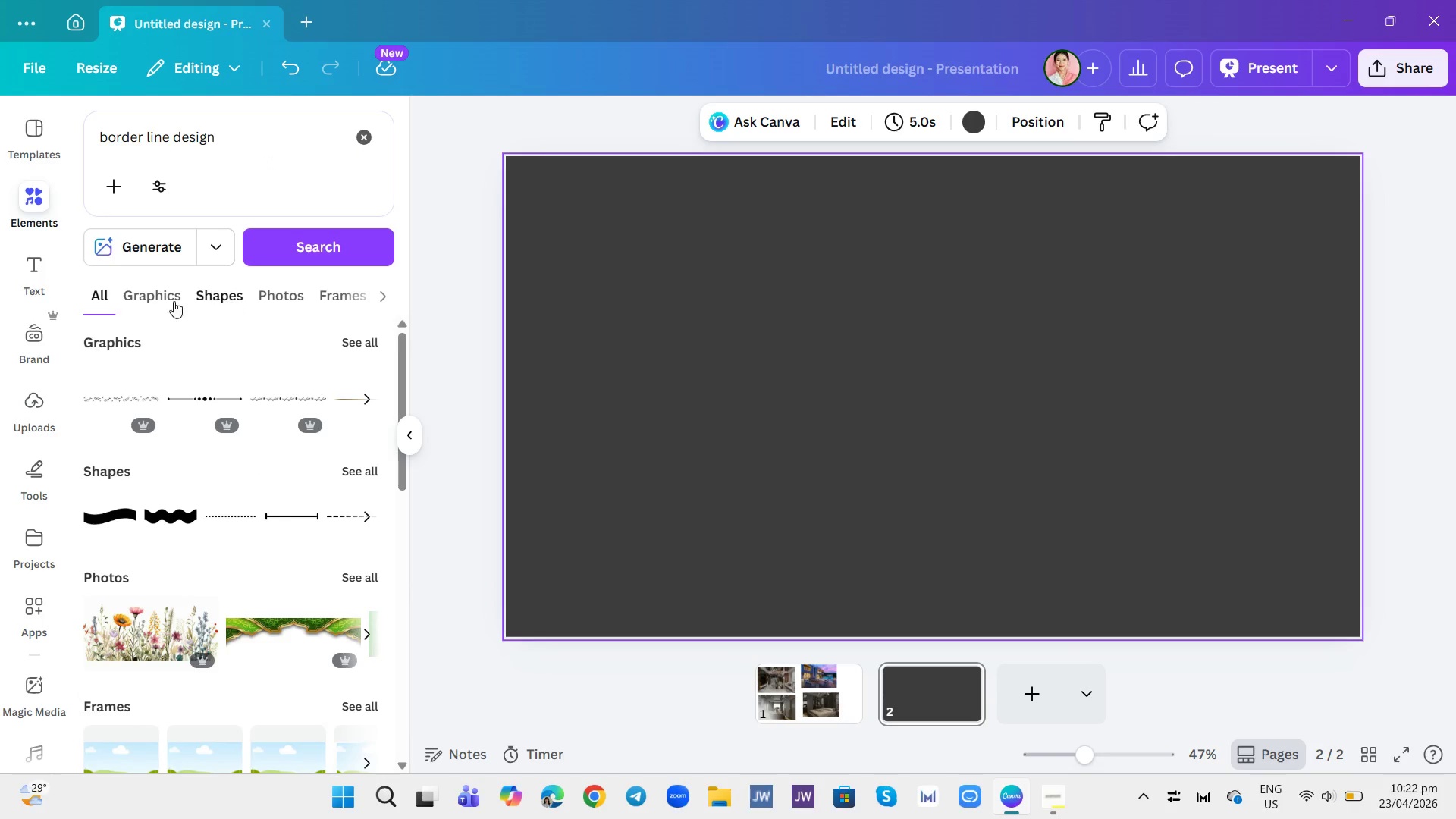 
left_click([140, 299])
 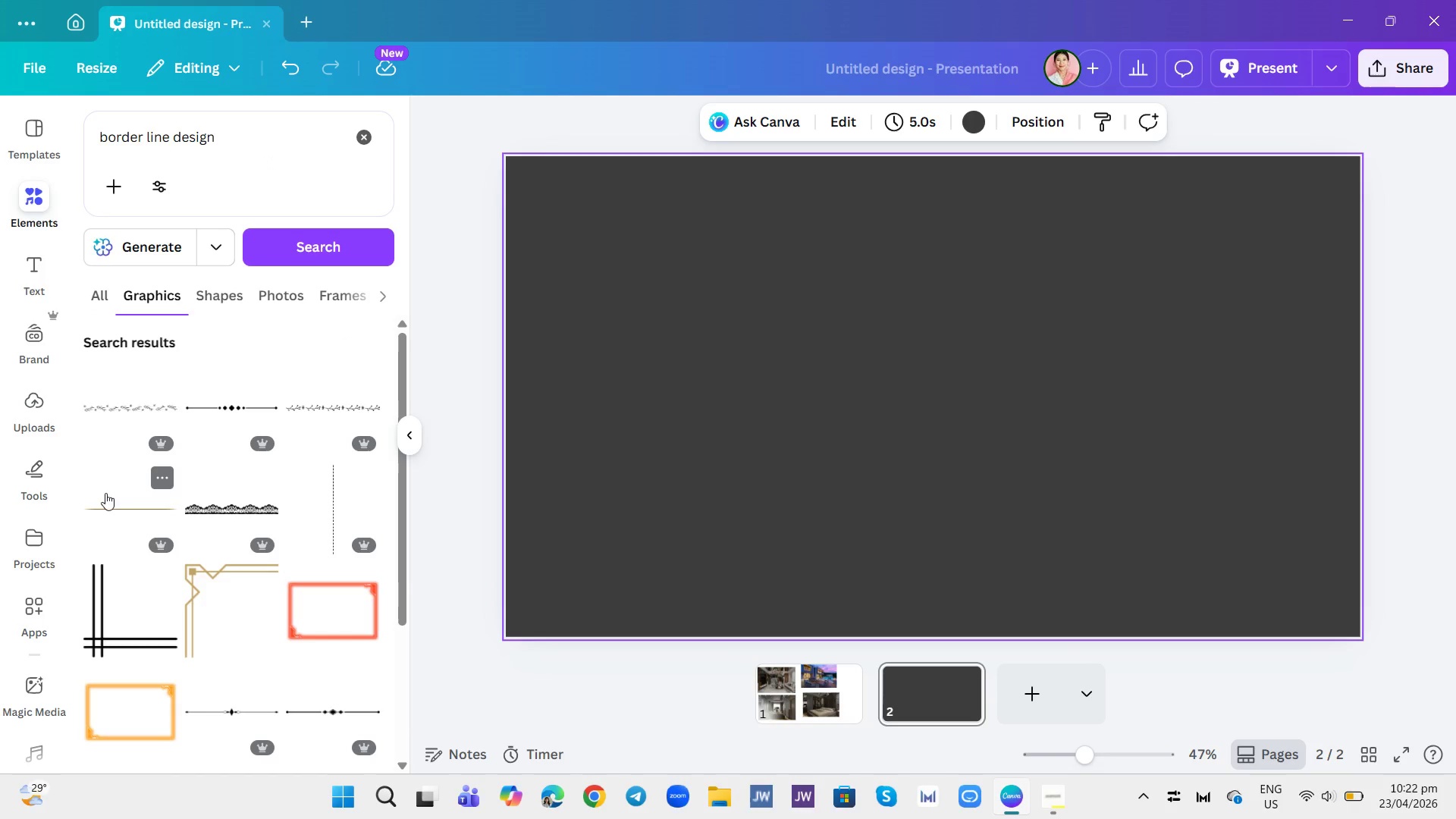 
scroll: coordinate [190, 480], scroll_direction: down, amount: 8.0
 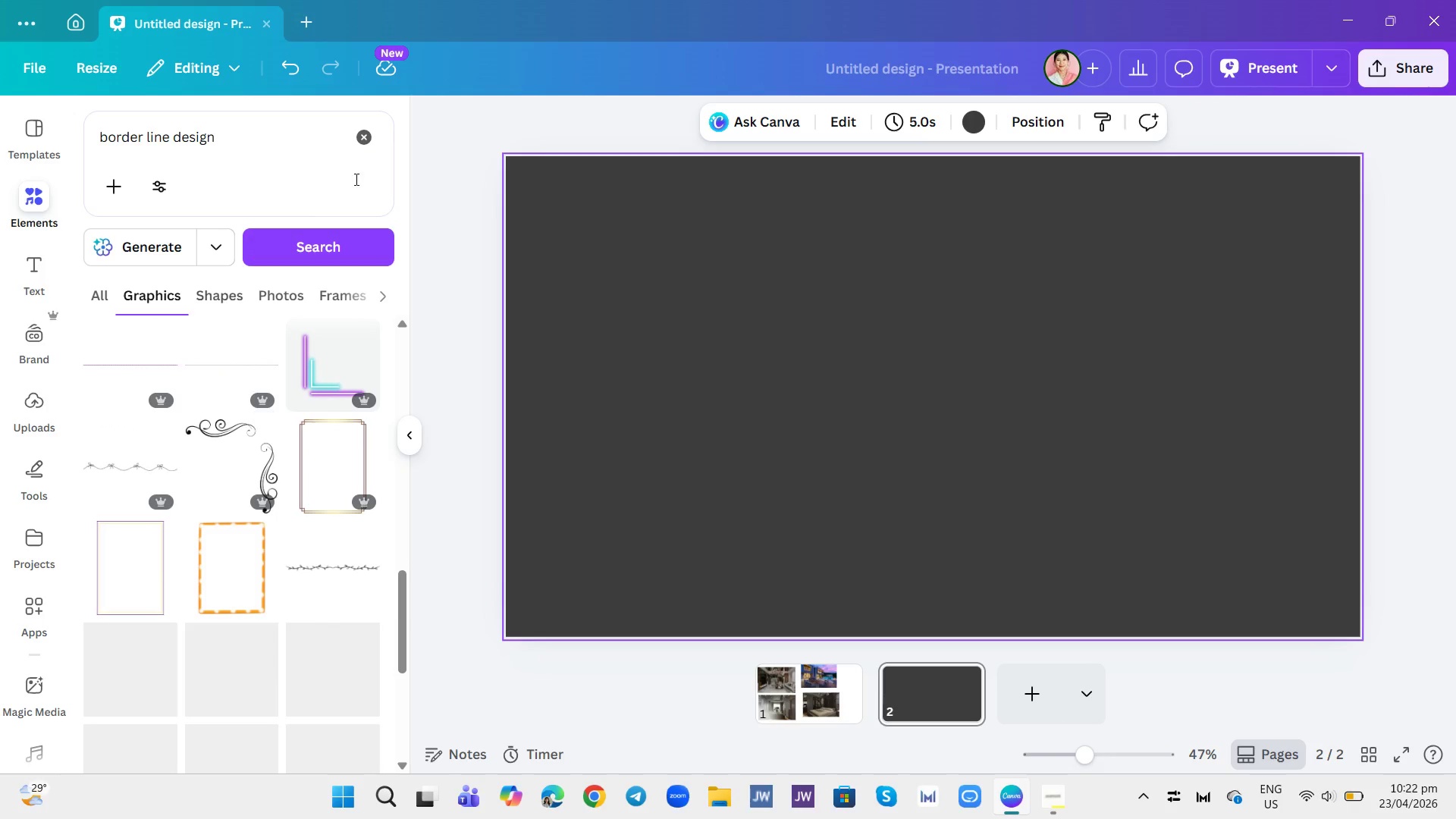 
left_click([300, 155])
 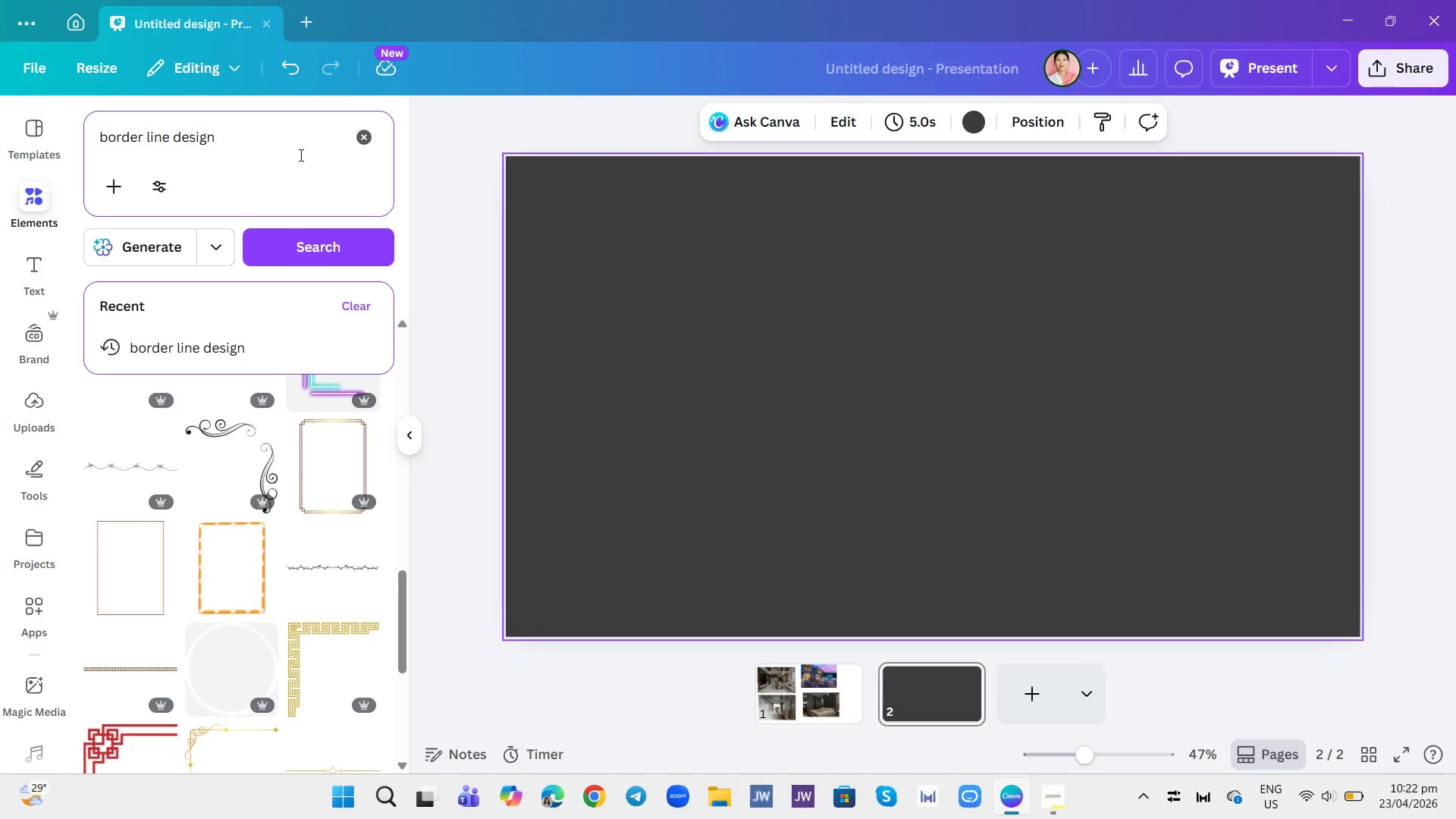 
type( gold)
 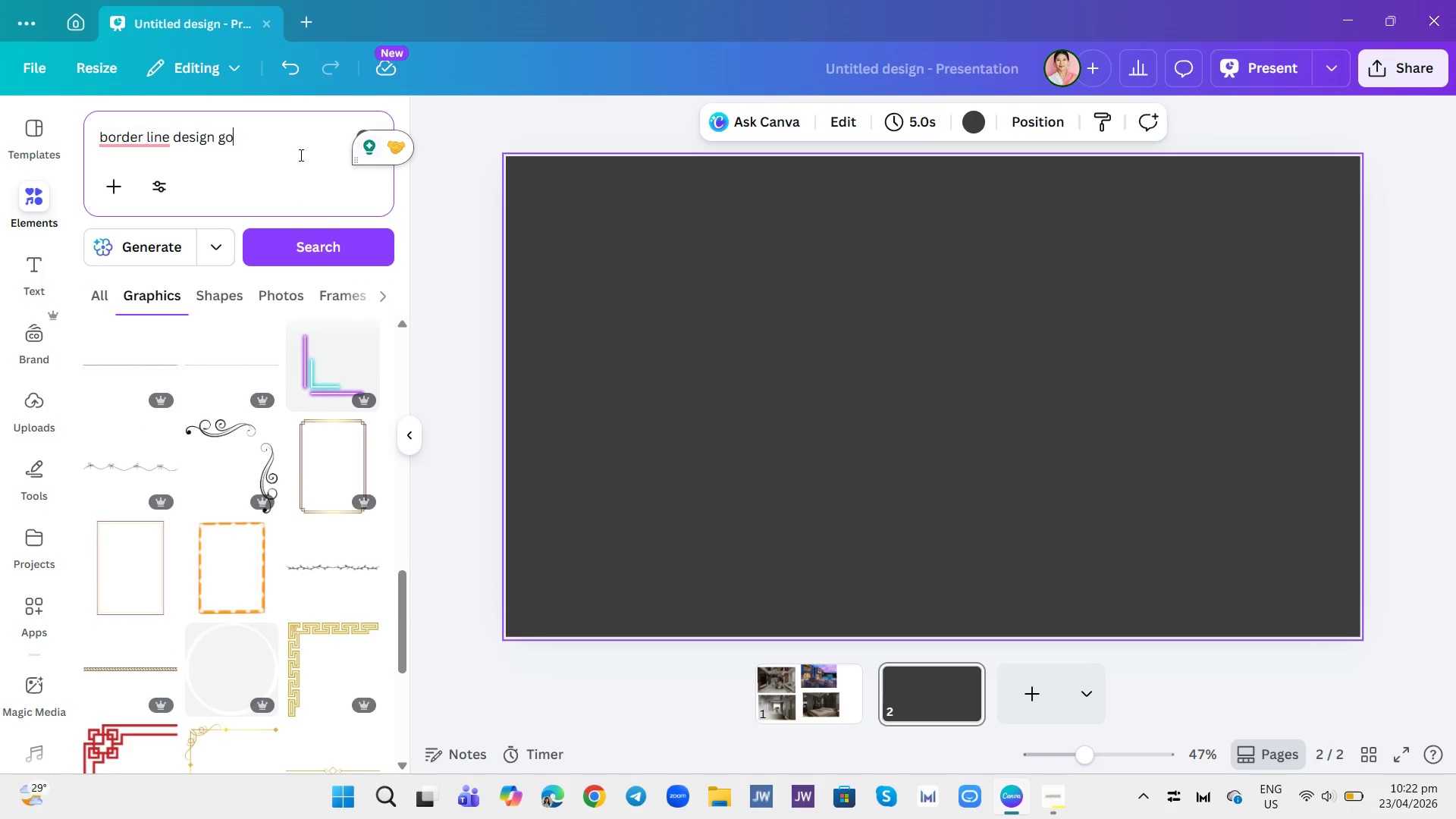 
key(Enter)
 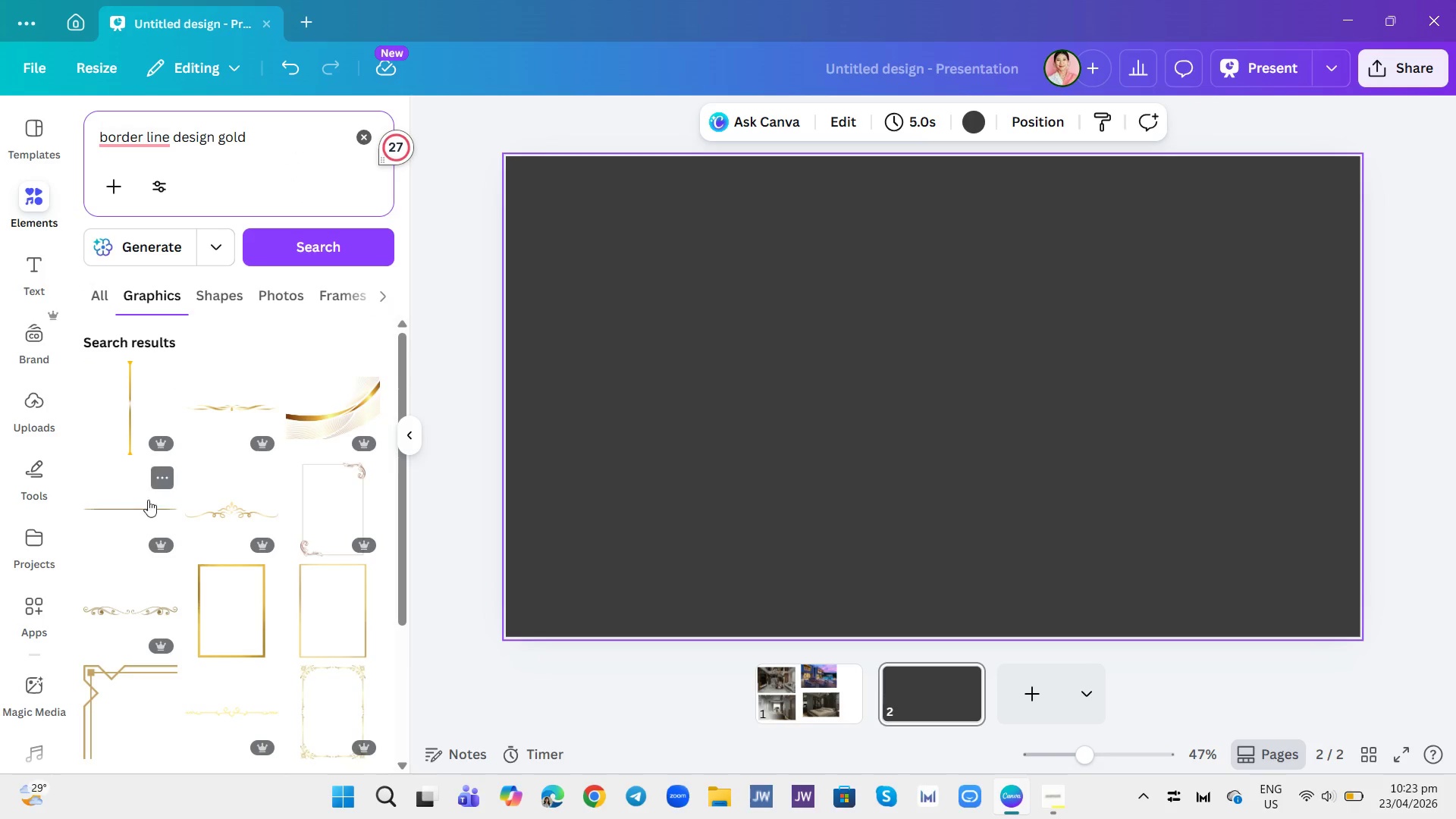 
scroll: coordinate [294, 610], scroll_direction: down, amount: 11.0
 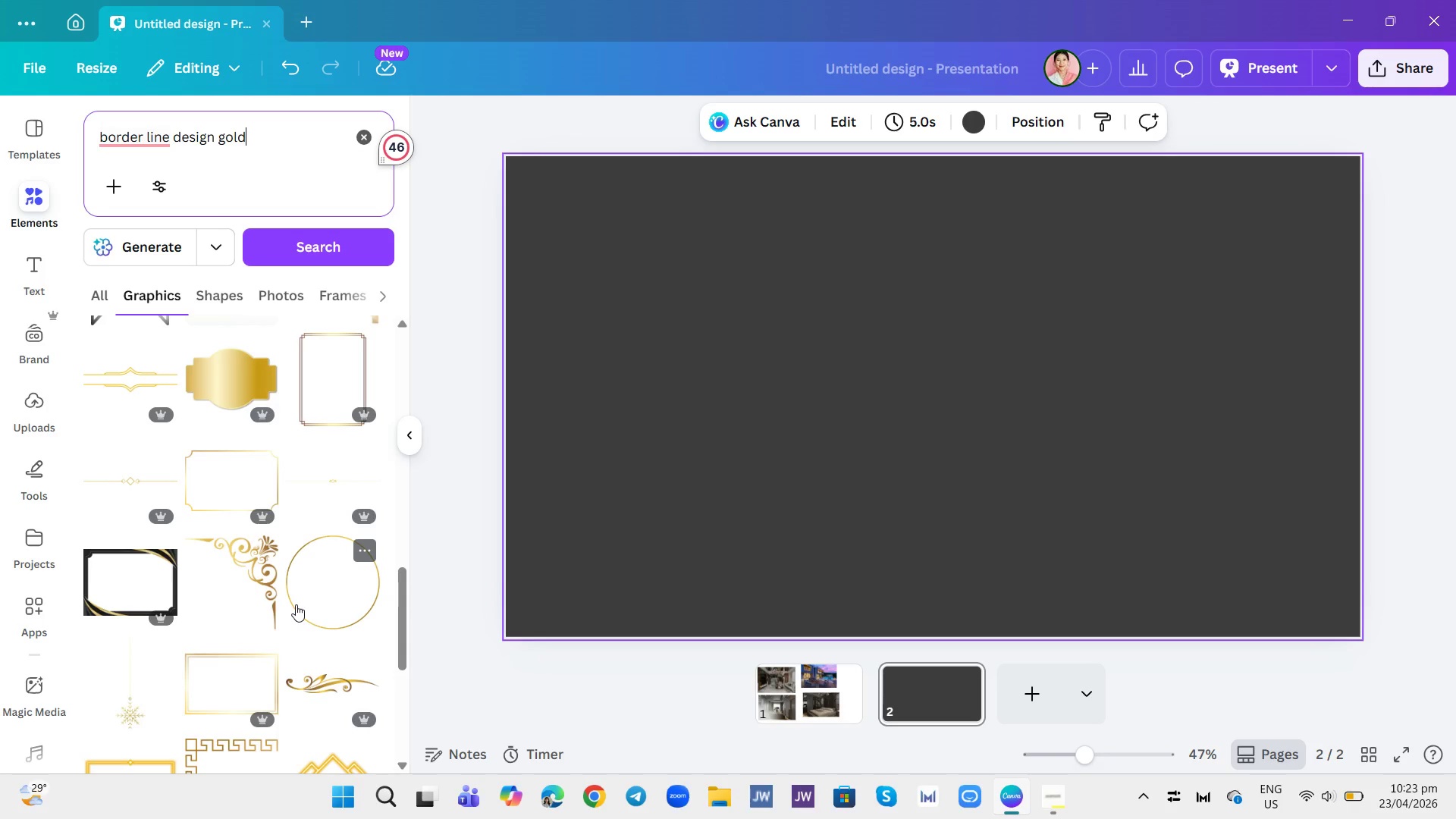 
scroll: coordinate [293, 599], scroll_direction: down, amount: 8.0
 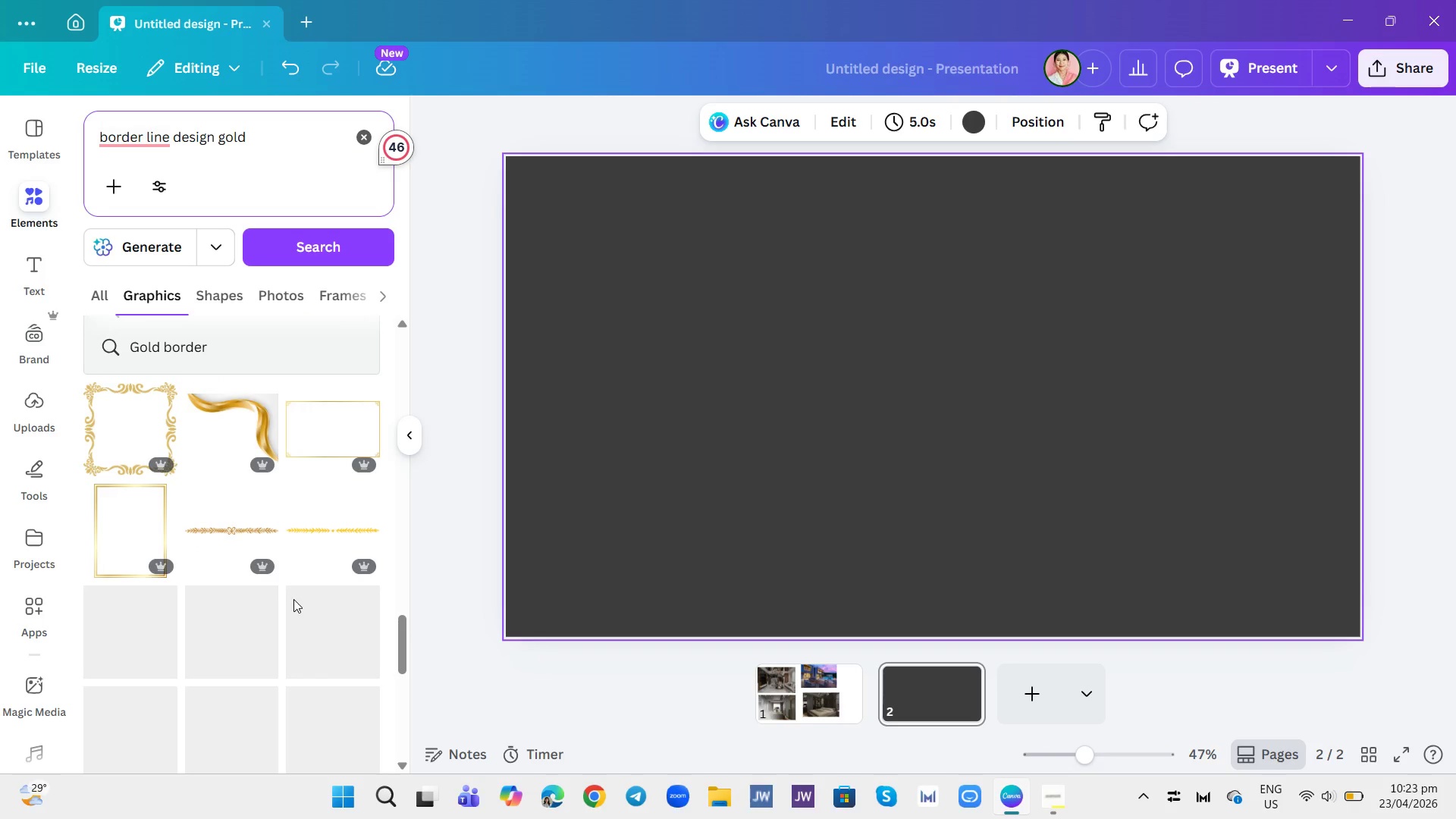 
scroll: coordinate [285, 593], scroll_direction: up, amount: 41.0
 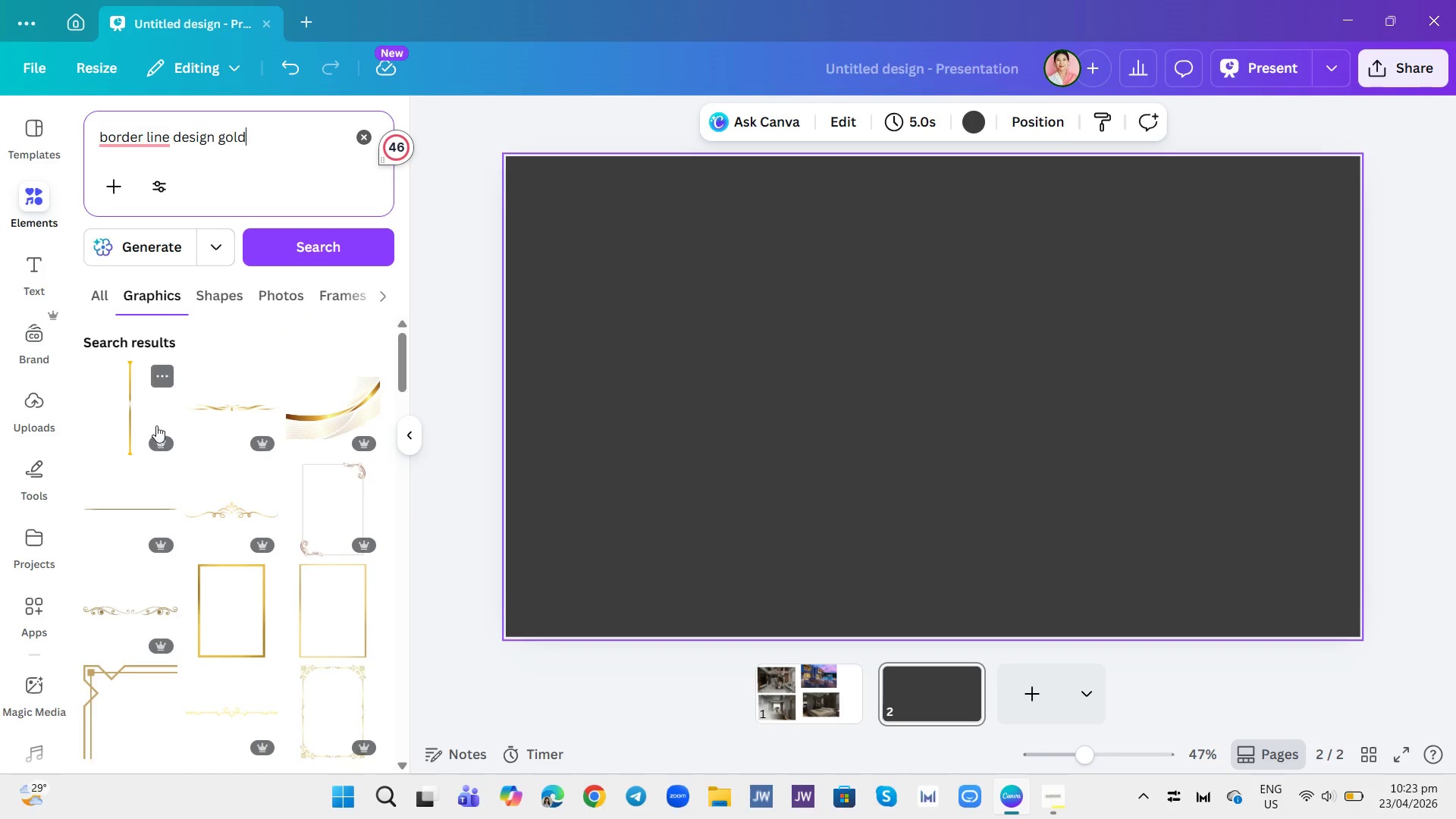 
left_click([141, 416])
 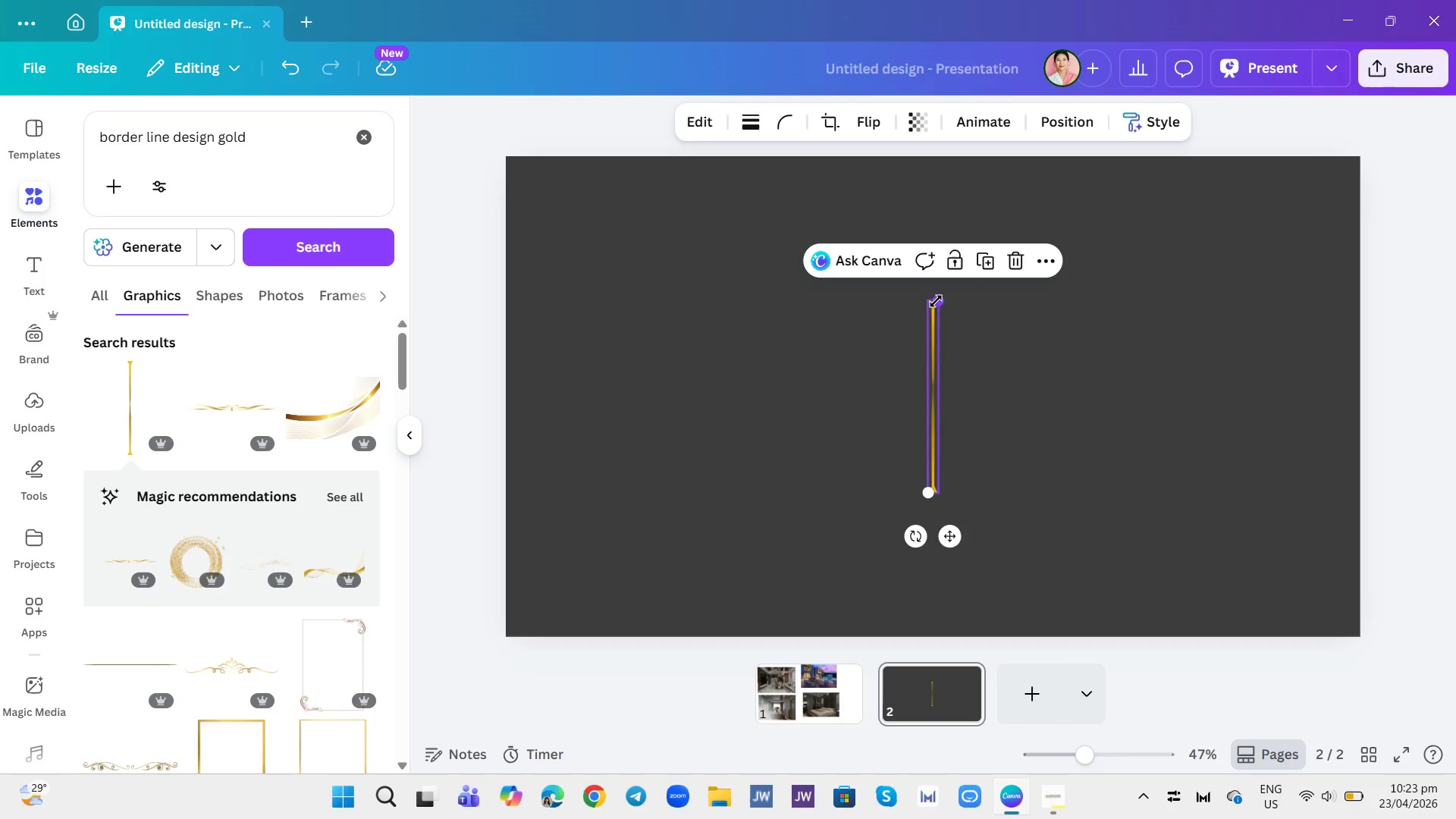 
left_click_drag(start_coordinate=[939, 295], to_coordinate=[949, 140])
 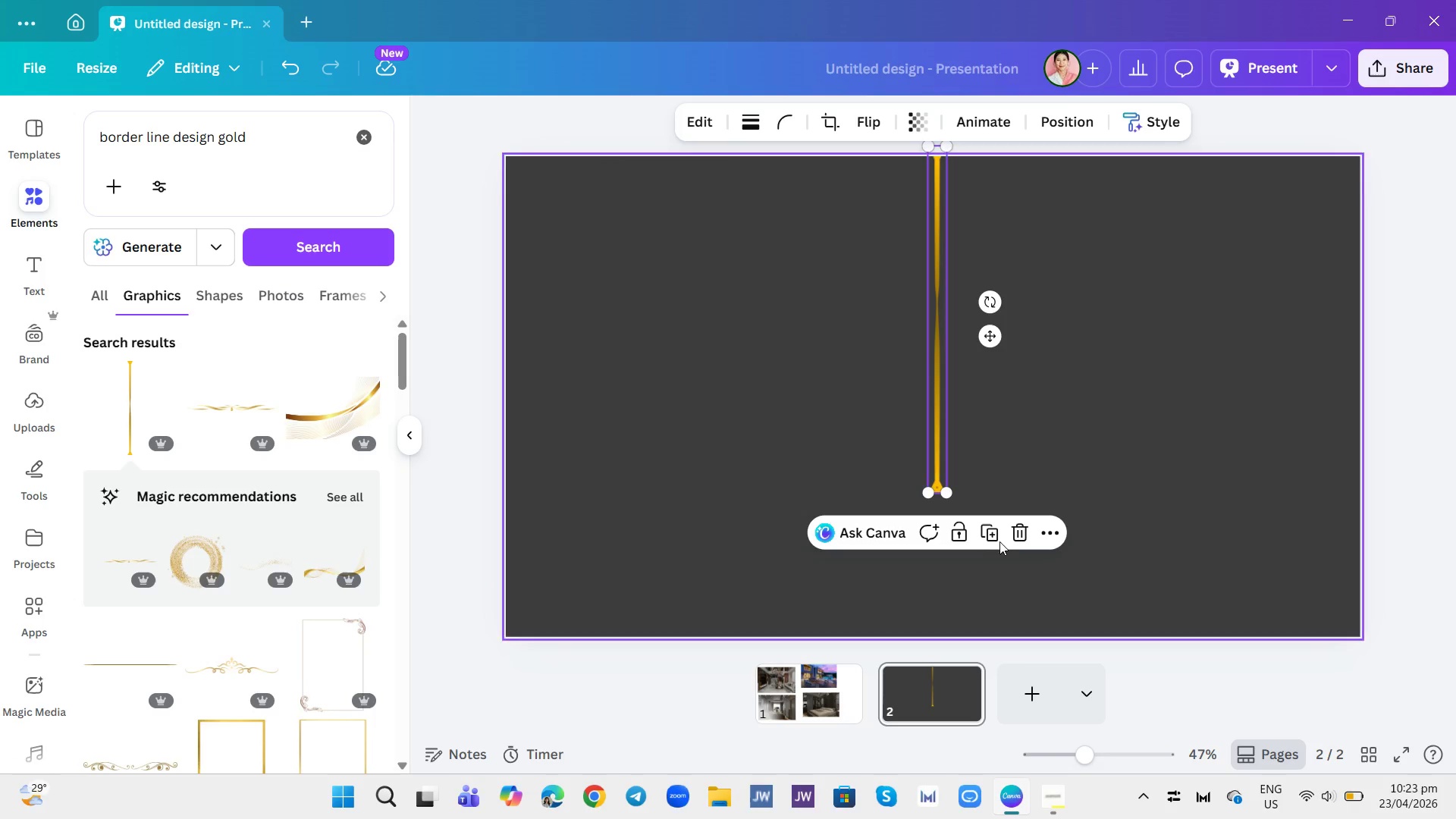 
left_click([1012, 544])
 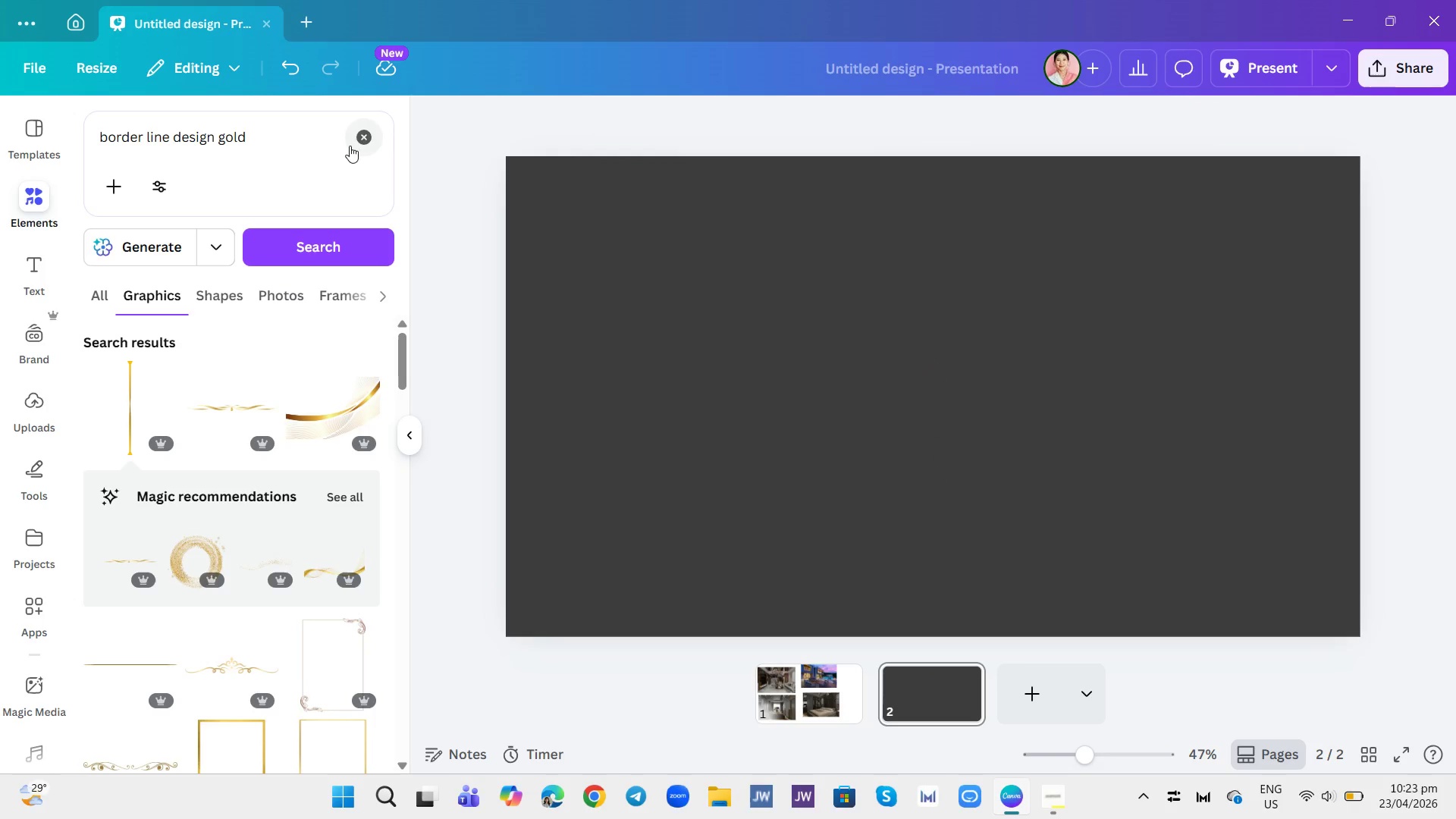 
left_click([363, 134])
 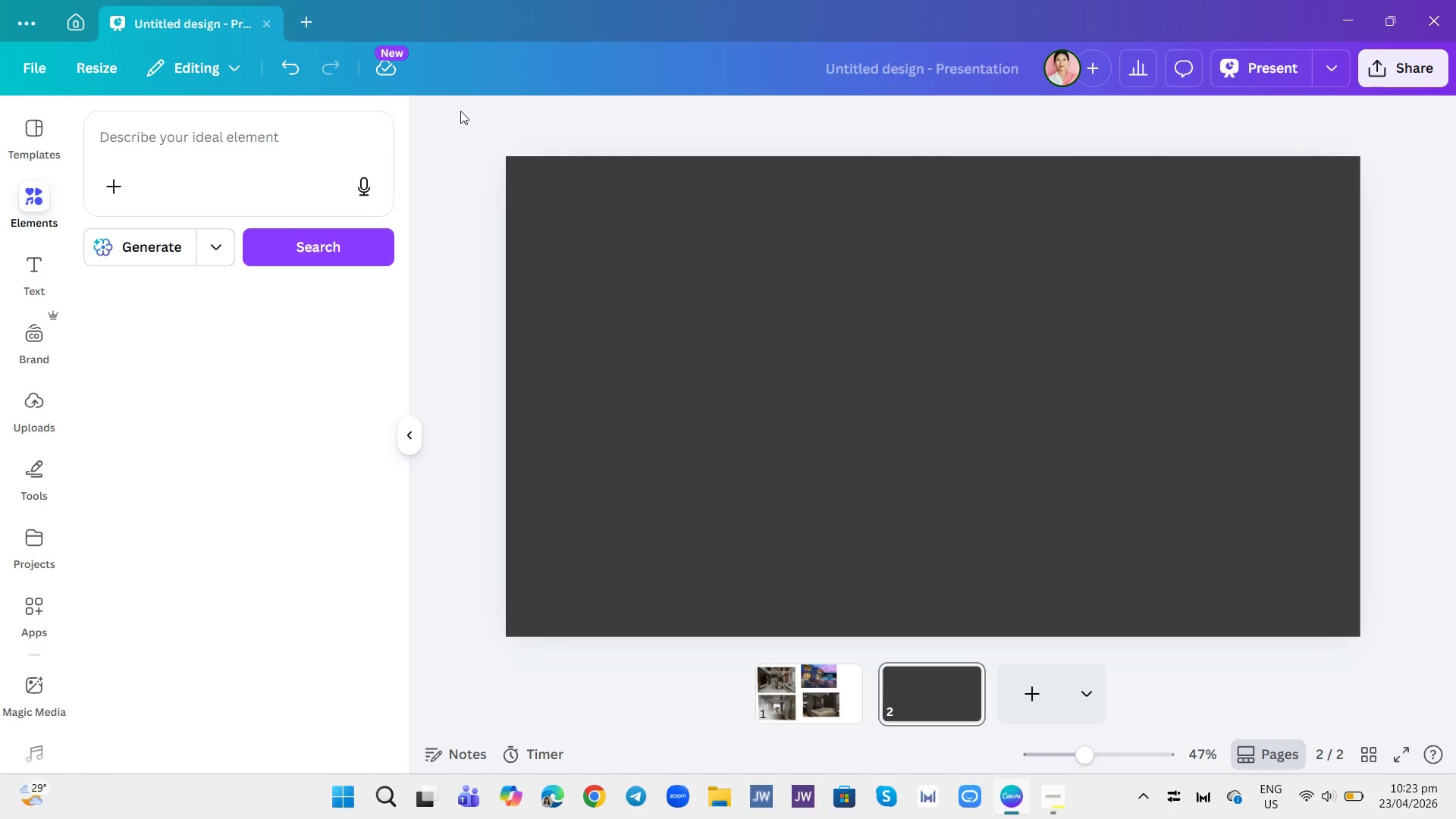 
type(lin)
 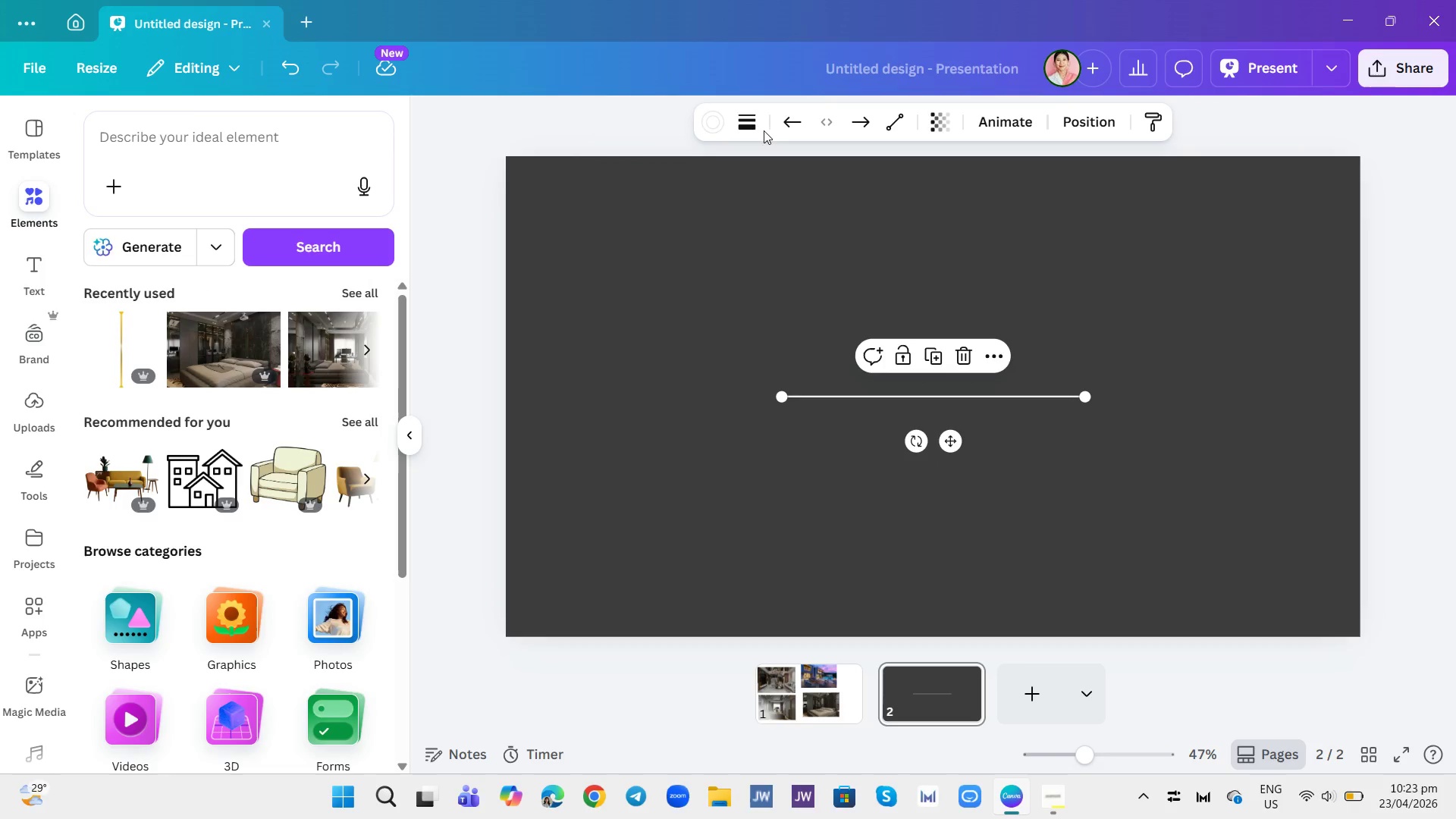 
left_click([777, 209])
 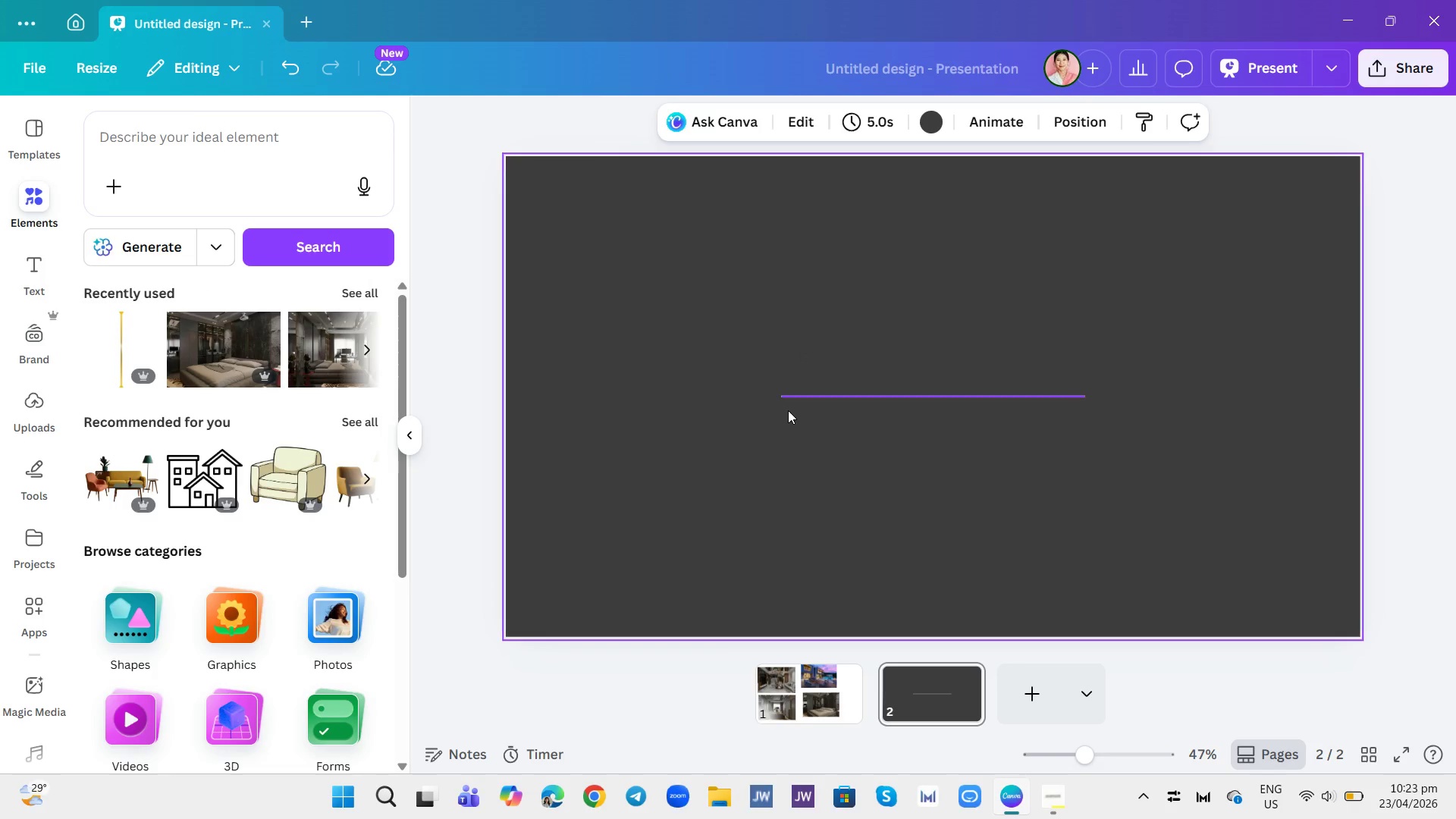 
left_click([792, 400])
 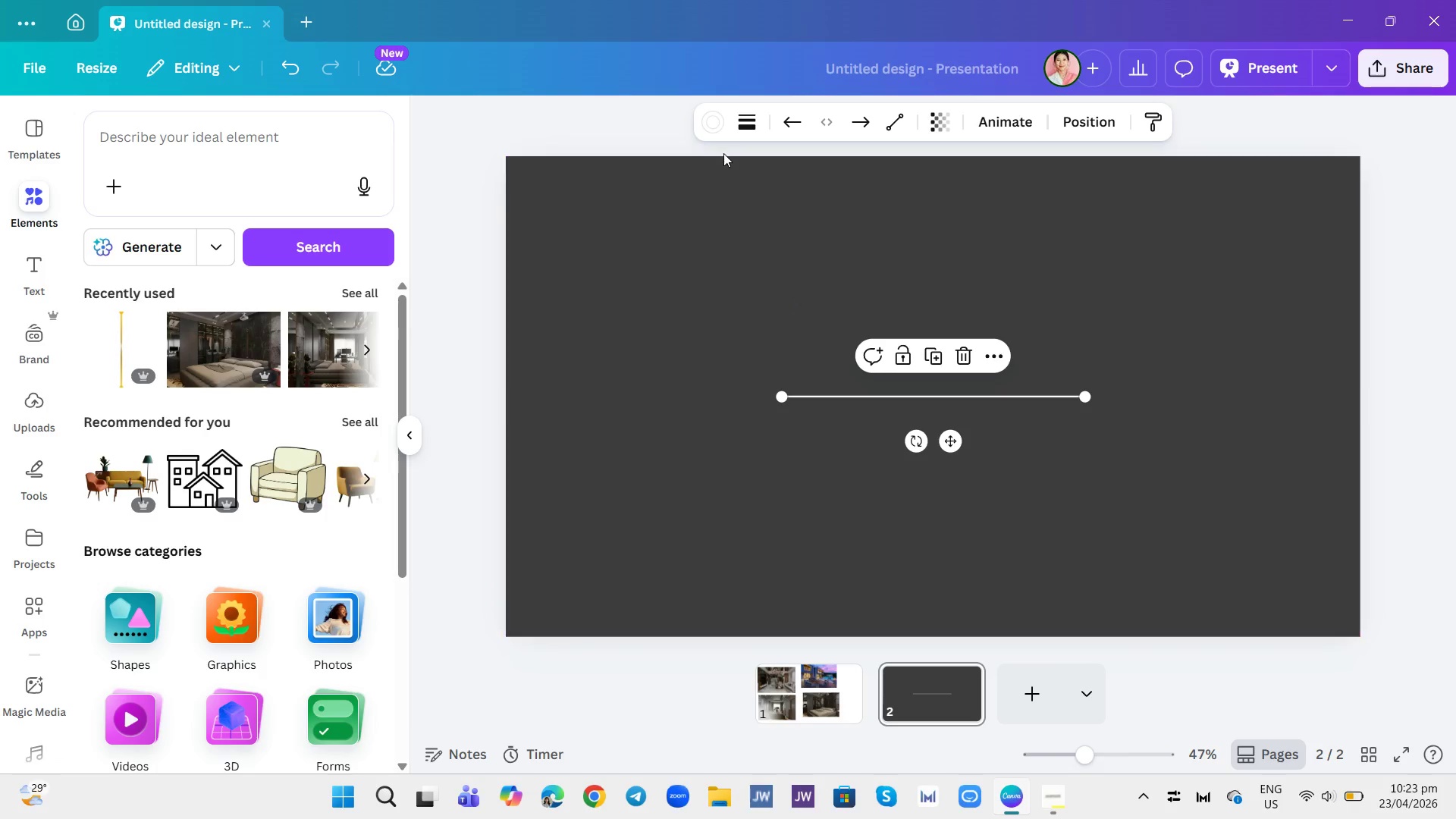 
left_click([716, 130])
 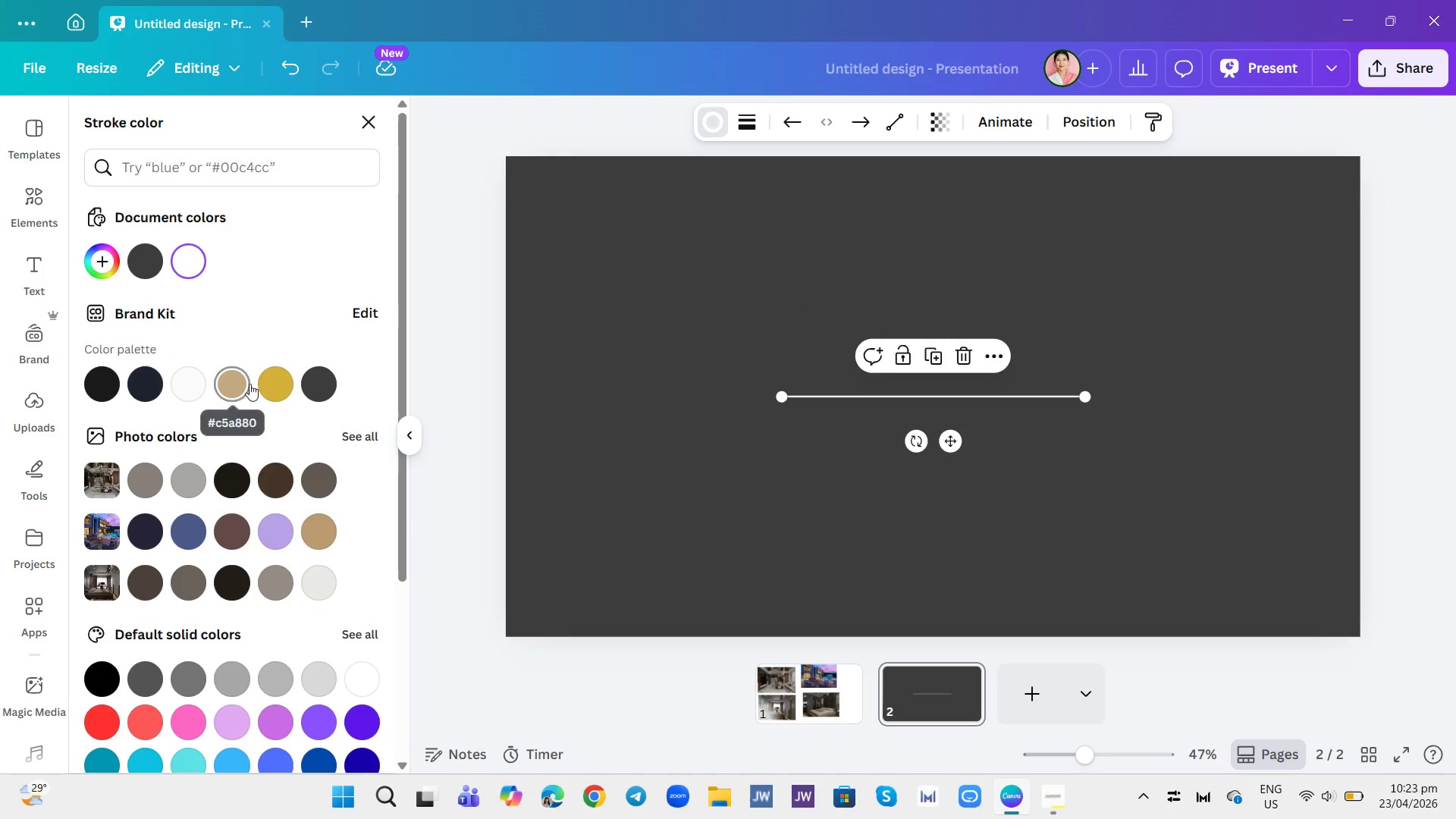 
left_click([264, 385])
 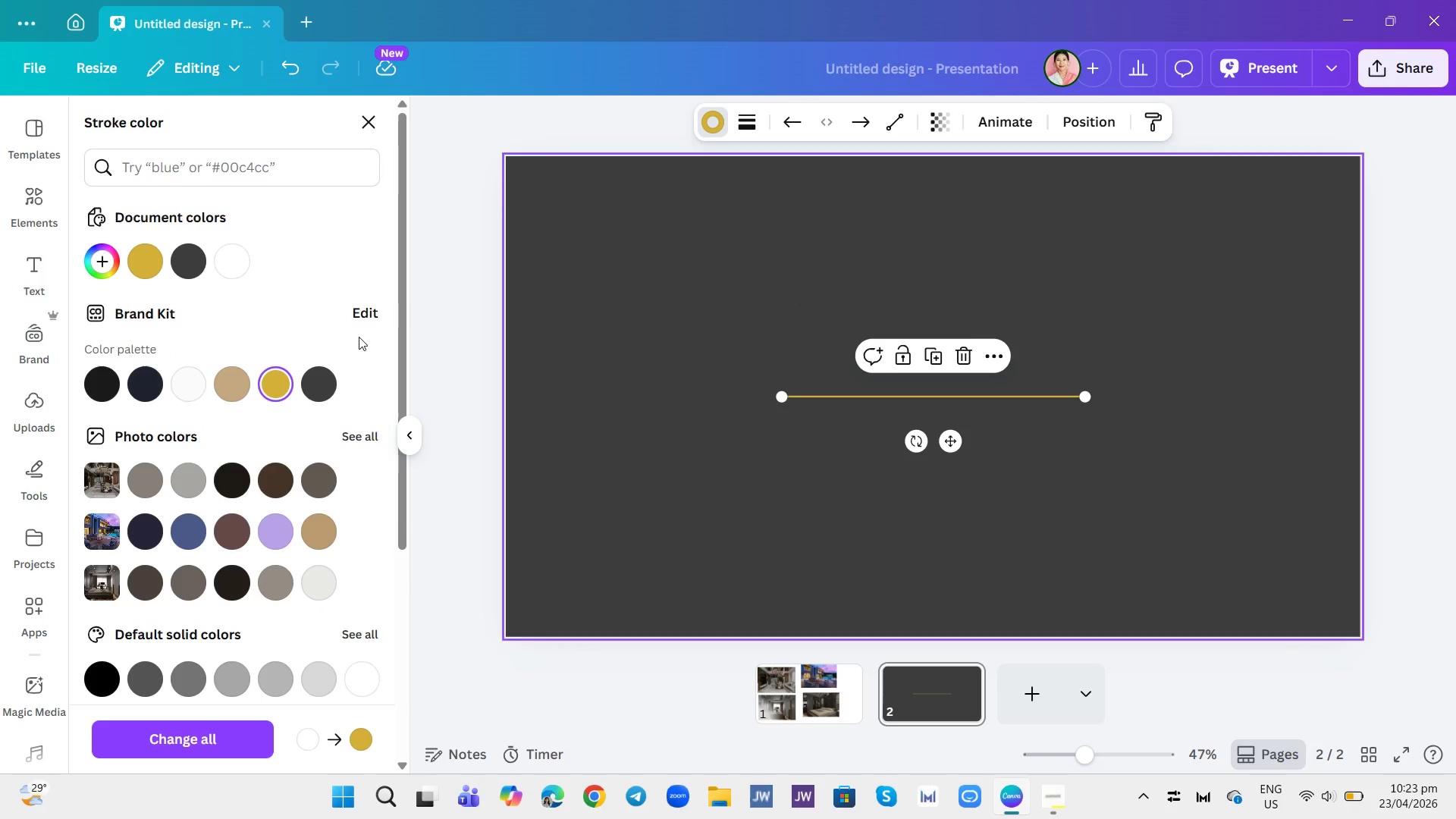 
left_click([240, 376])
 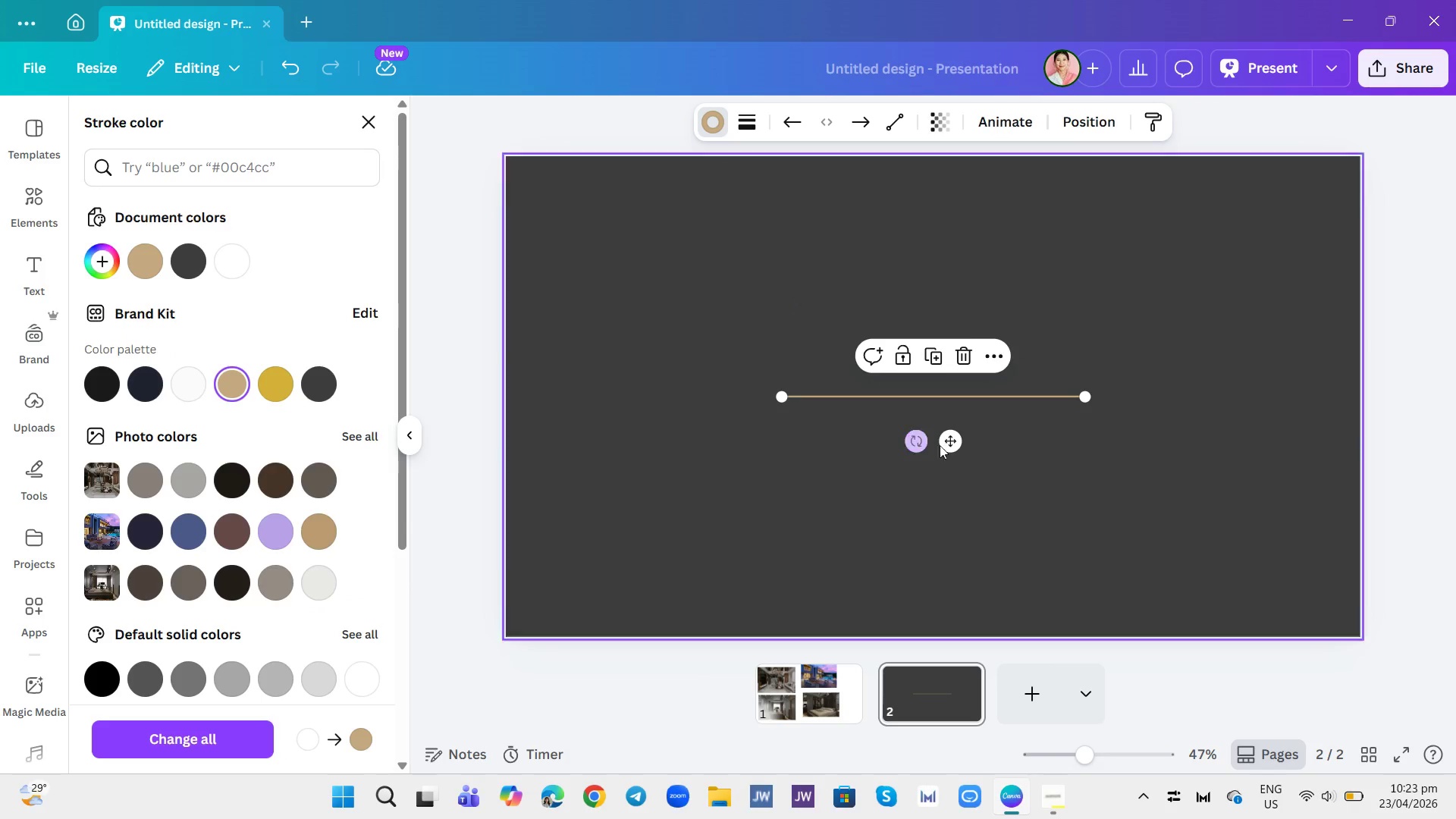 
left_click_drag(start_coordinate=[919, 442], to_coordinate=[1055, 410])
 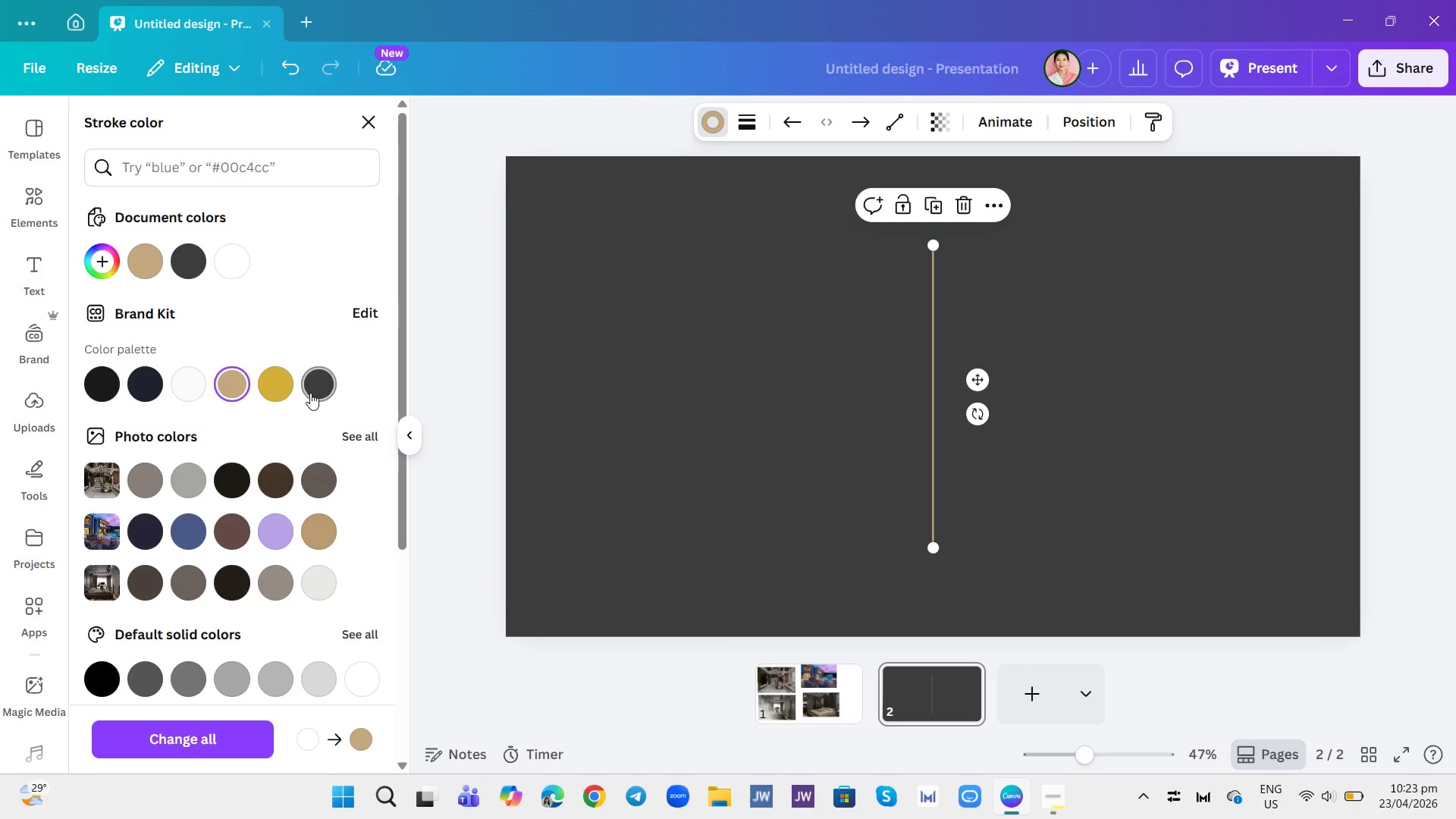 
left_click([283, 397])
 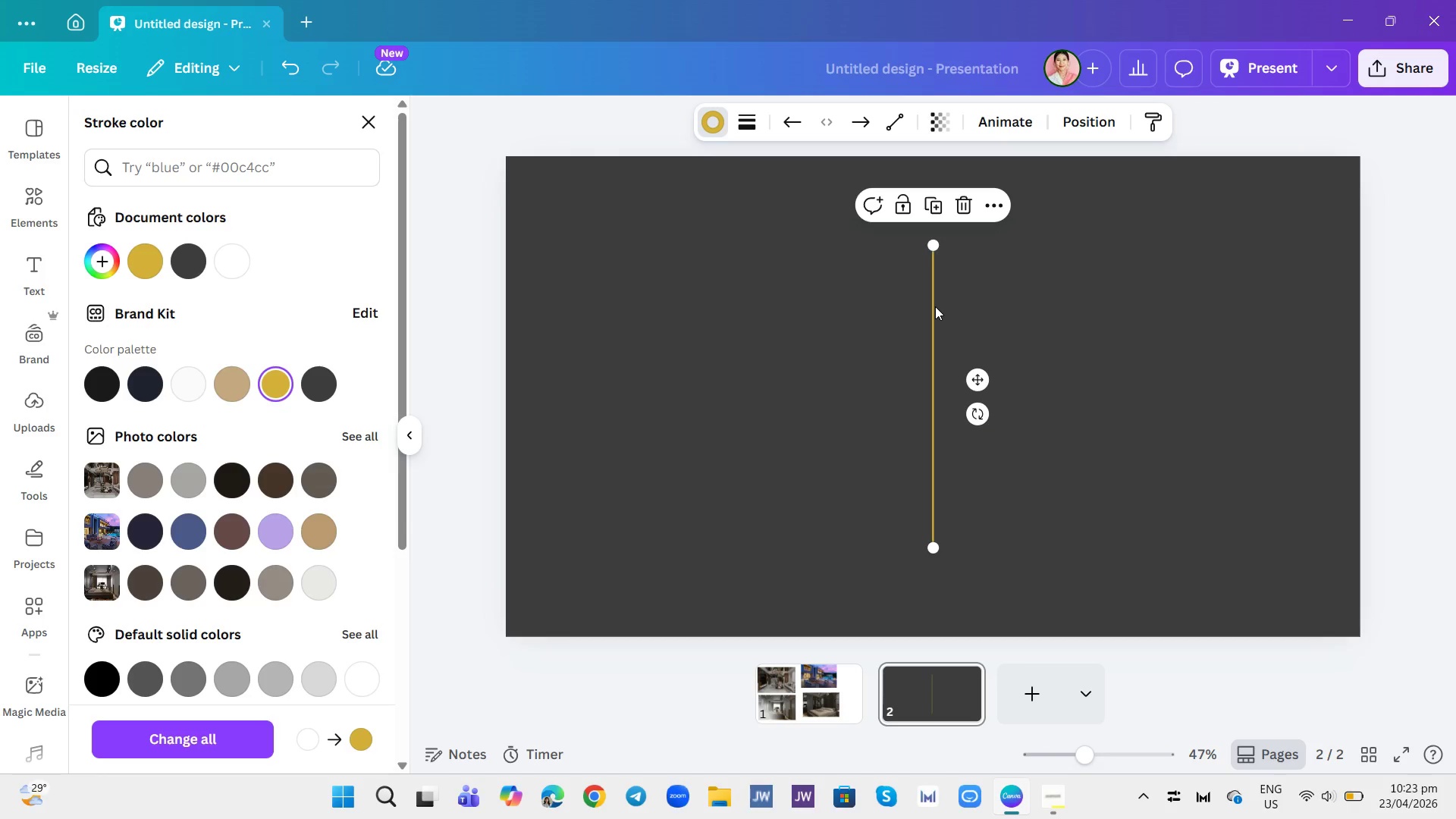 
wait(6.67)
 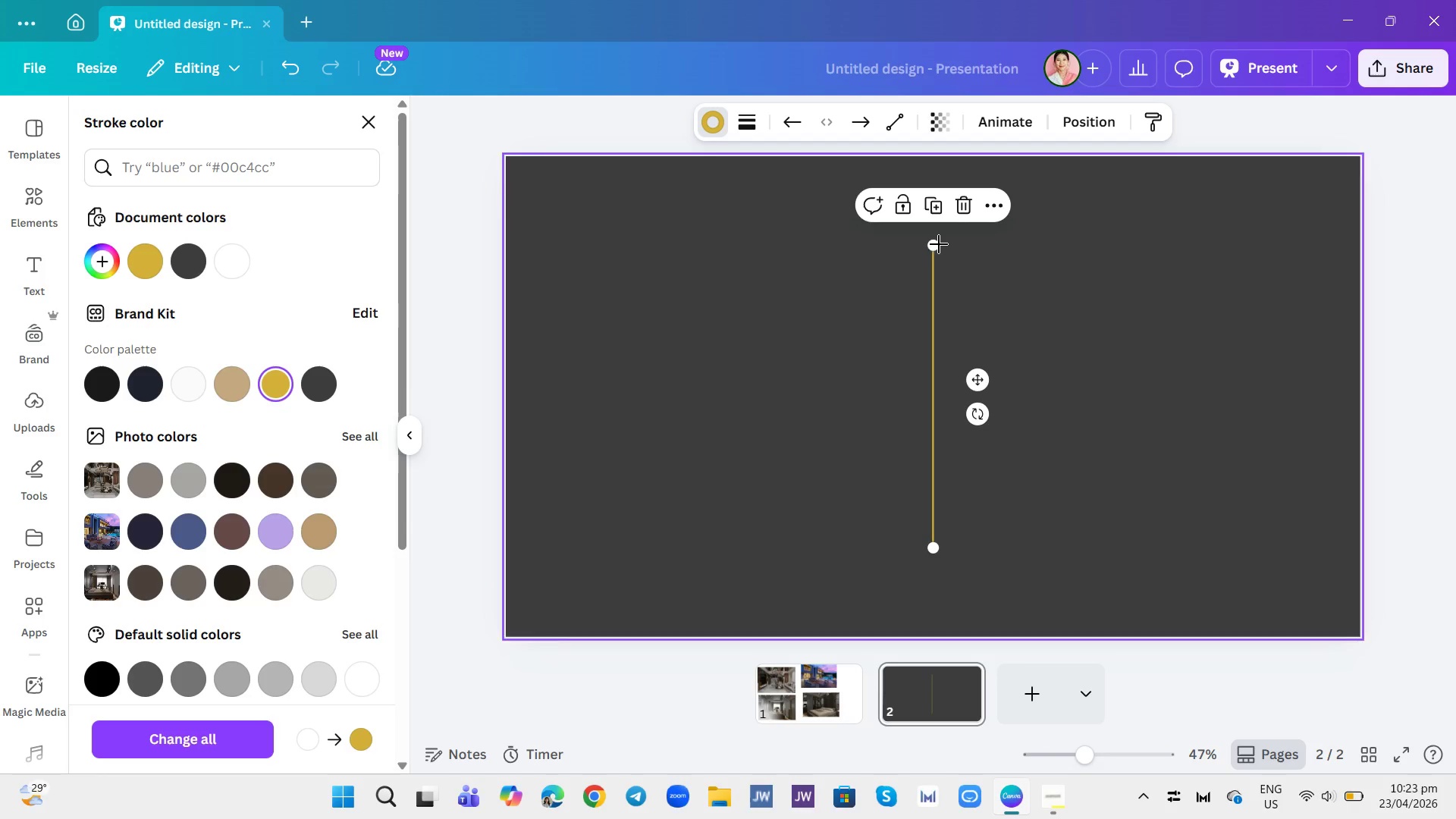 
left_click_drag(start_coordinate=[934, 307], to_coordinate=[563, 217])
 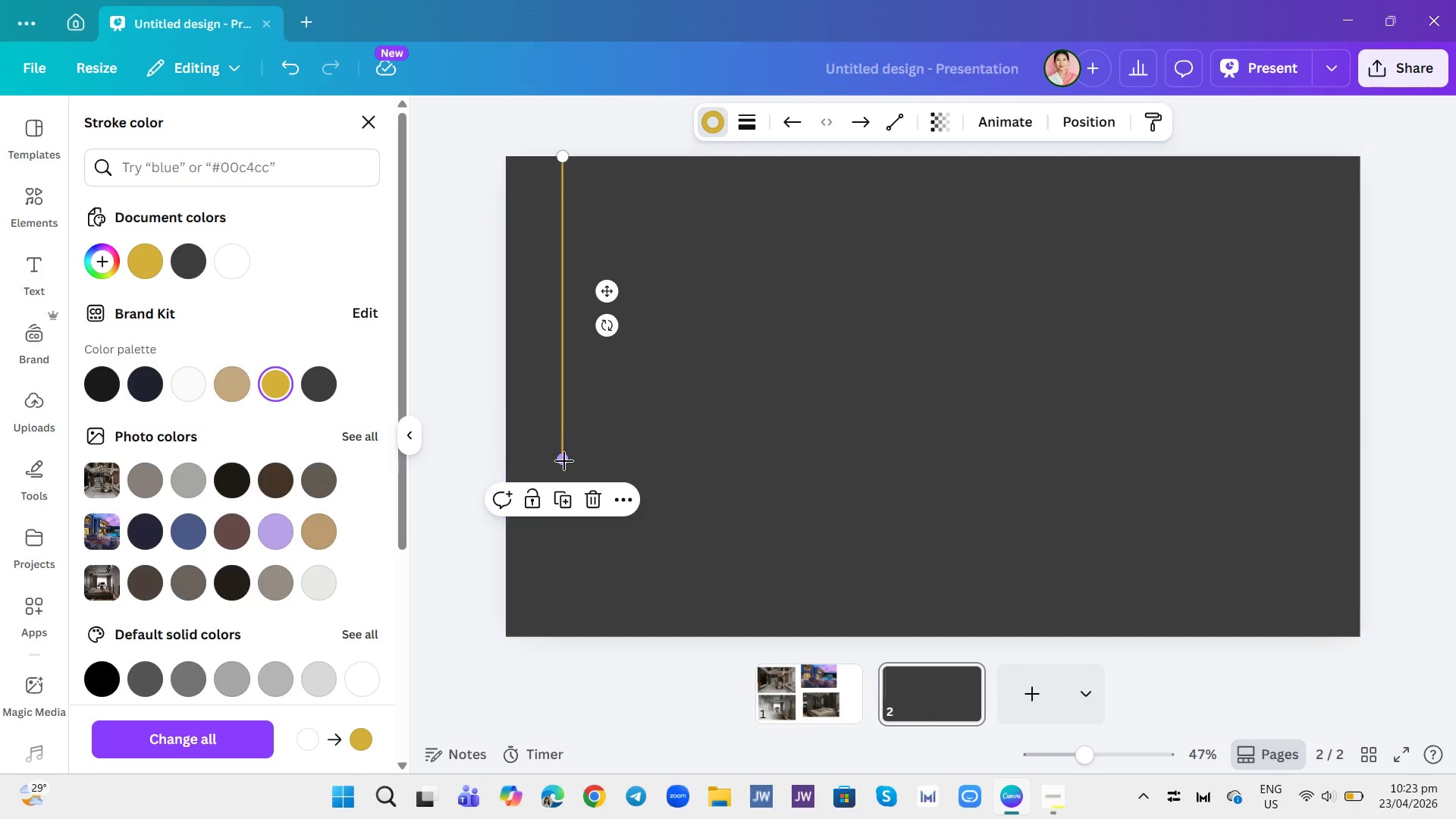 
left_click_drag(start_coordinate=[564, 461], to_coordinate=[568, 539])
 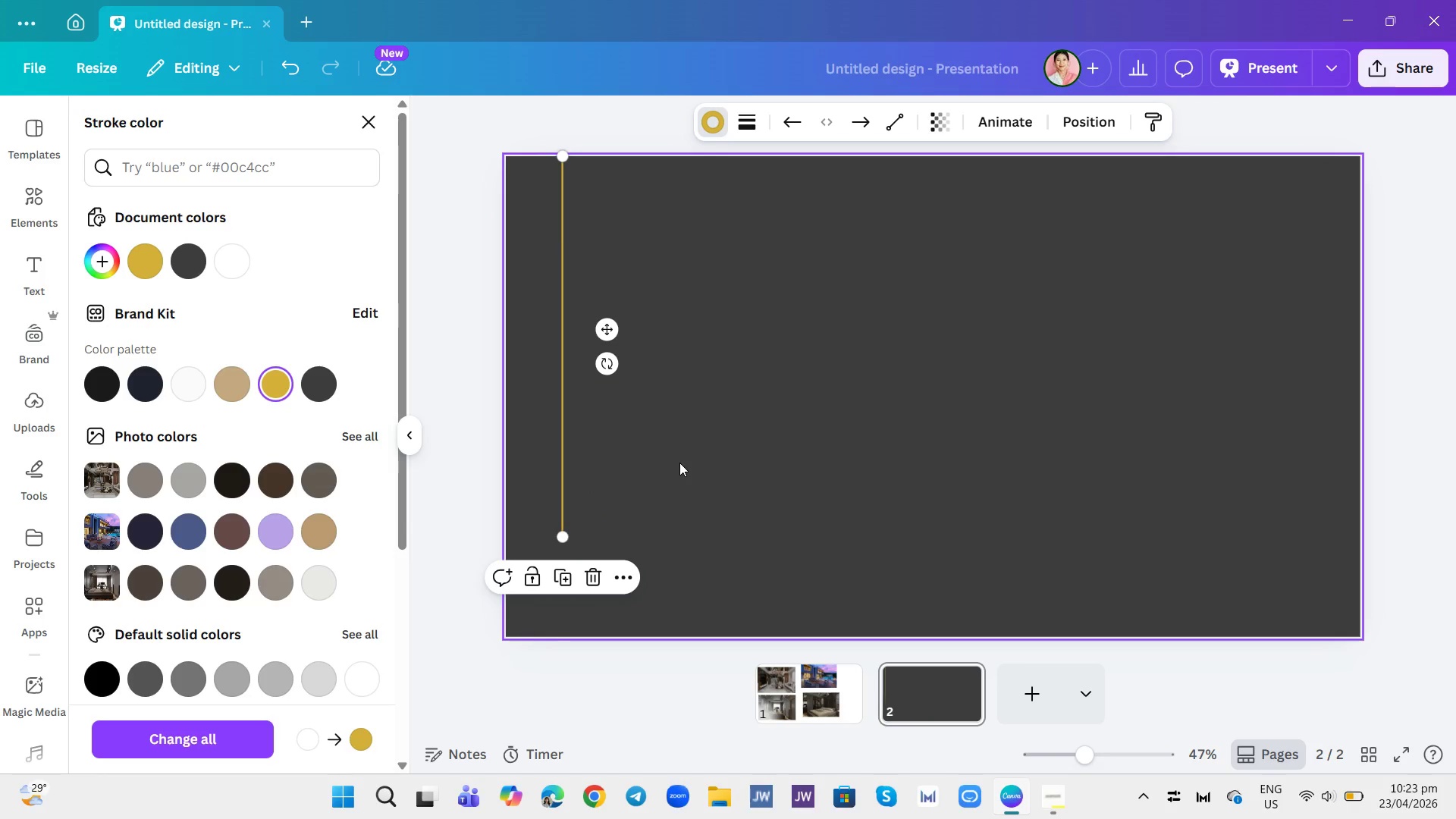 
left_click([679, 463])
 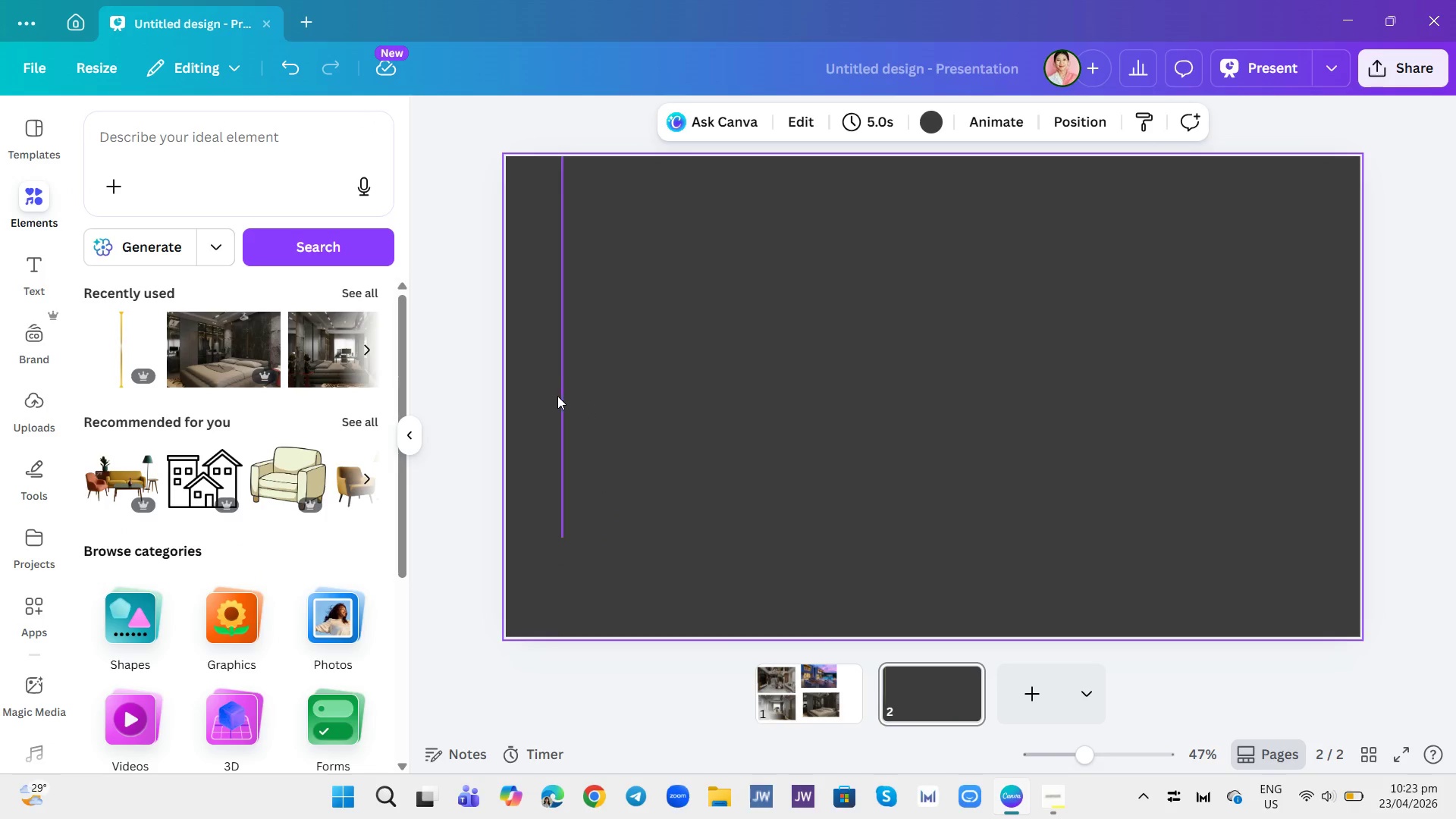 
left_click([557, 396])
 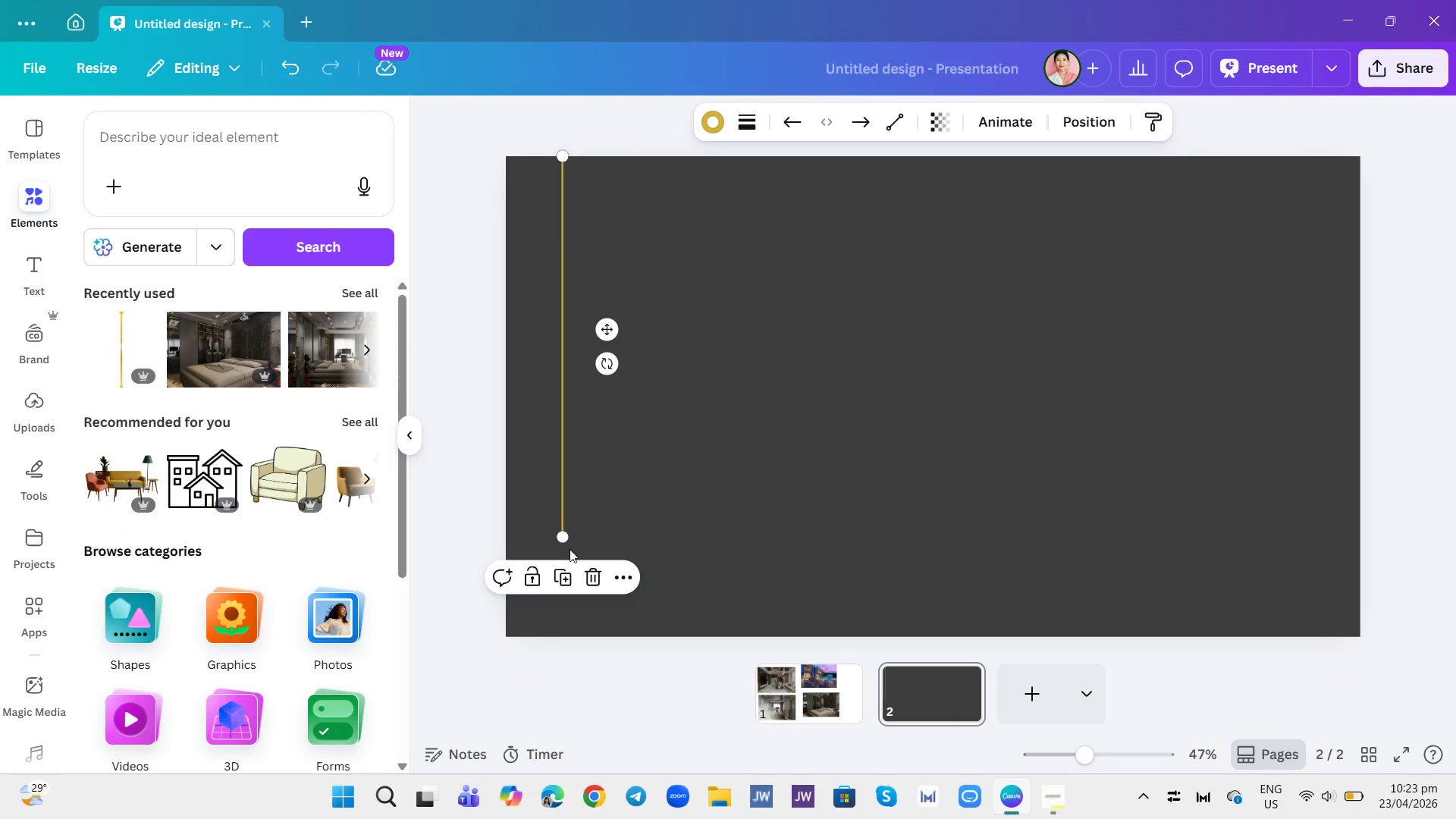 
left_click([570, 575])
 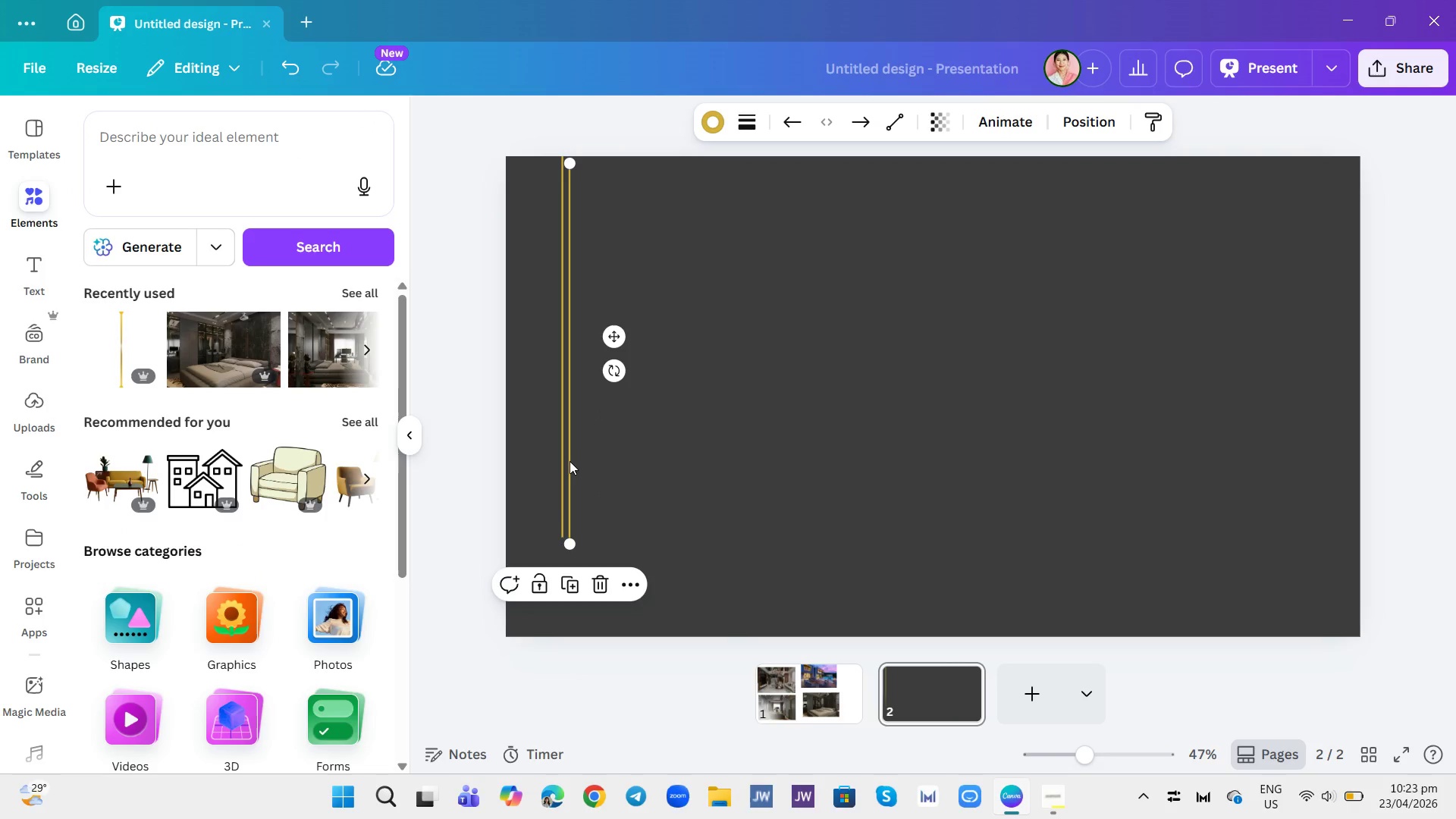 
left_click_drag(start_coordinate=[570, 461], to_coordinate=[717, 501])
 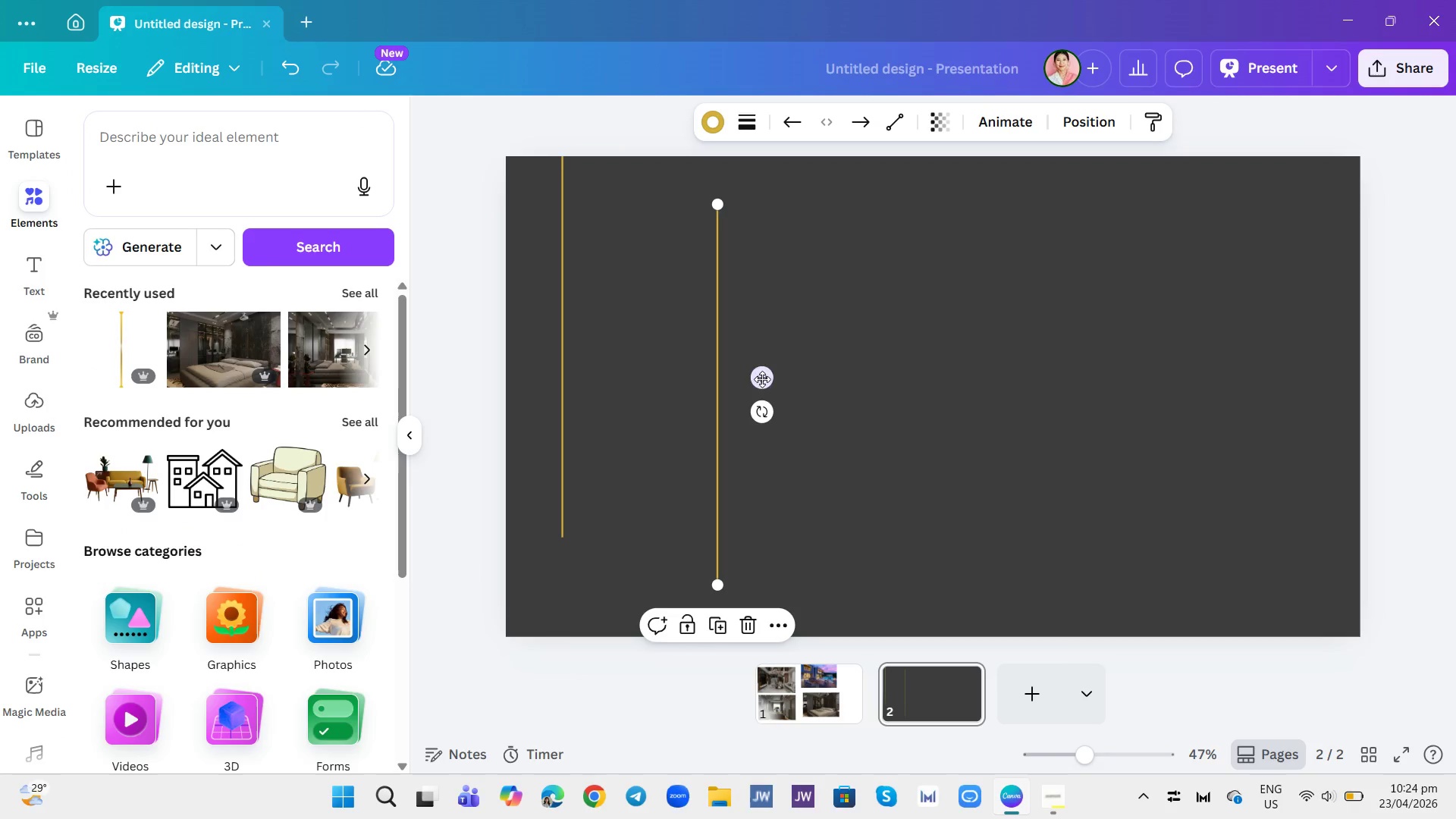 
left_click_drag(start_coordinate=[762, 379], to_coordinate=[785, 422])
 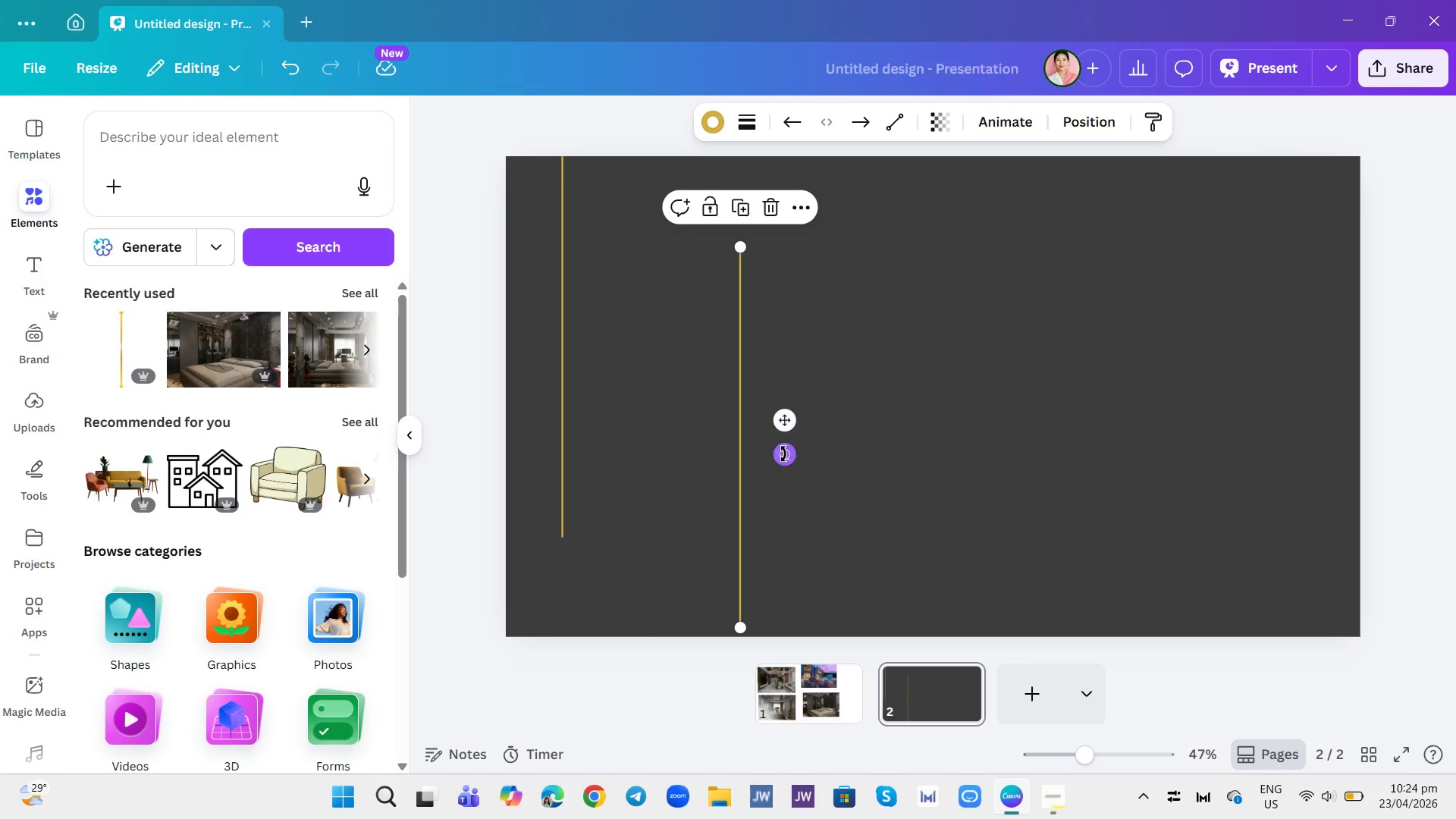 
left_click_drag(start_coordinate=[783, 454], to_coordinate=[756, 287])
 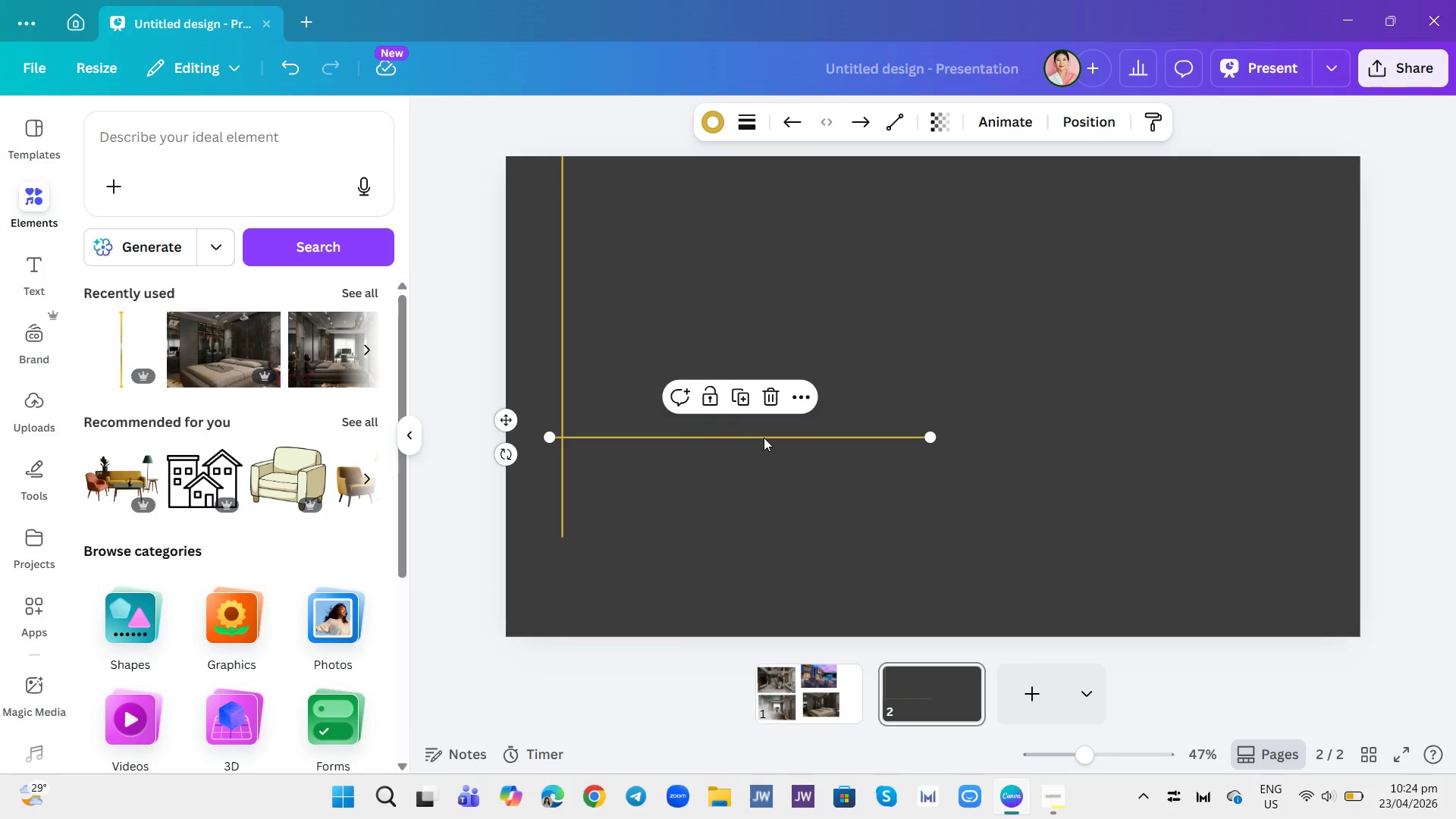 
left_click_drag(start_coordinate=[764, 438], to_coordinate=[780, 531])
 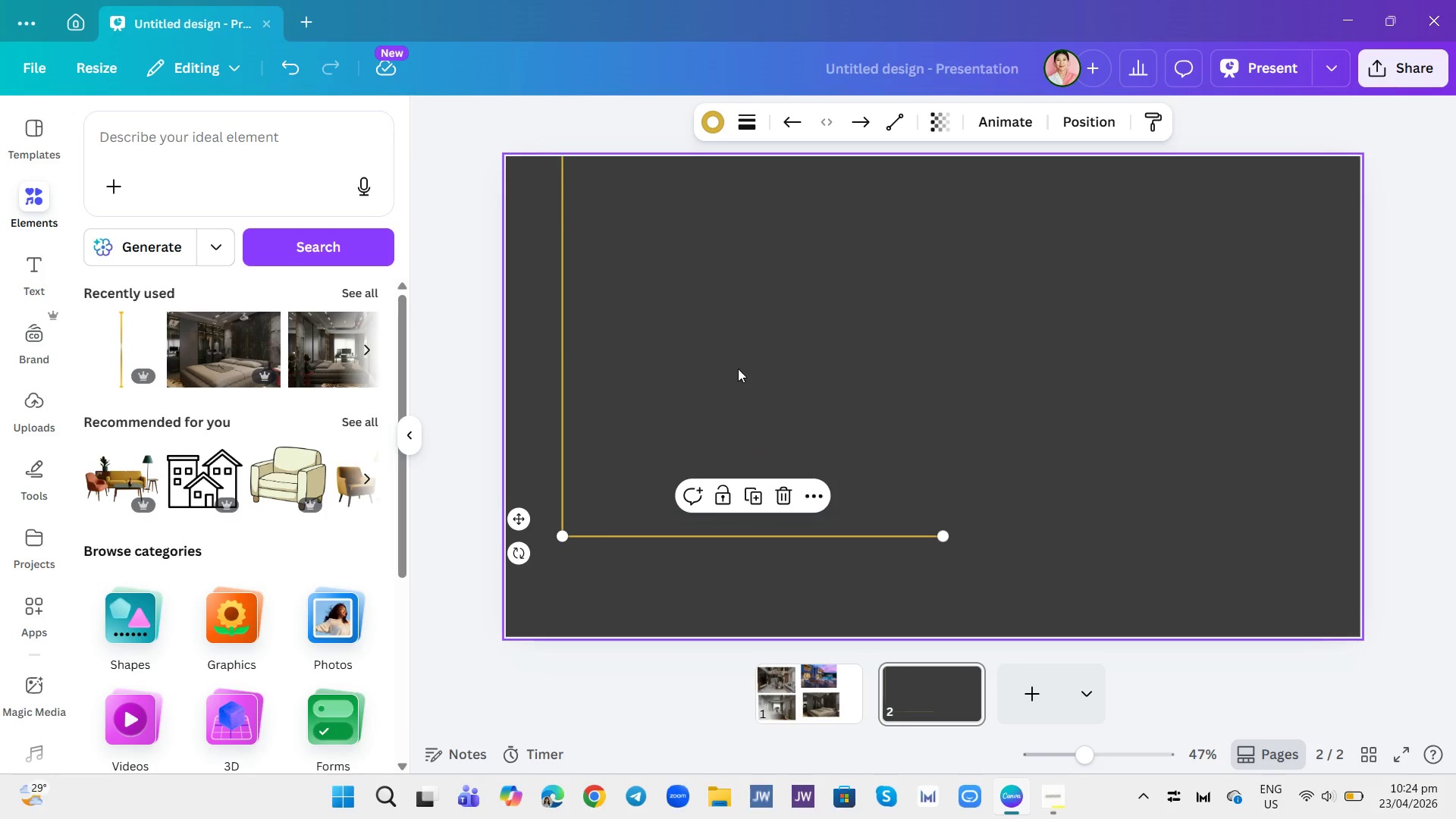 
left_click([738, 369])
 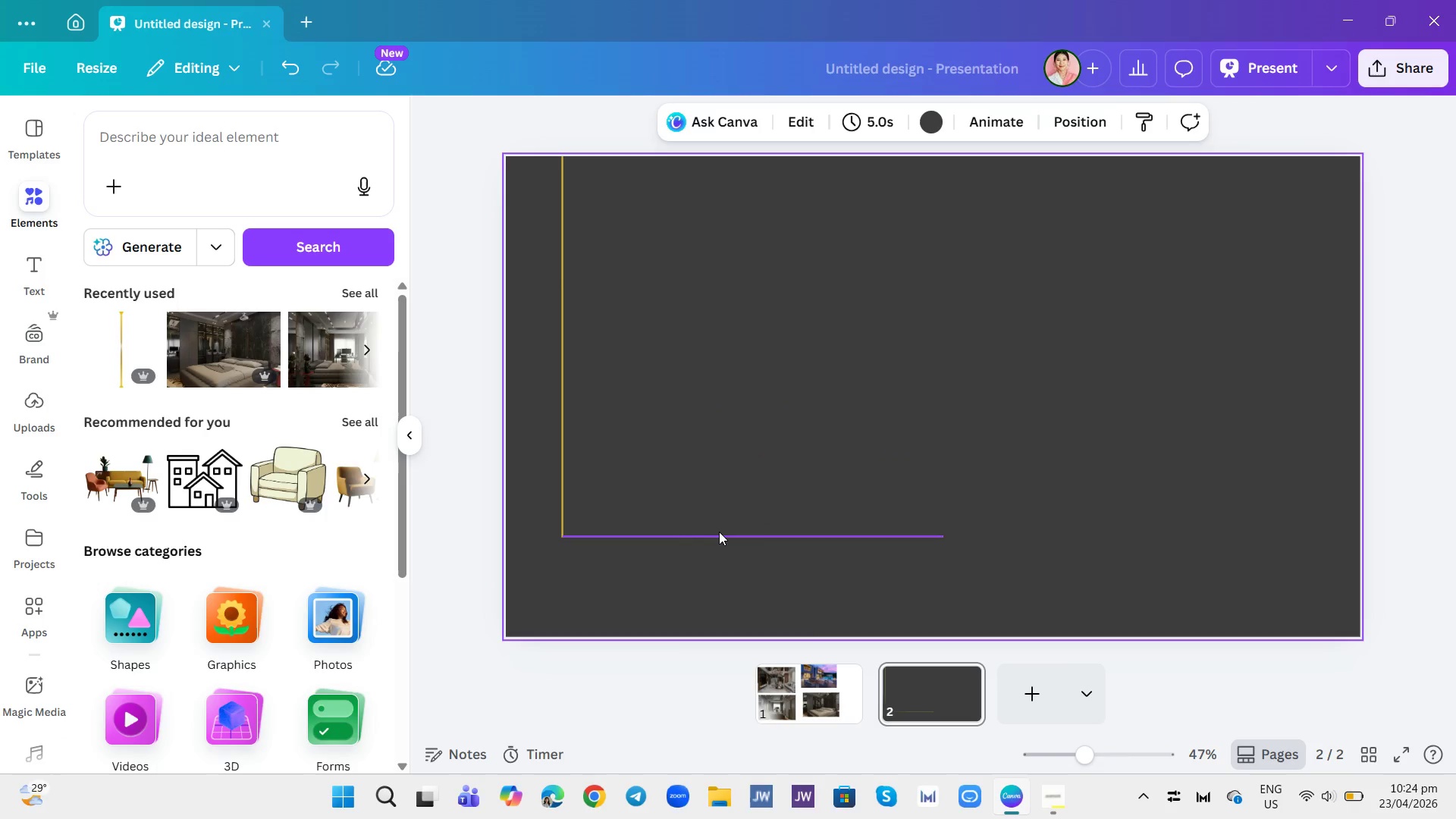 
left_click([719, 532])
 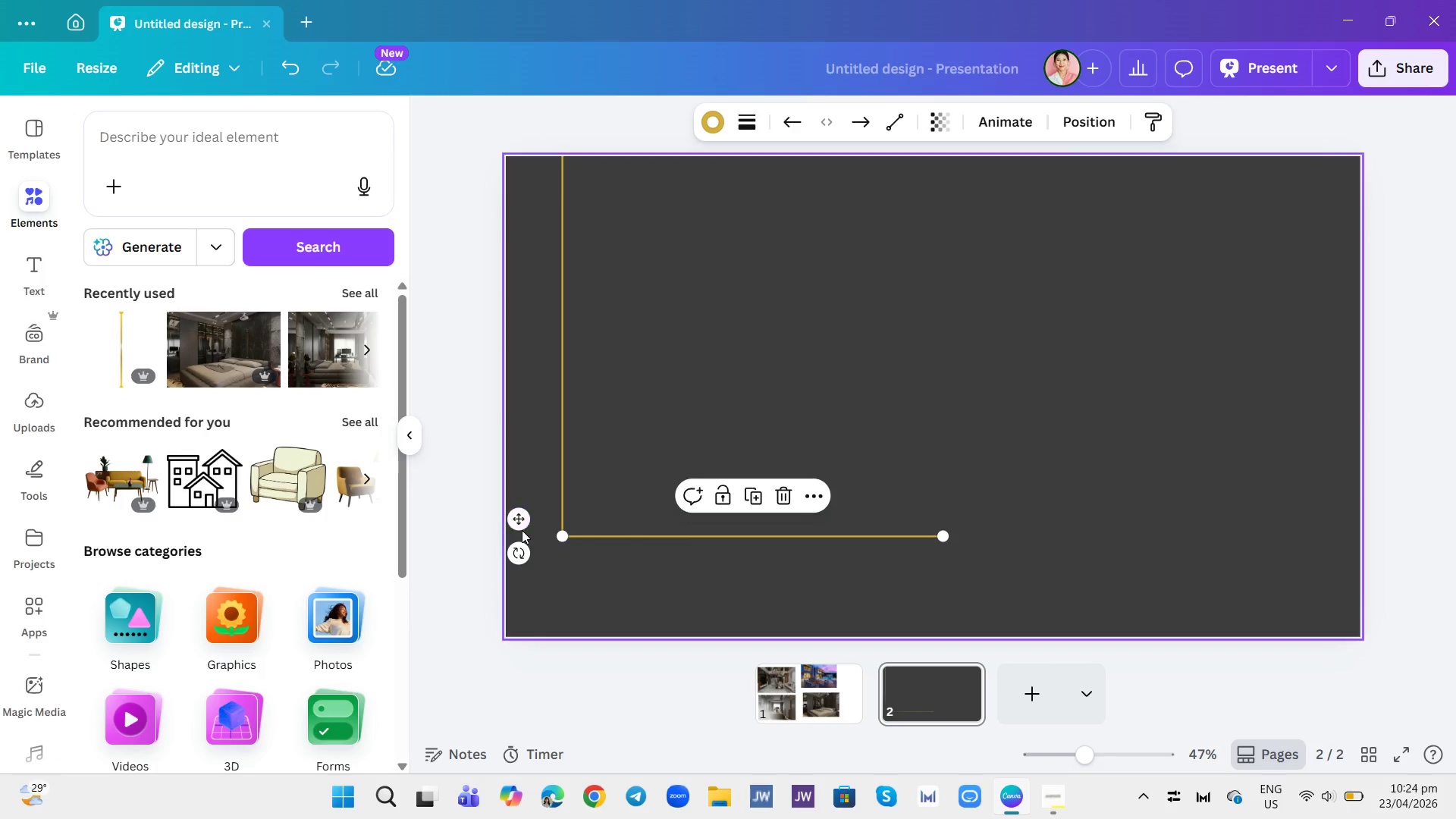 
left_click_drag(start_coordinate=[519, 524], to_coordinate=[519, 528])
 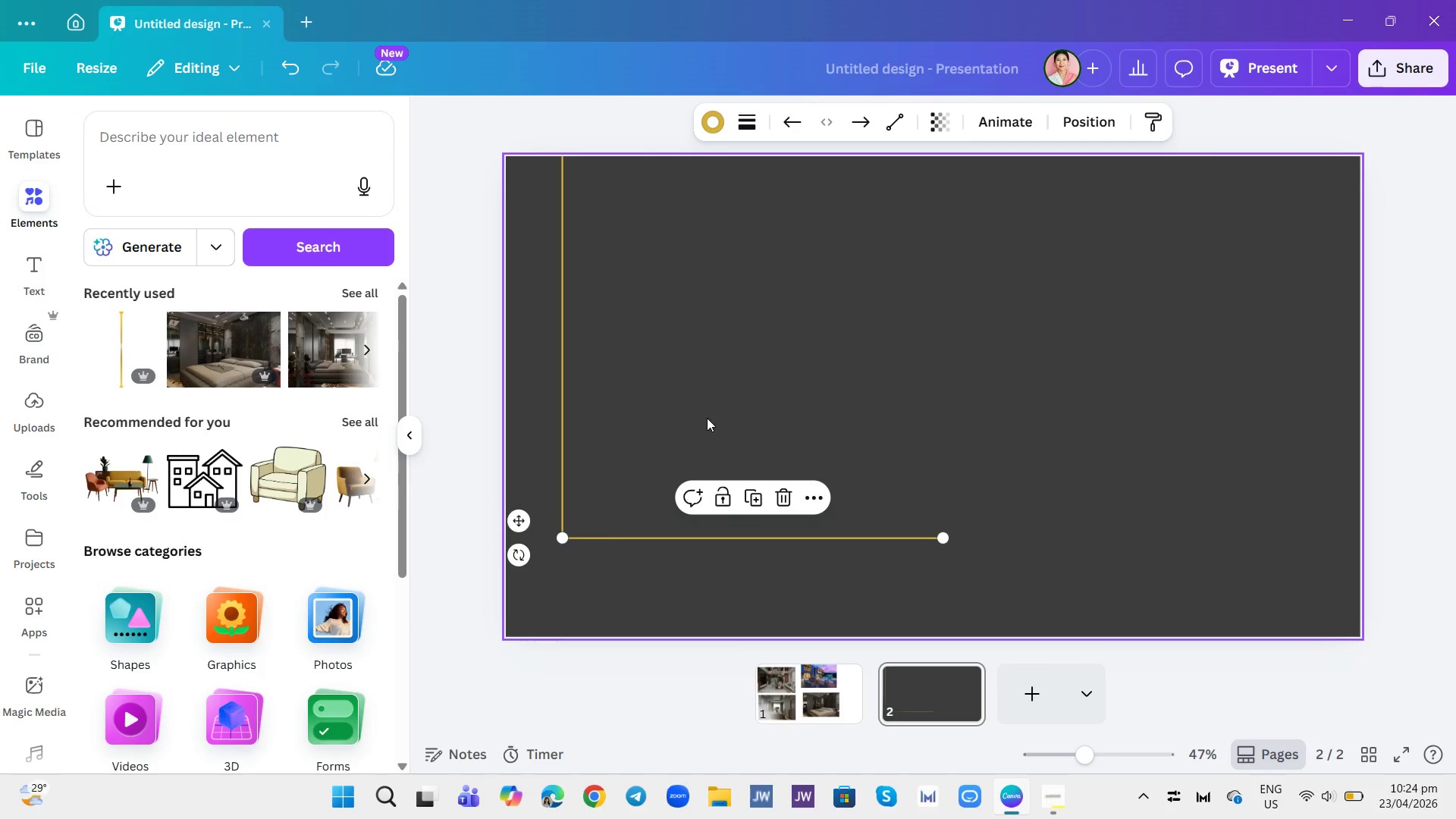 
left_click([707, 418])
 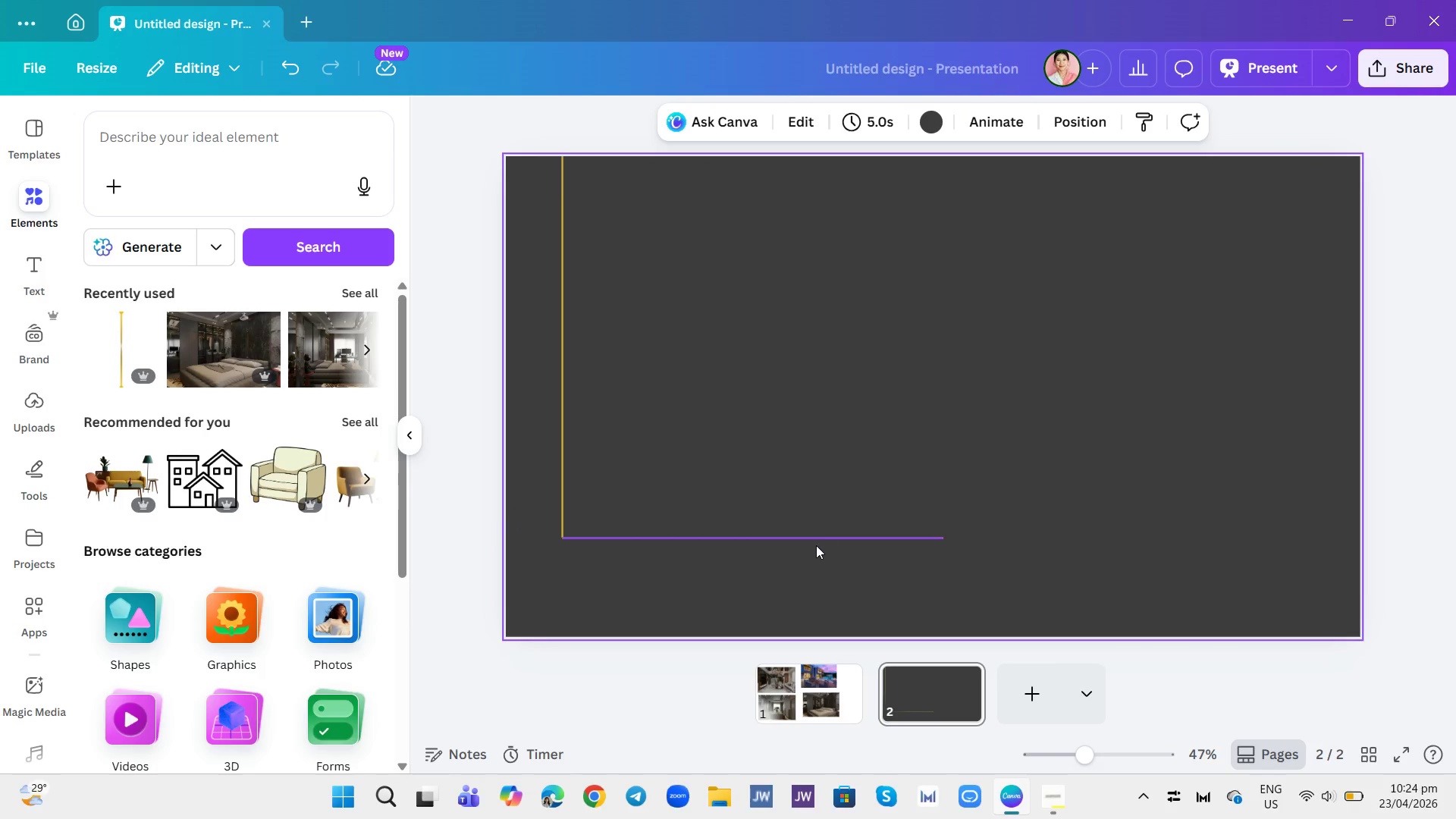 
left_click([816, 542])
 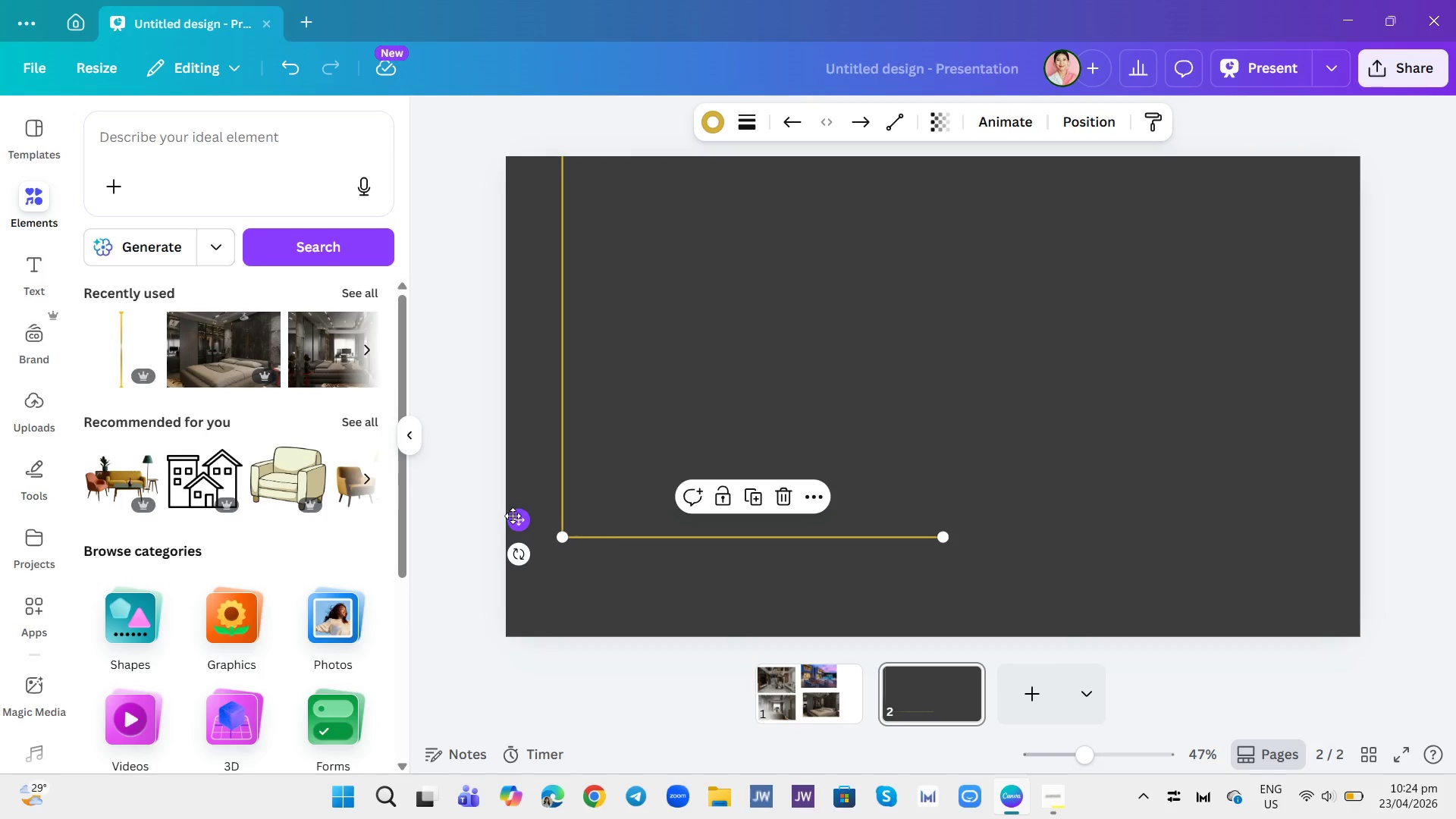 
left_click([711, 427])
 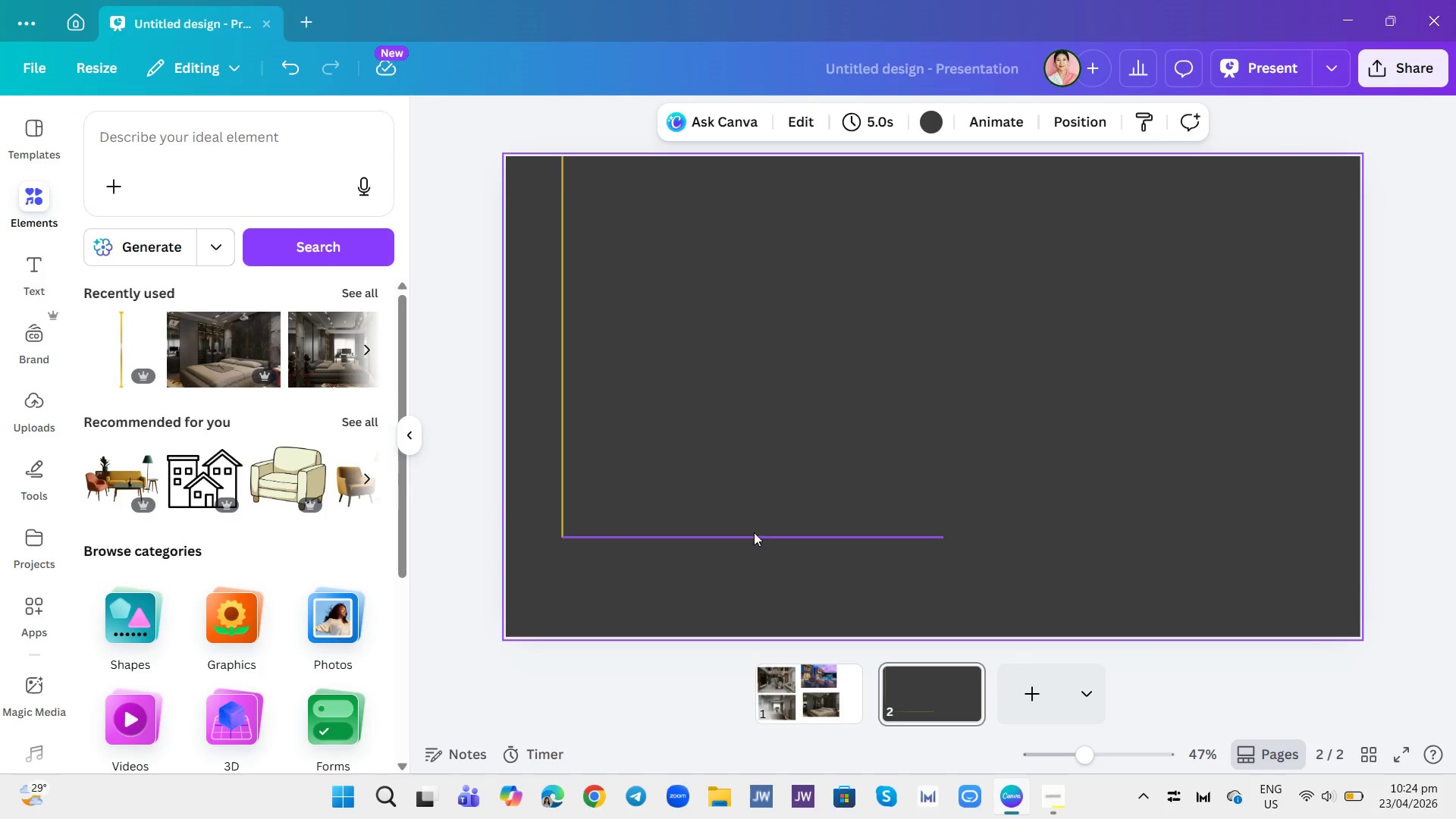 
left_click([754, 532])
 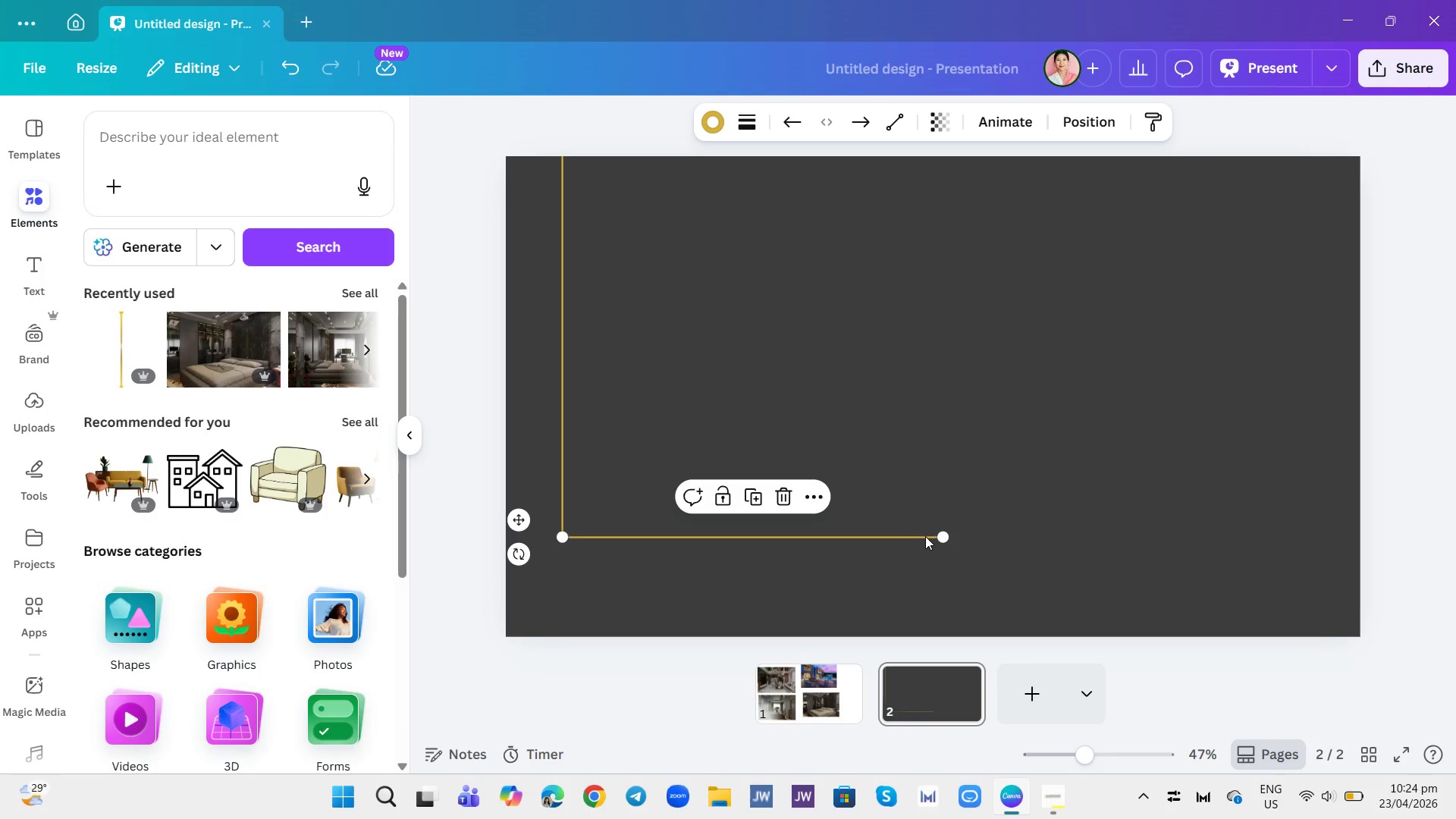 
left_click_drag(start_coordinate=[943, 535], to_coordinate=[1301, 524])
 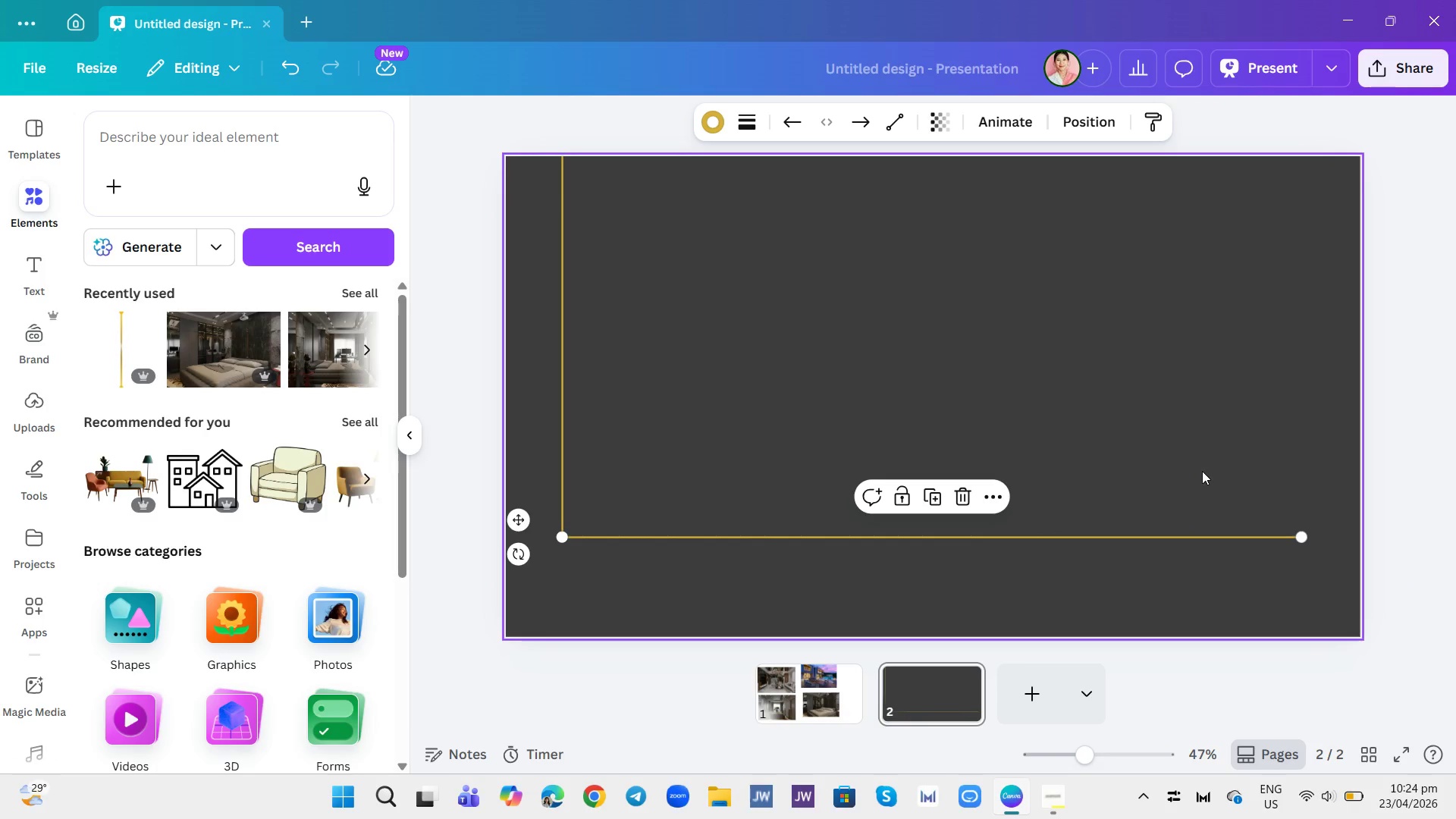 
left_click([1202, 471])
 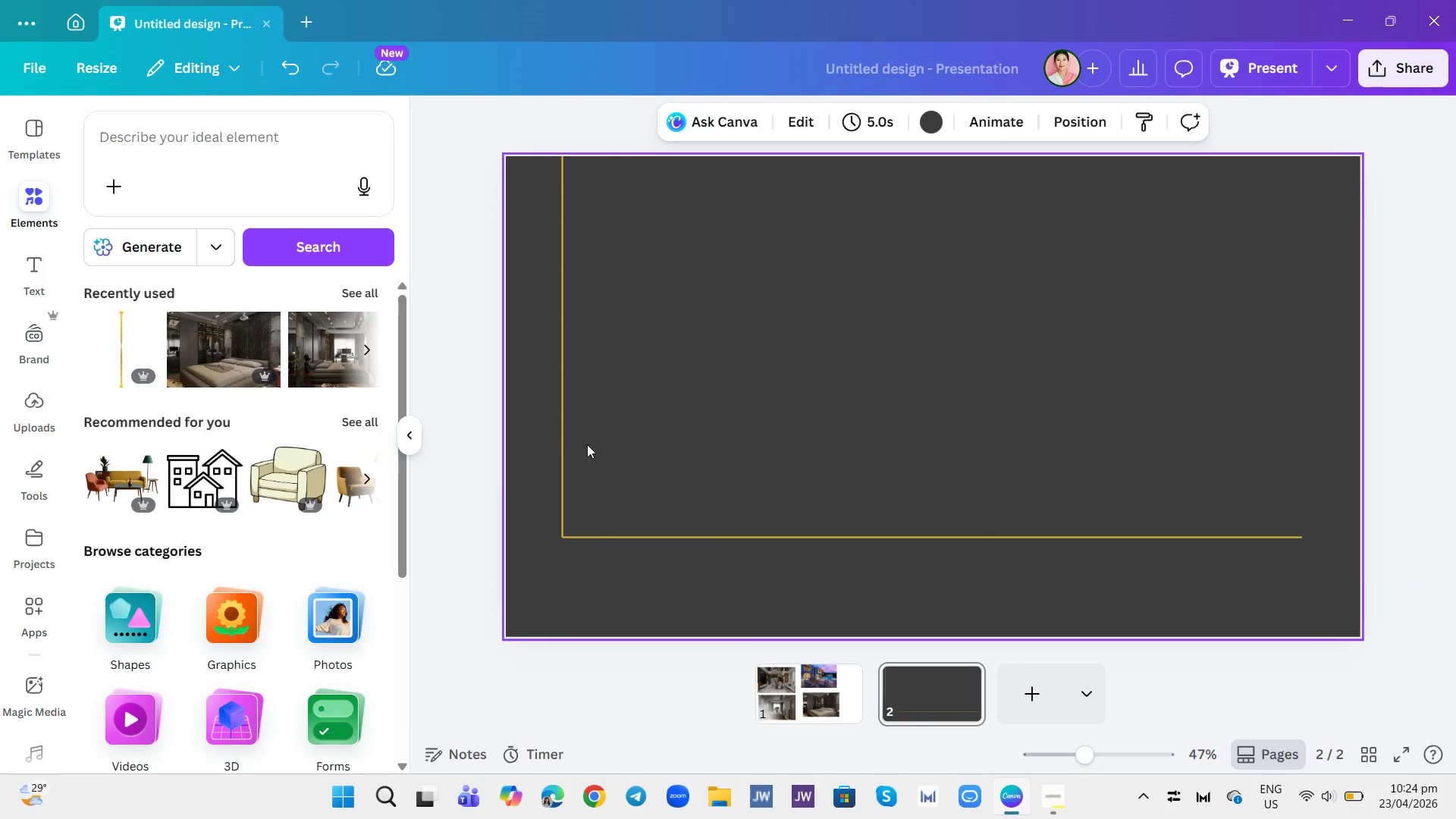 
left_click([558, 432])
 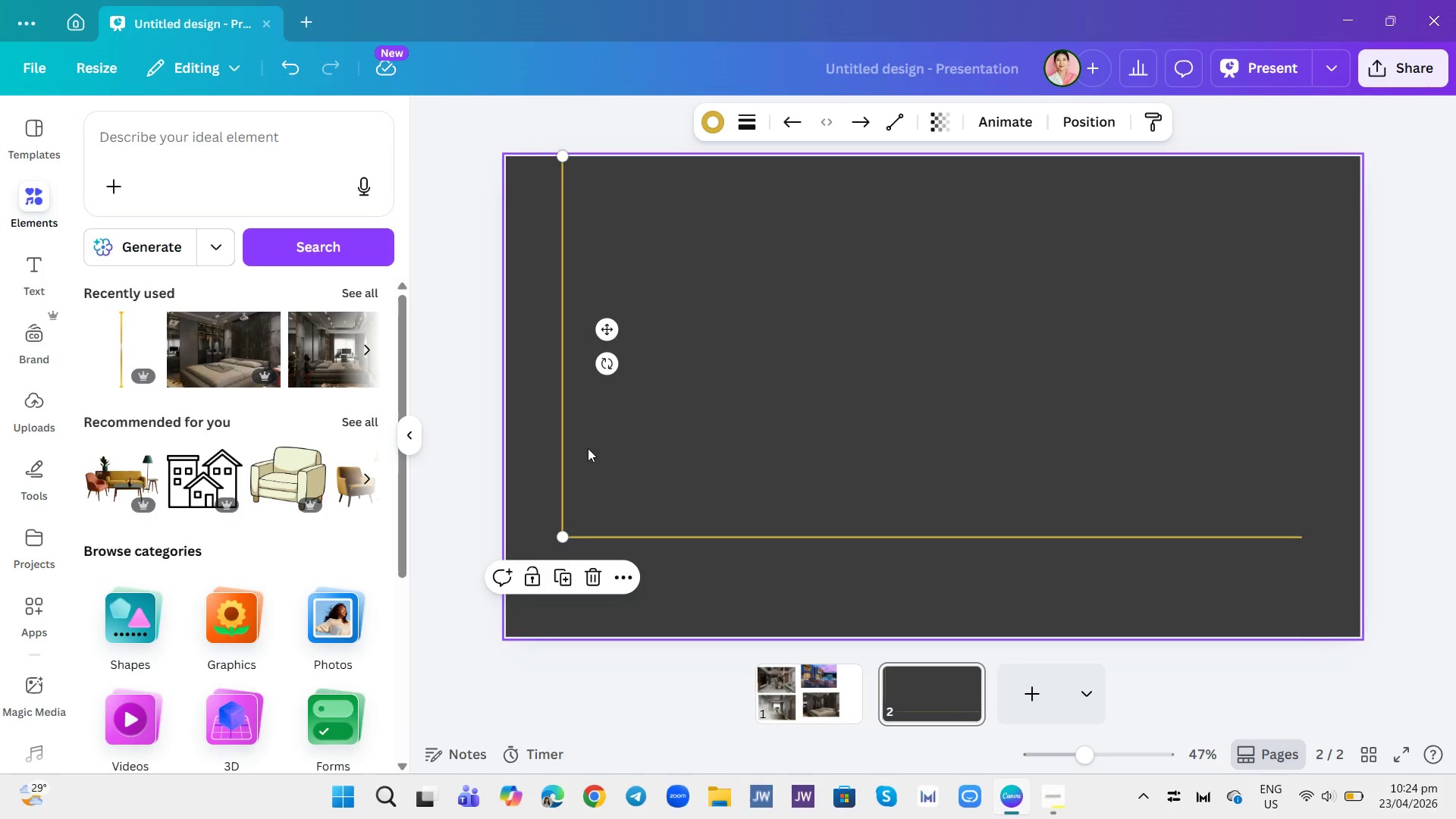 
left_click([570, 572])
 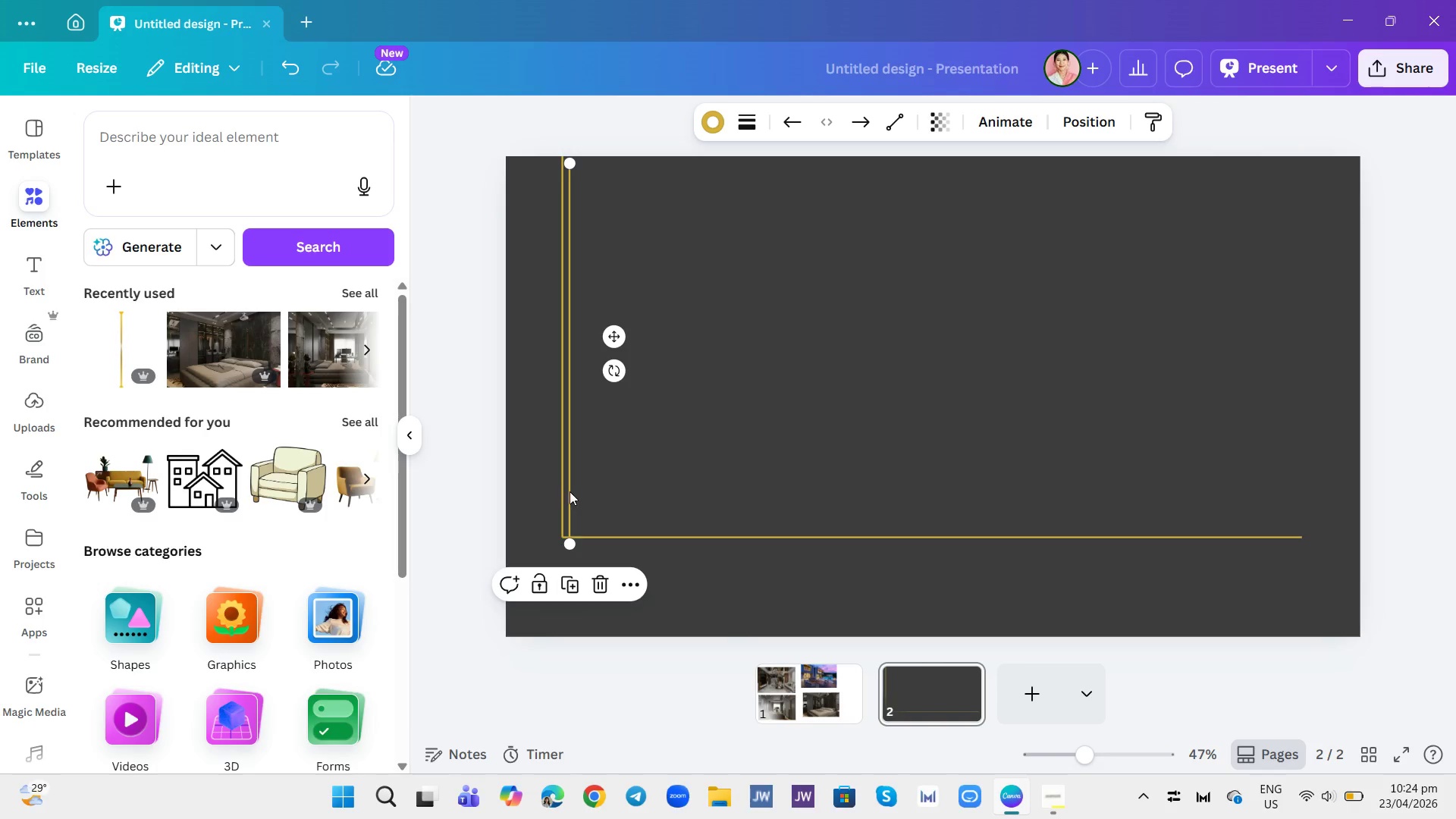 
left_click_drag(start_coordinate=[570, 491], to_coordinate=[1312, 487])
 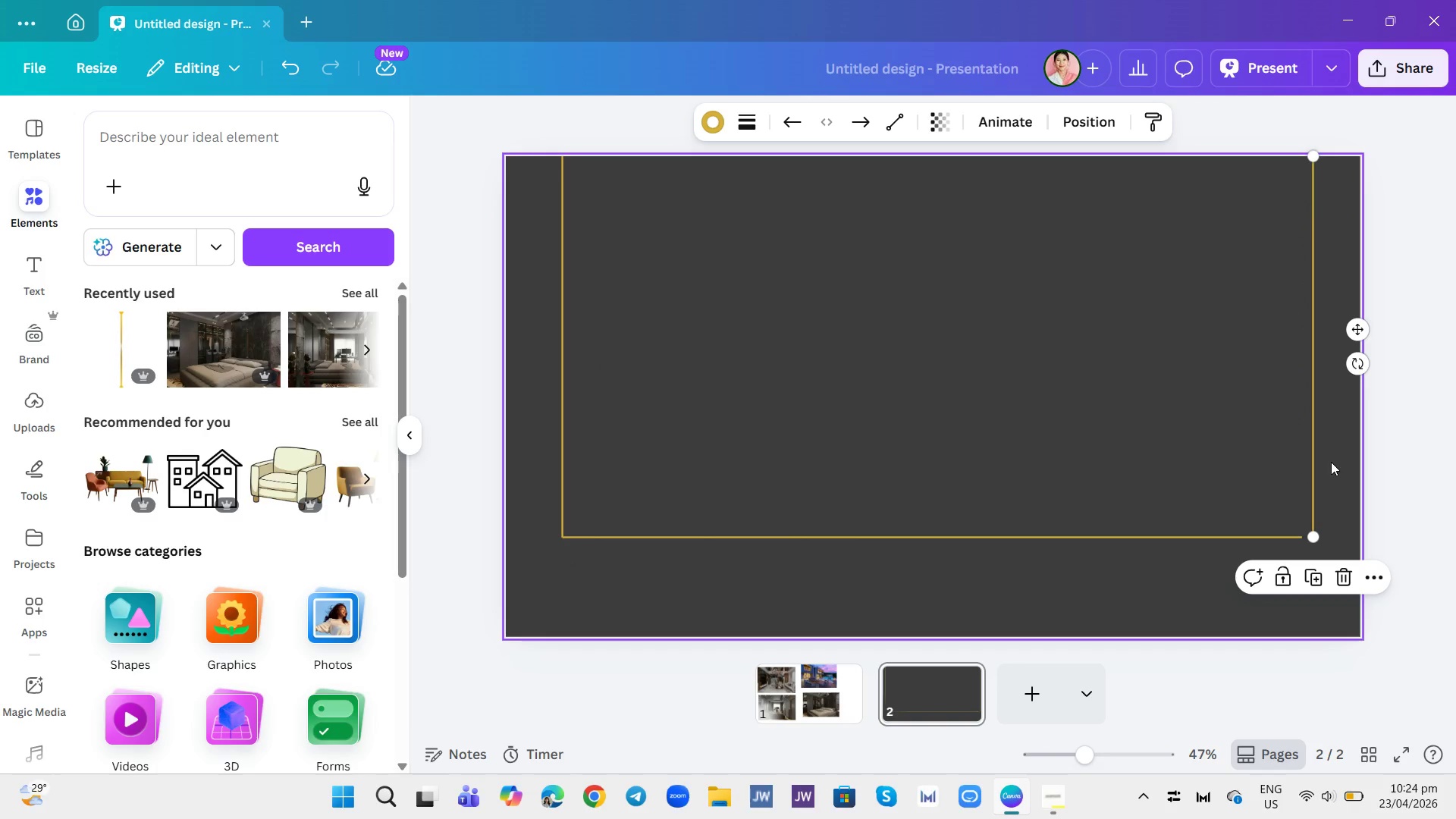 
left_click([1331, 462])
 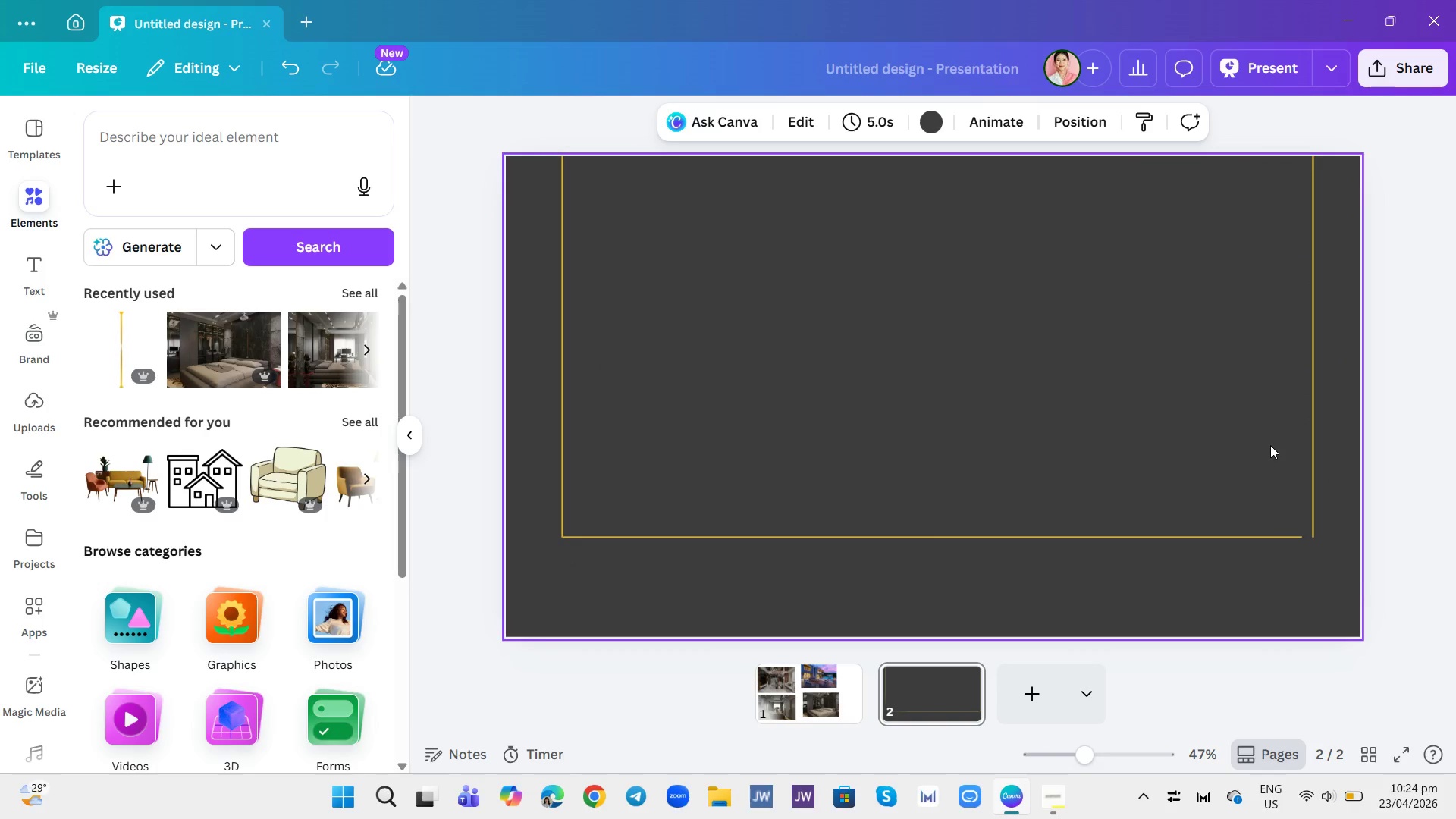 
left_click([1304, 444])
 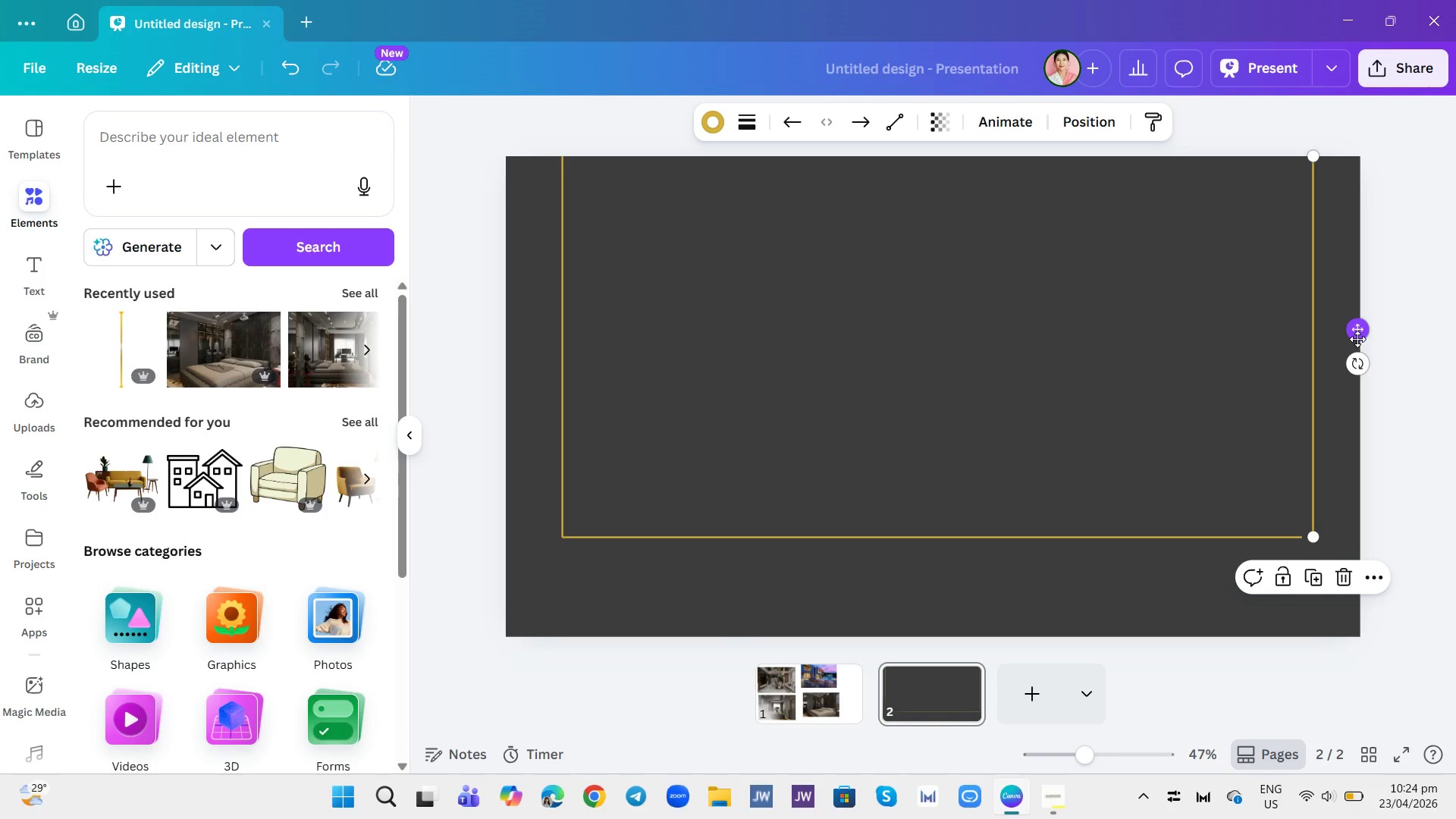 
left_click_drag(start_coordinate=[1360, 331], to_coordinate=[1354, 331])
 